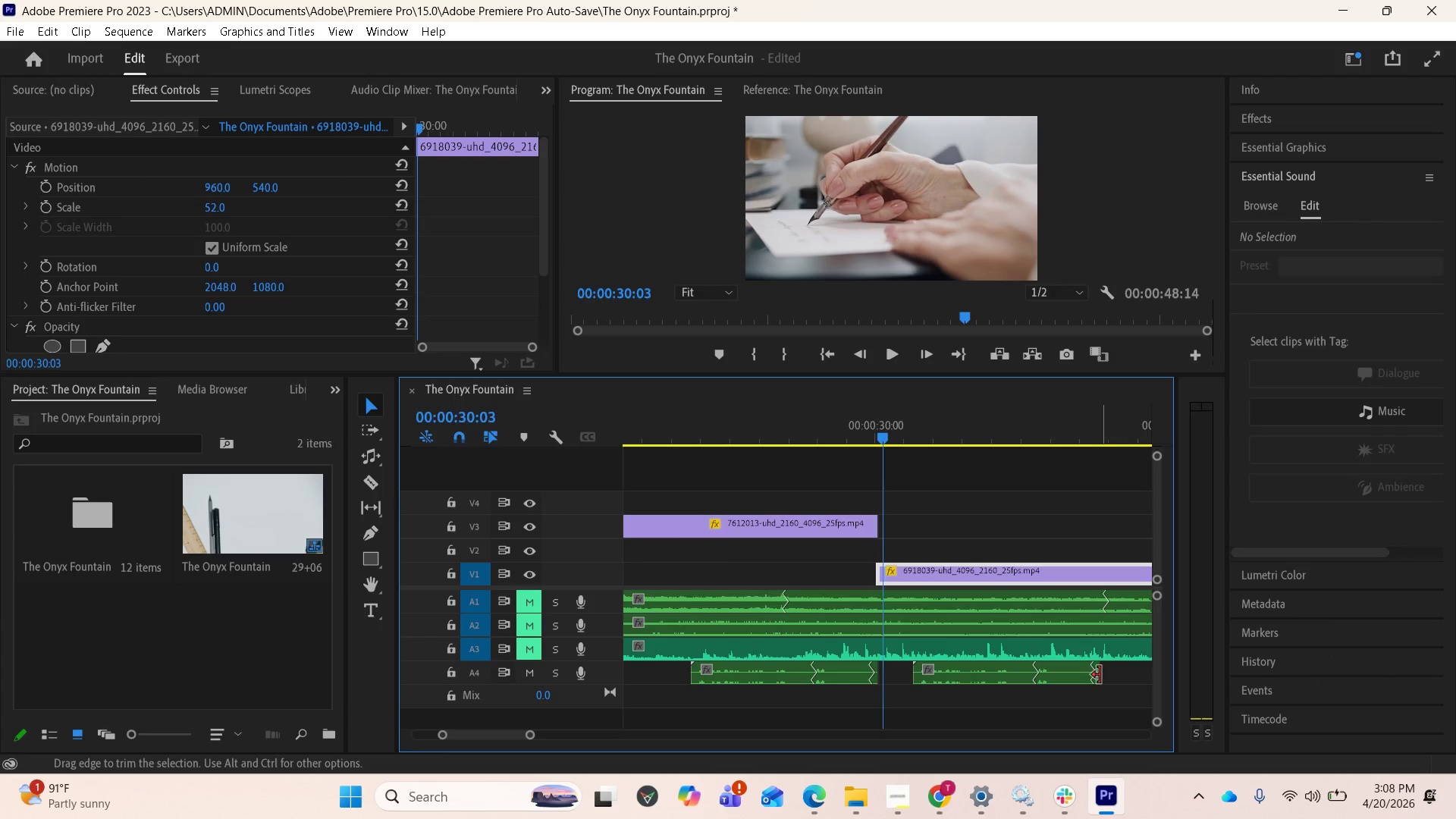 
left_click_drag(start_coordinate=[1098, 675], to_coordinate=[964, 671])
 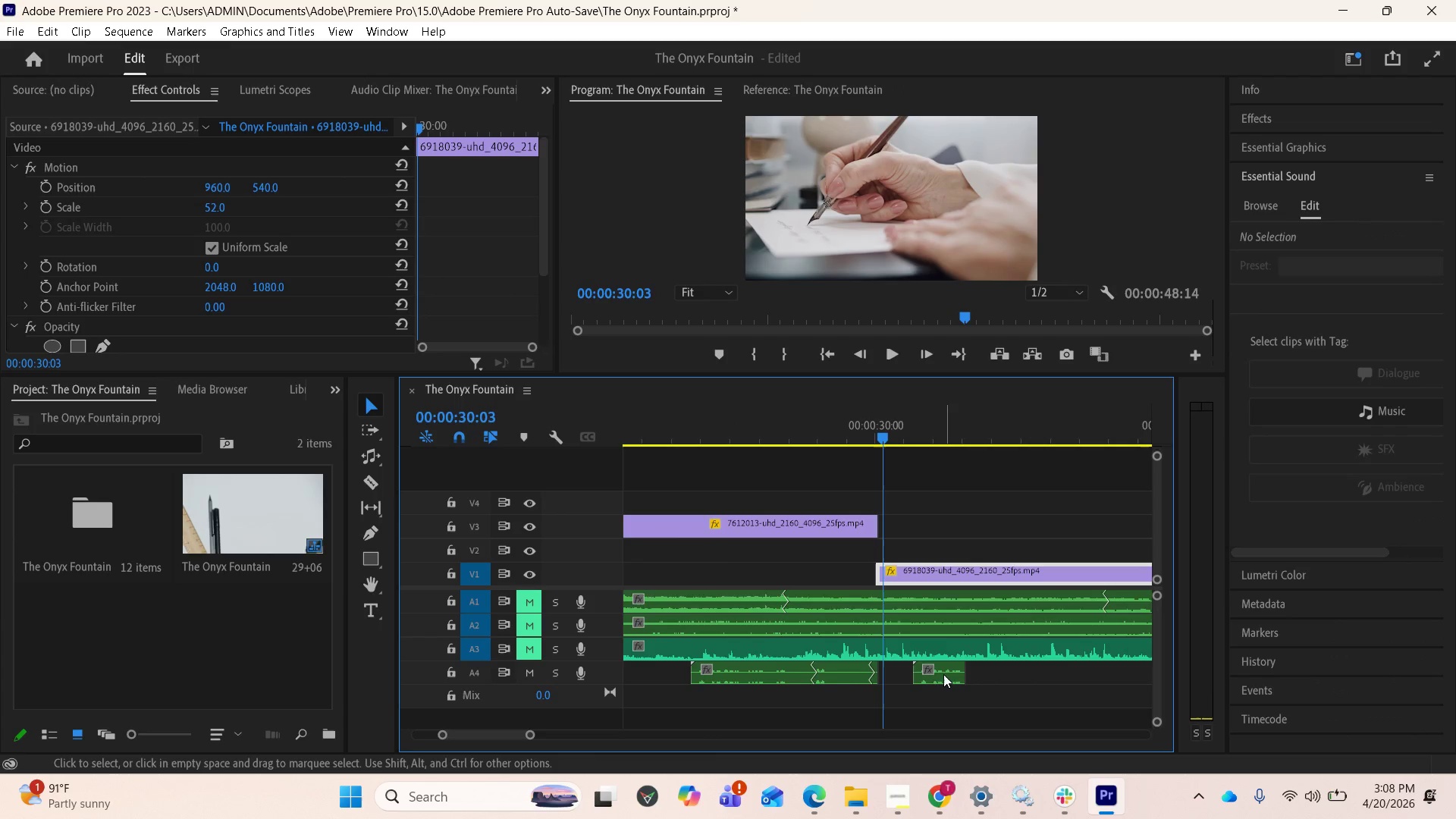 
left_click_drag(start_coordinate=[943, 673], to_coordinate=[929, 674])
 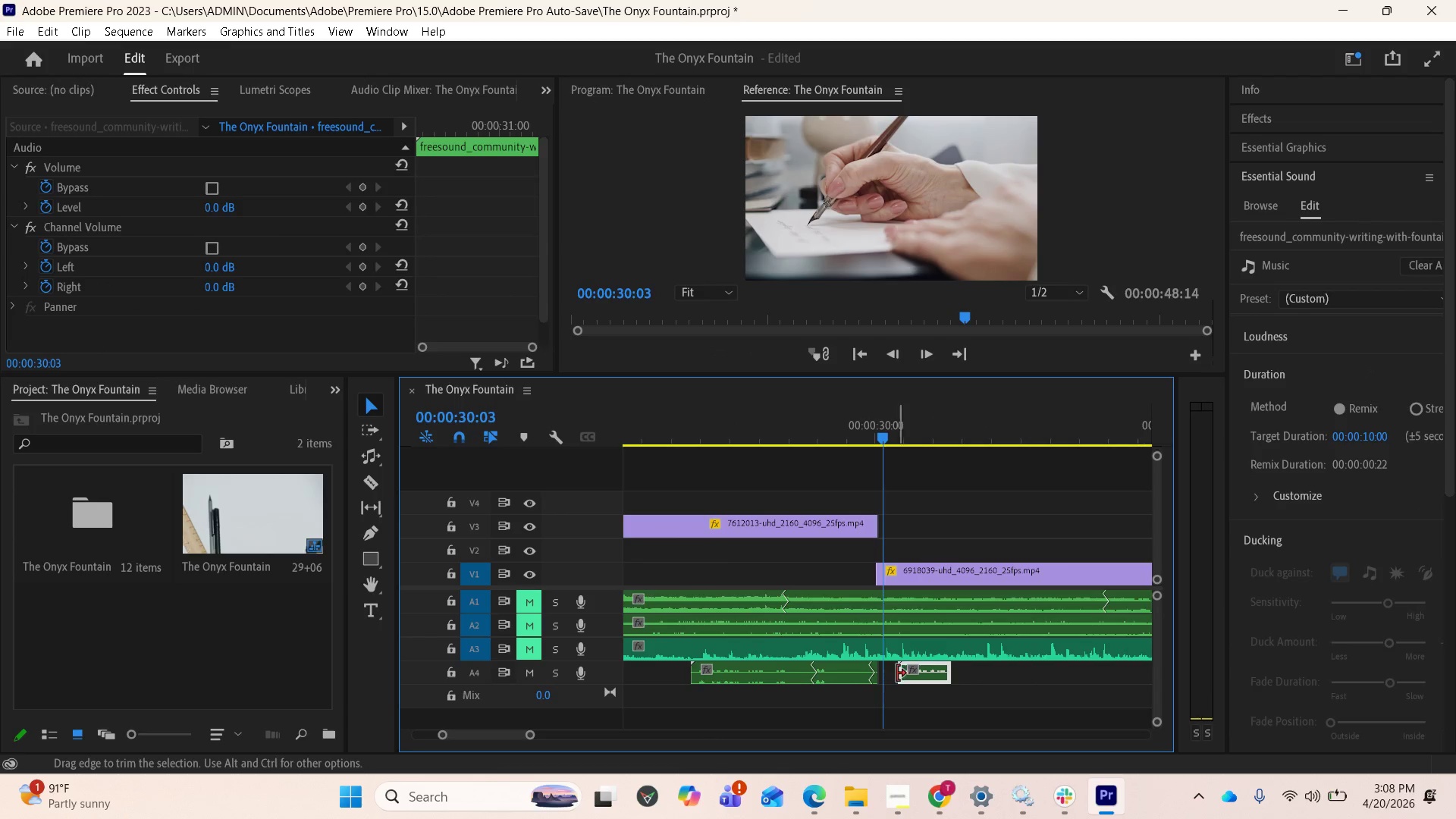 
left_click_drag(start_coordinate=[899, 675], to_coordinate=[903, 676])
 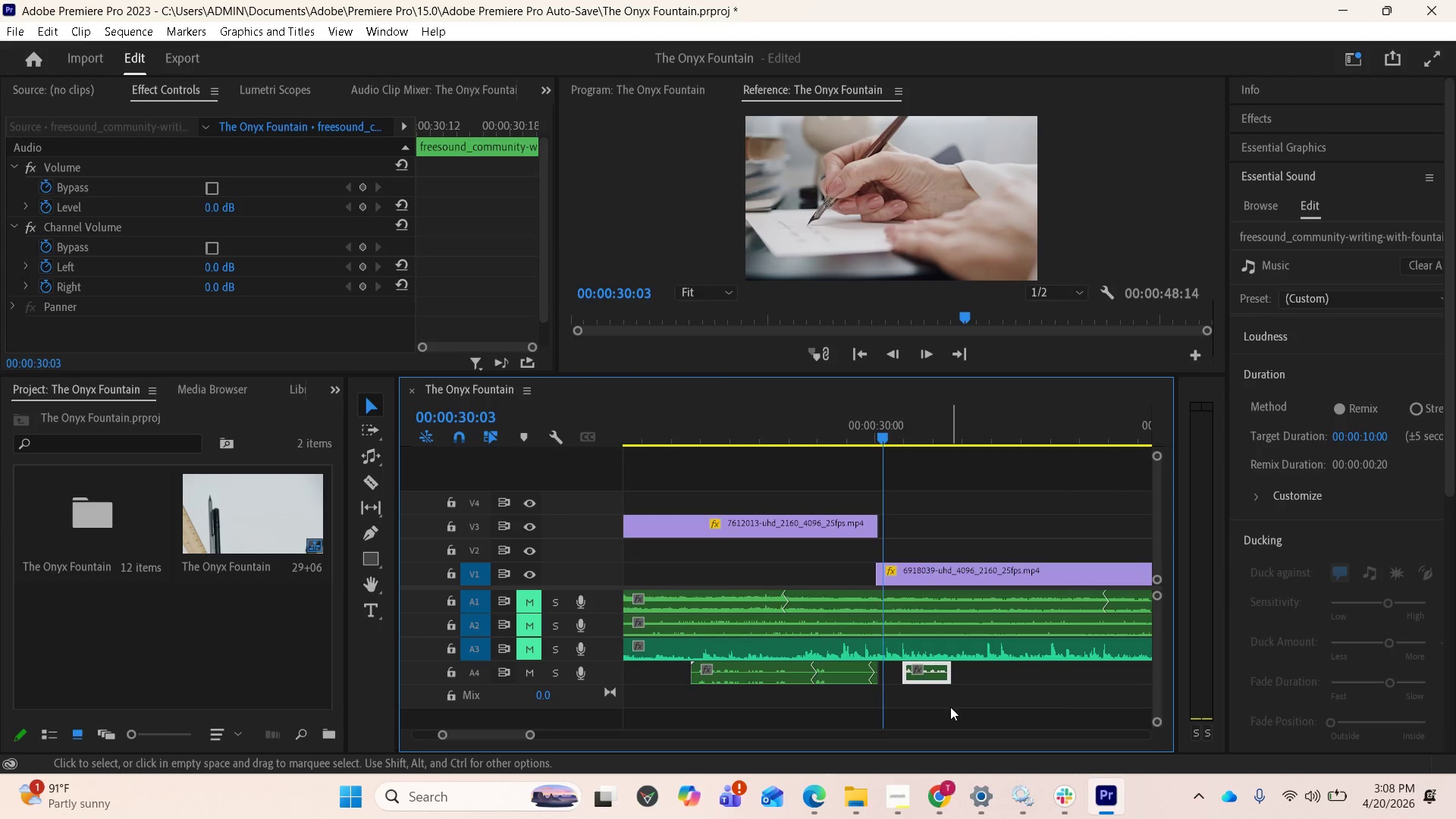 
scroll: coordinate [952, 708], scroll_direction: up, amount: 2.0
 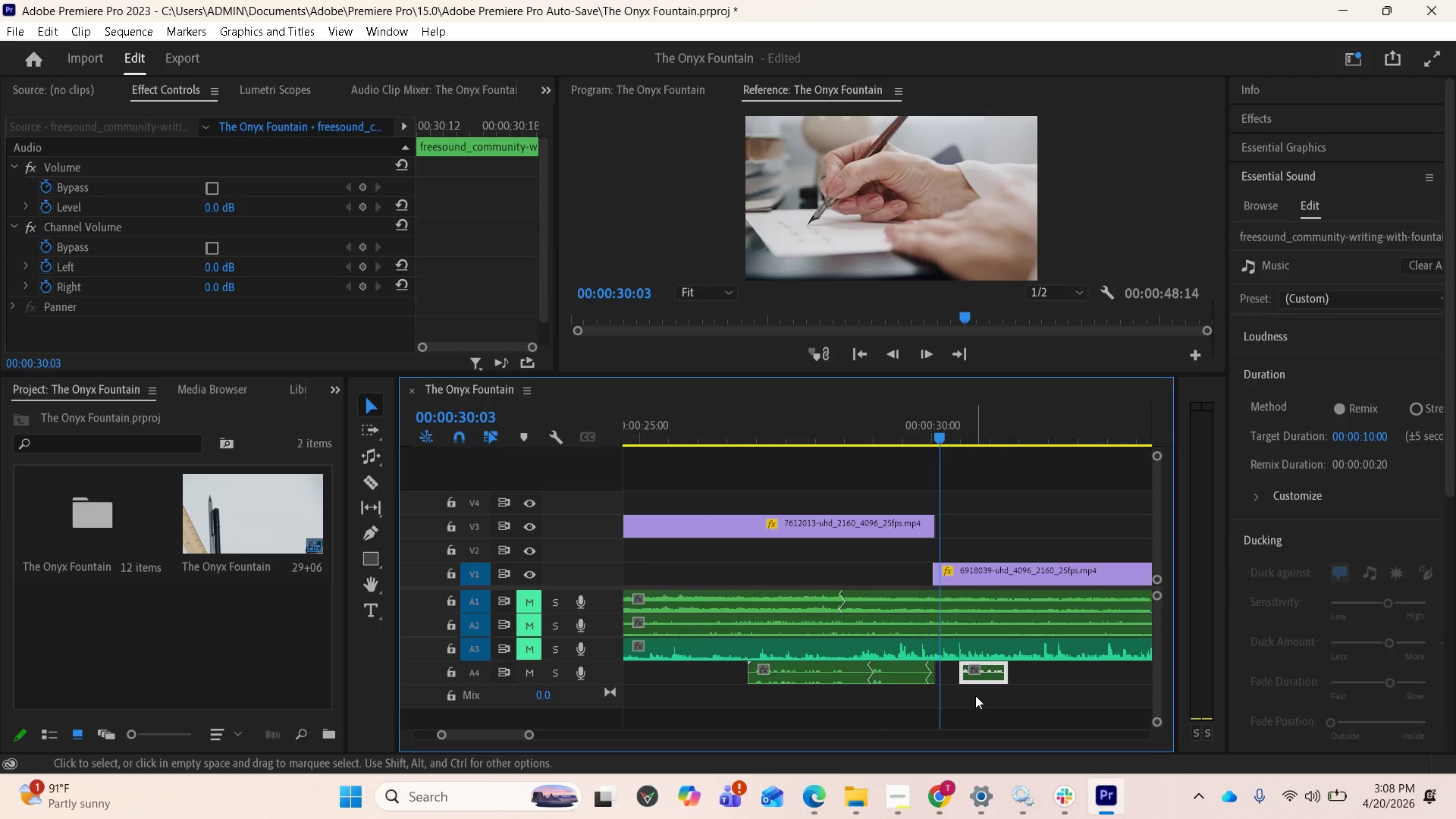 
key(Equal)
 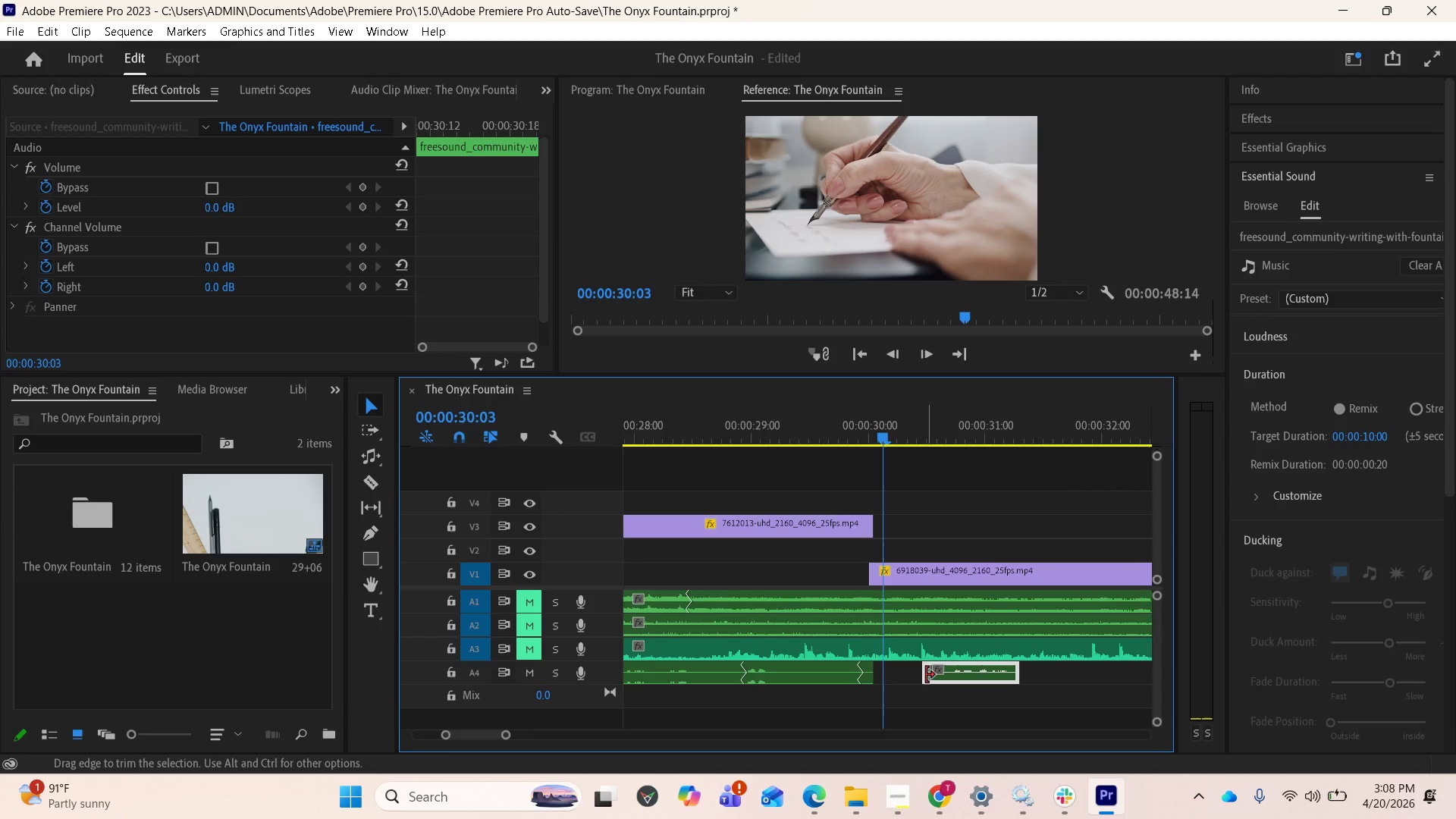 
left_click_drag(start_coordinate=[922, 671], to_coordinate=[930, 672])
 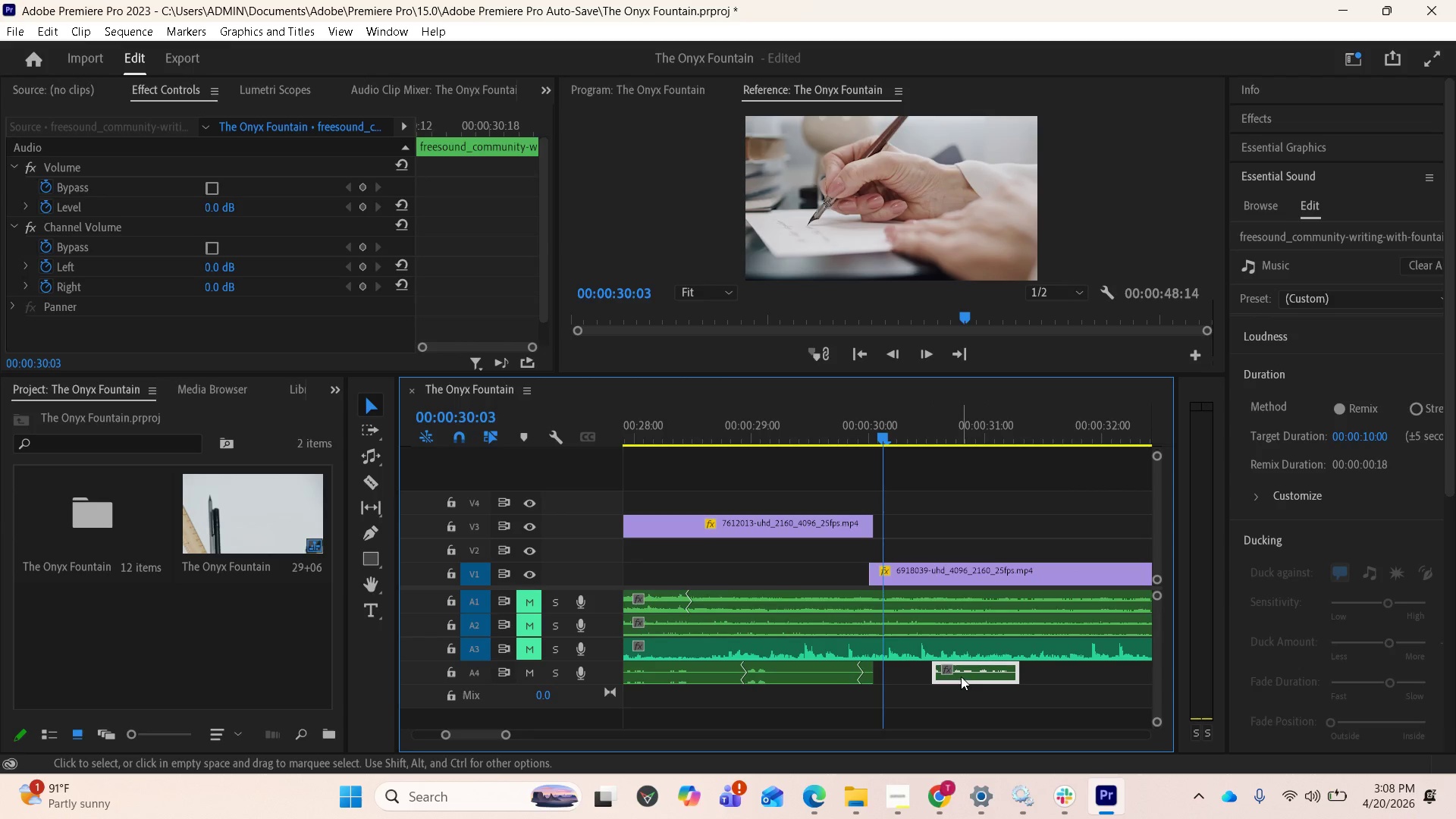 
left_click_drag(start_coordinate=[961, 672], to_coordinate=[907, 686])
 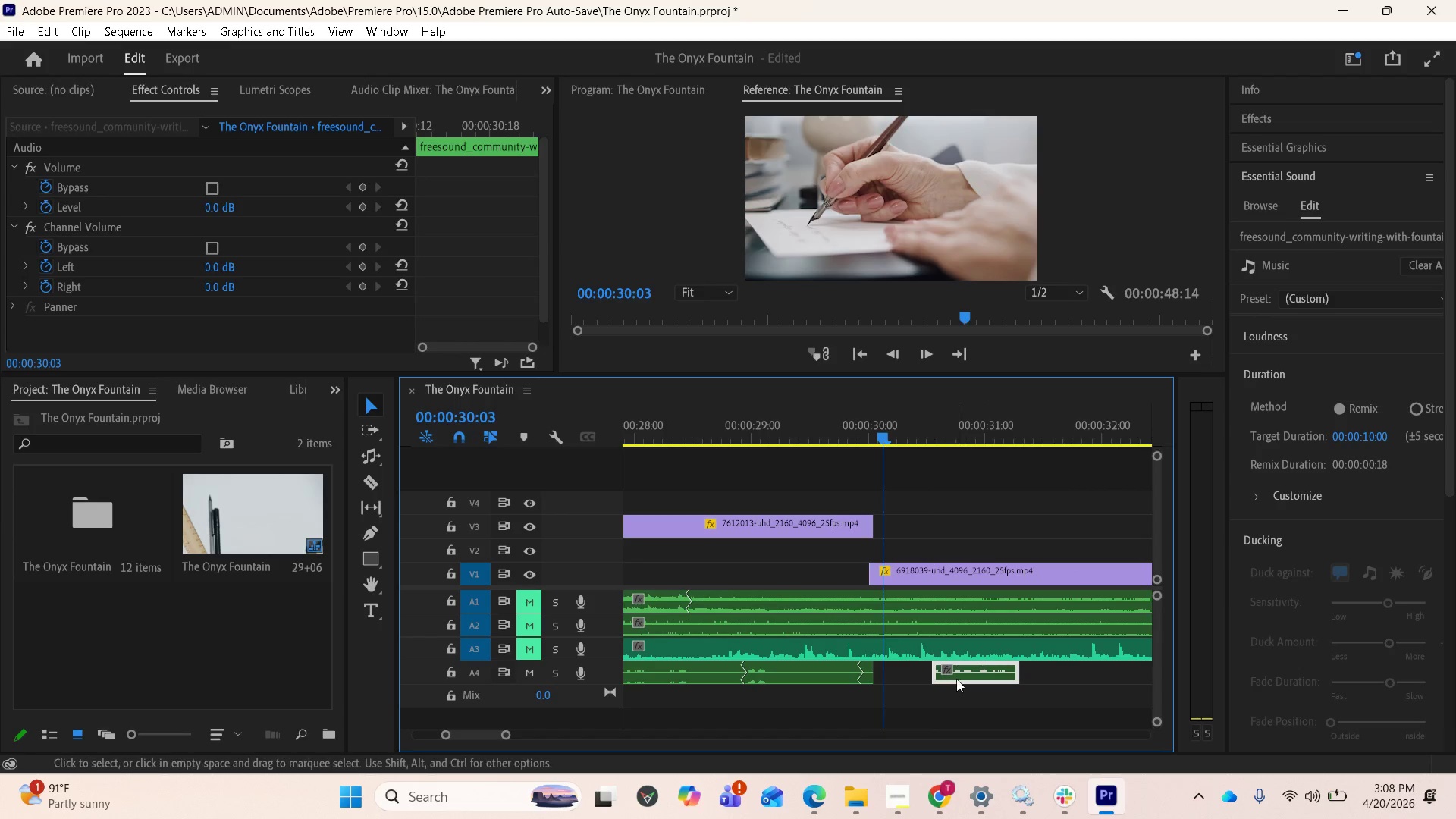 
left_click_drag(start_coordinate=[956, 679], to_coordinate=[918, 682])
 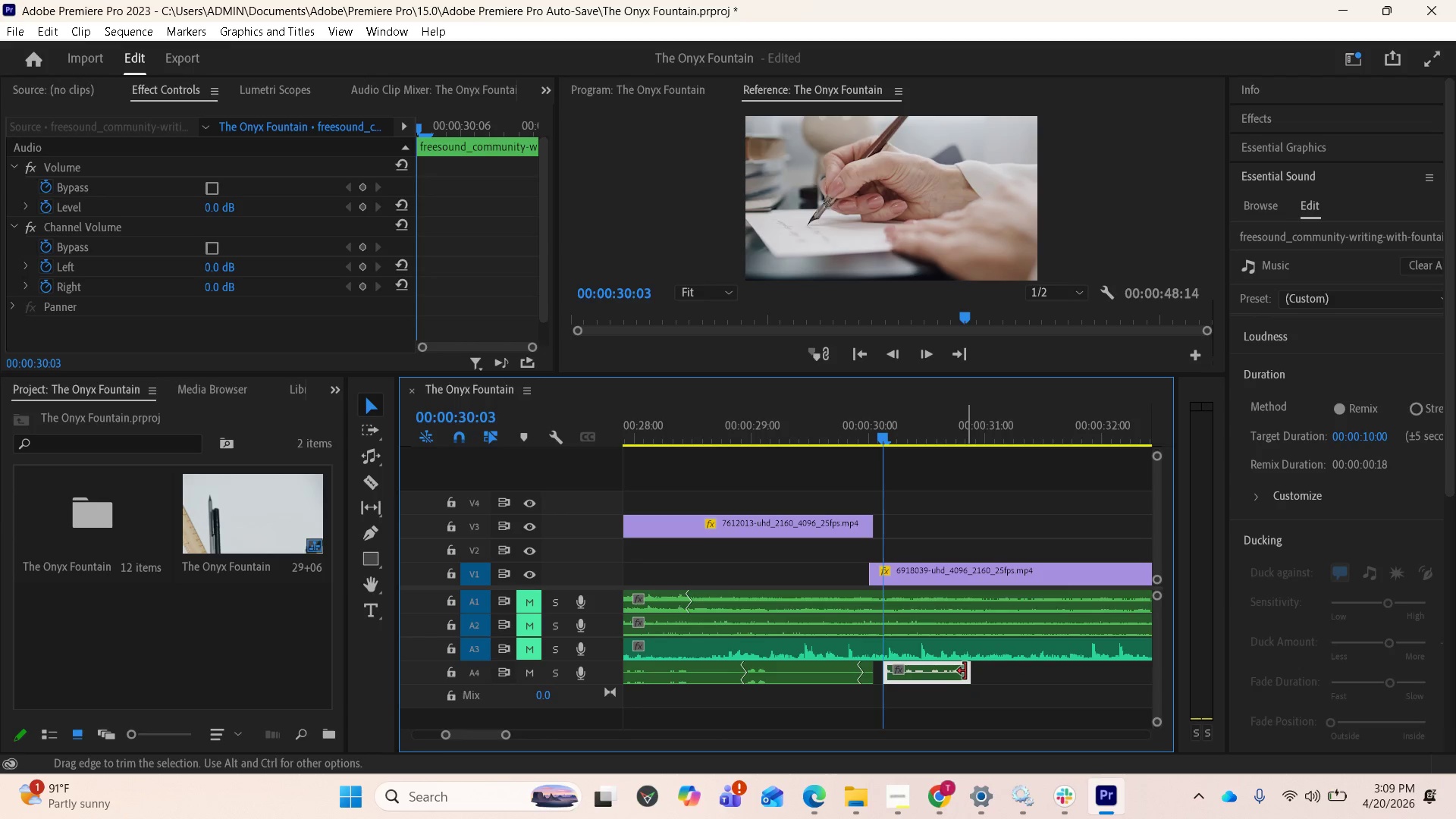 
left_click_drag(start_coordinate=[968, 671], to_coordinate=[906, 667])
 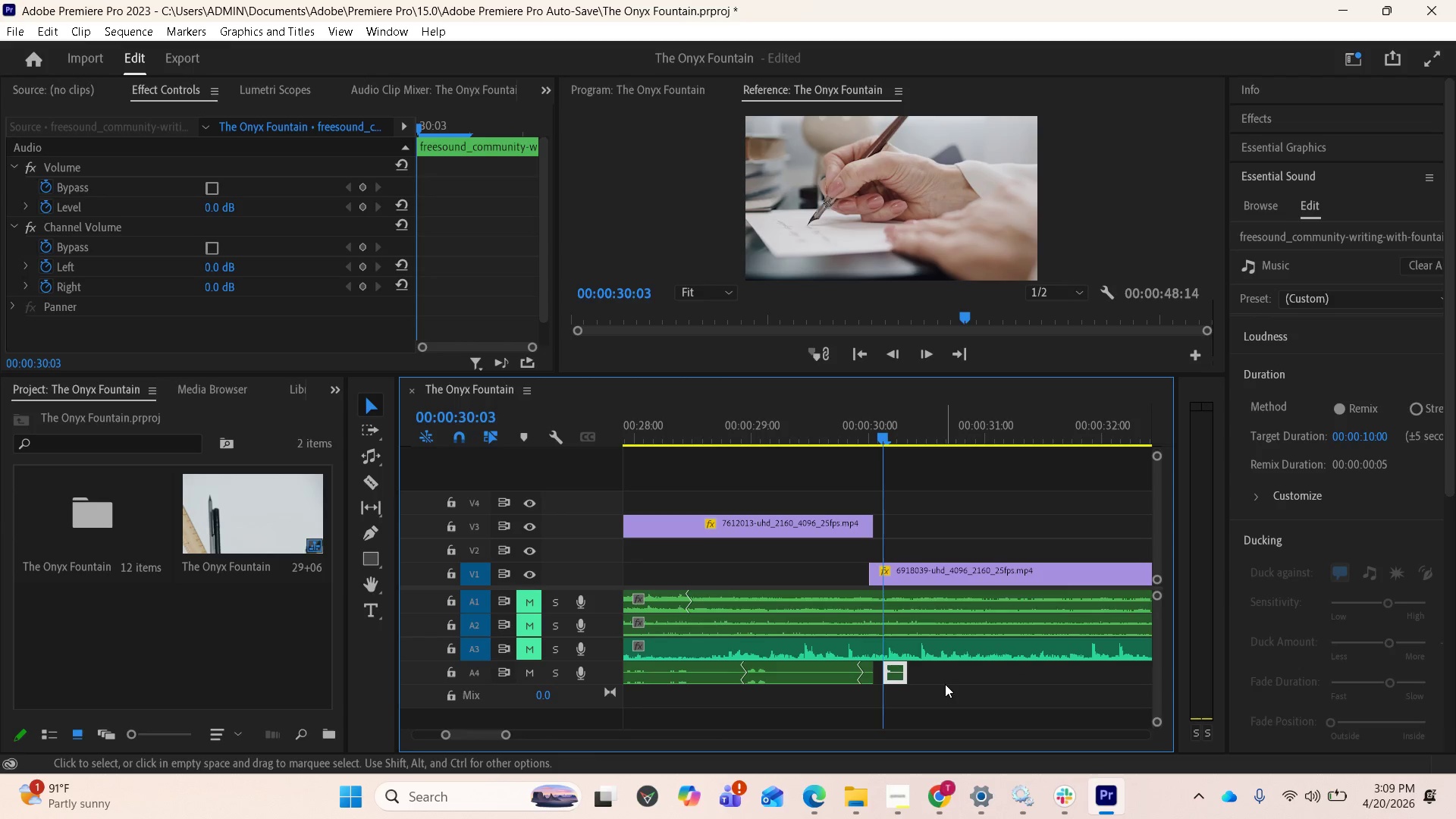 
key(Space)
 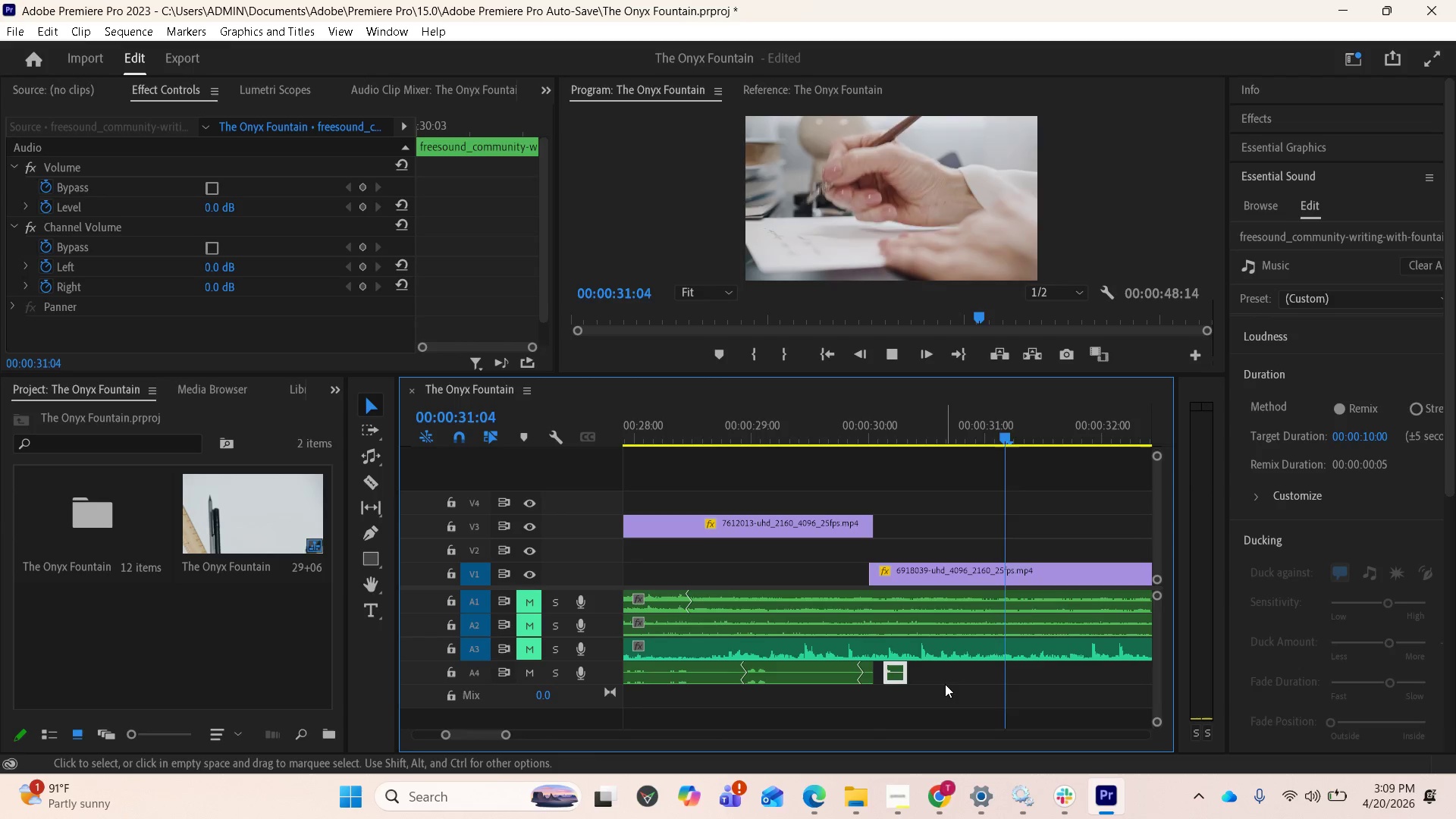 
key(Space)
 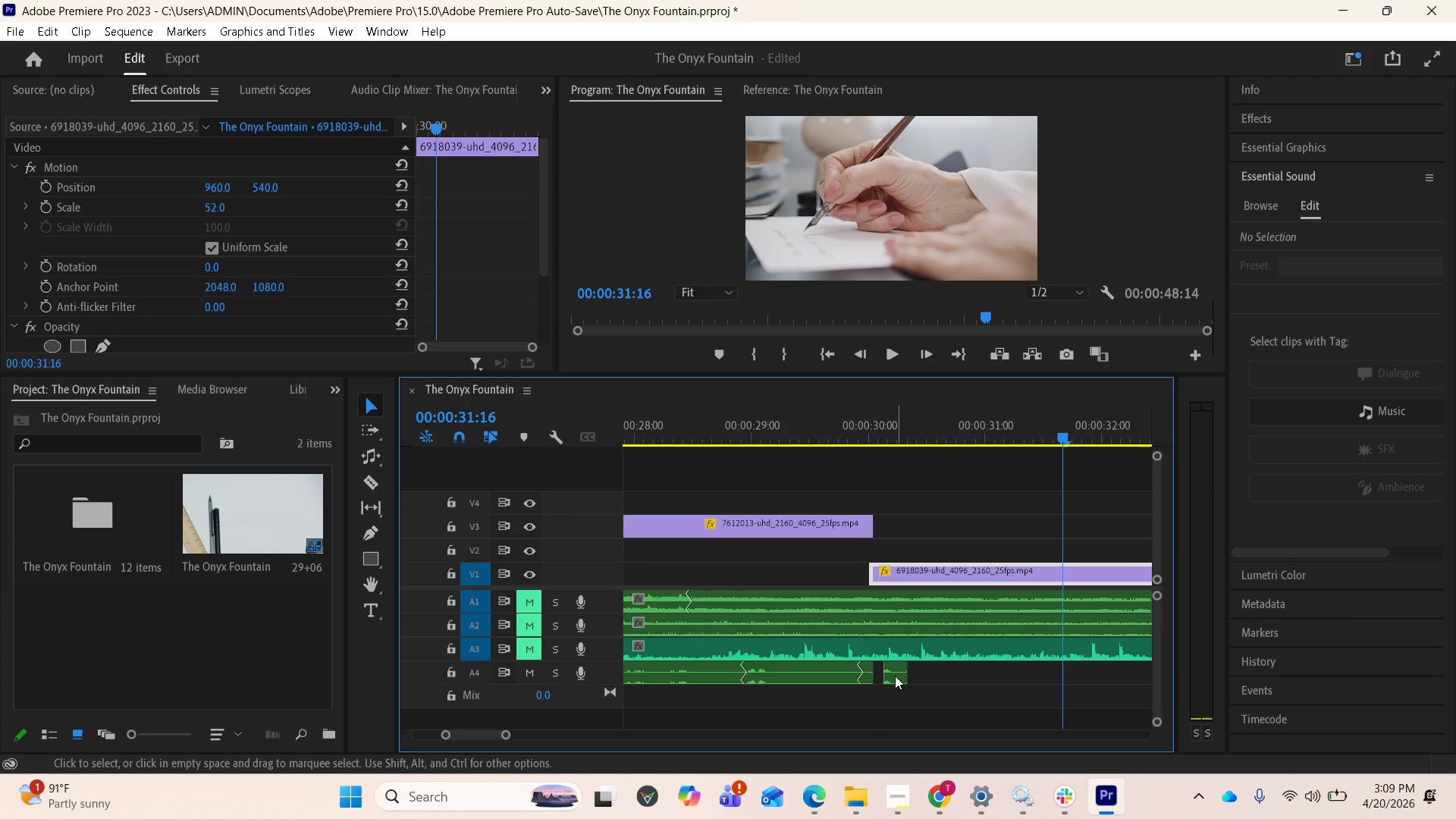 
left_click_drag(start_coordinate=[893, 674], to_coordinate=[1081, 674])
 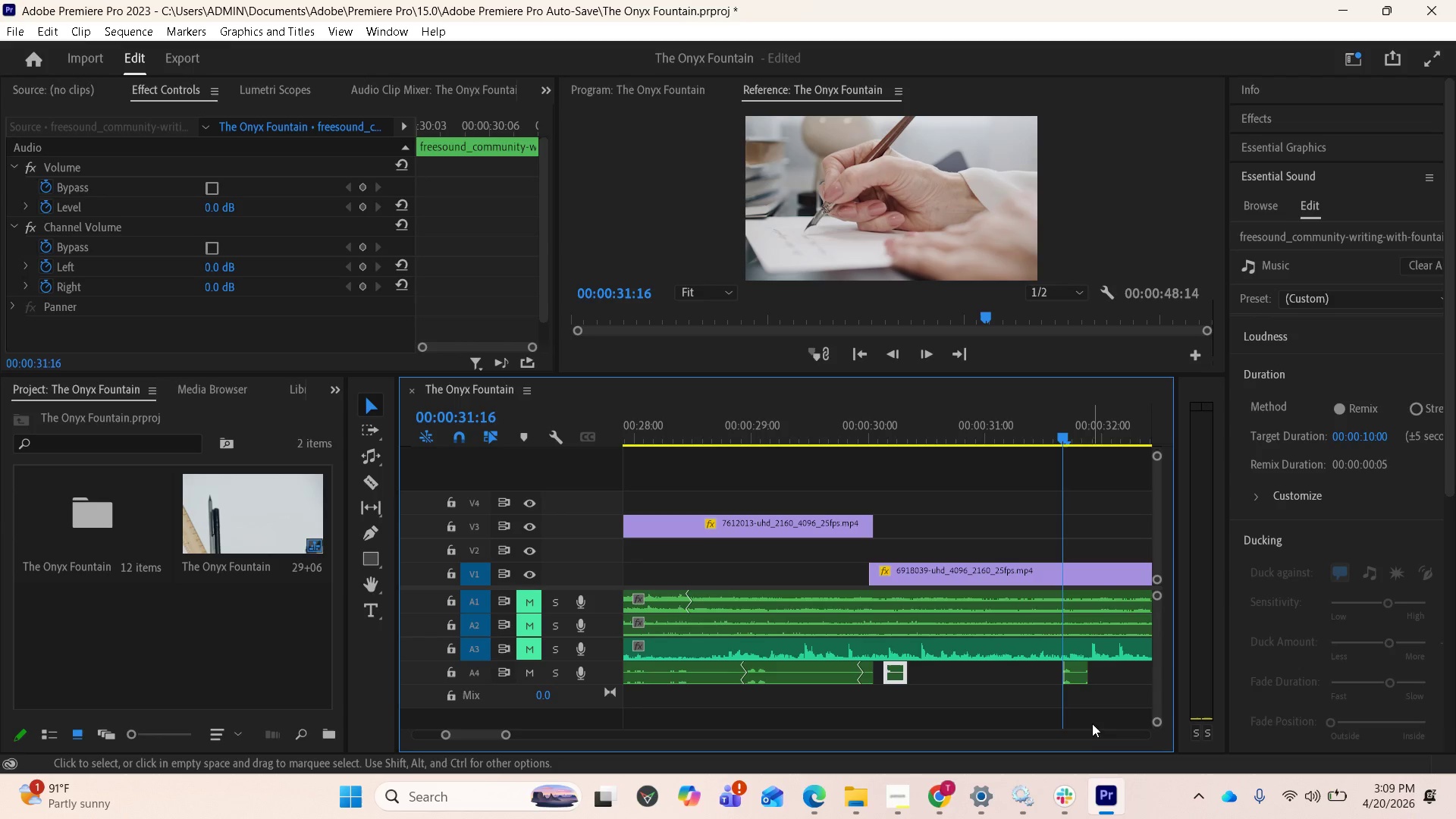 
hold_key(key=AltLeft, duration=1.97)
 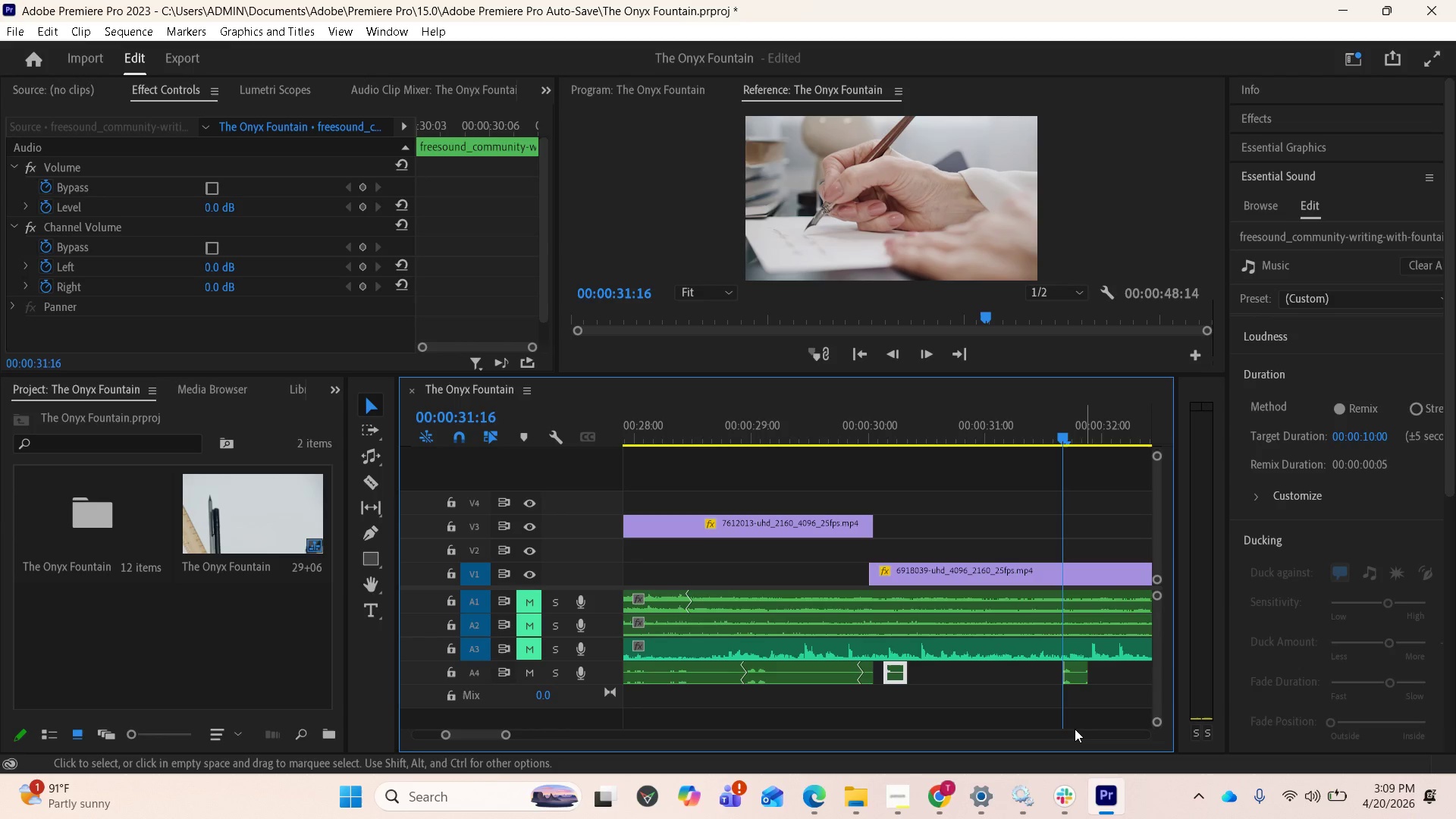 
key(Space)
 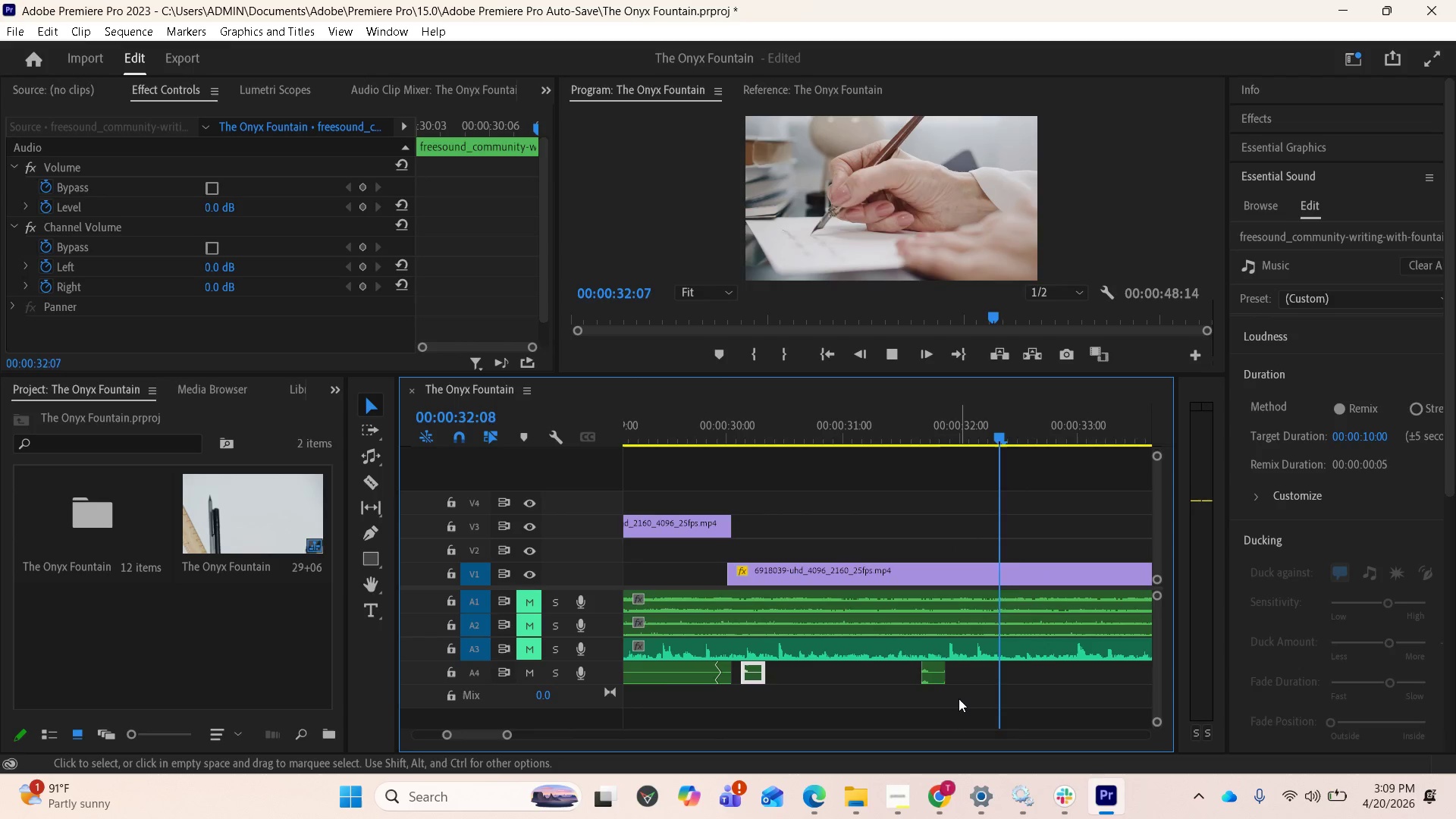 
scroll: coordinate [981, 728], scroll_direction: down, amount: 5.0
 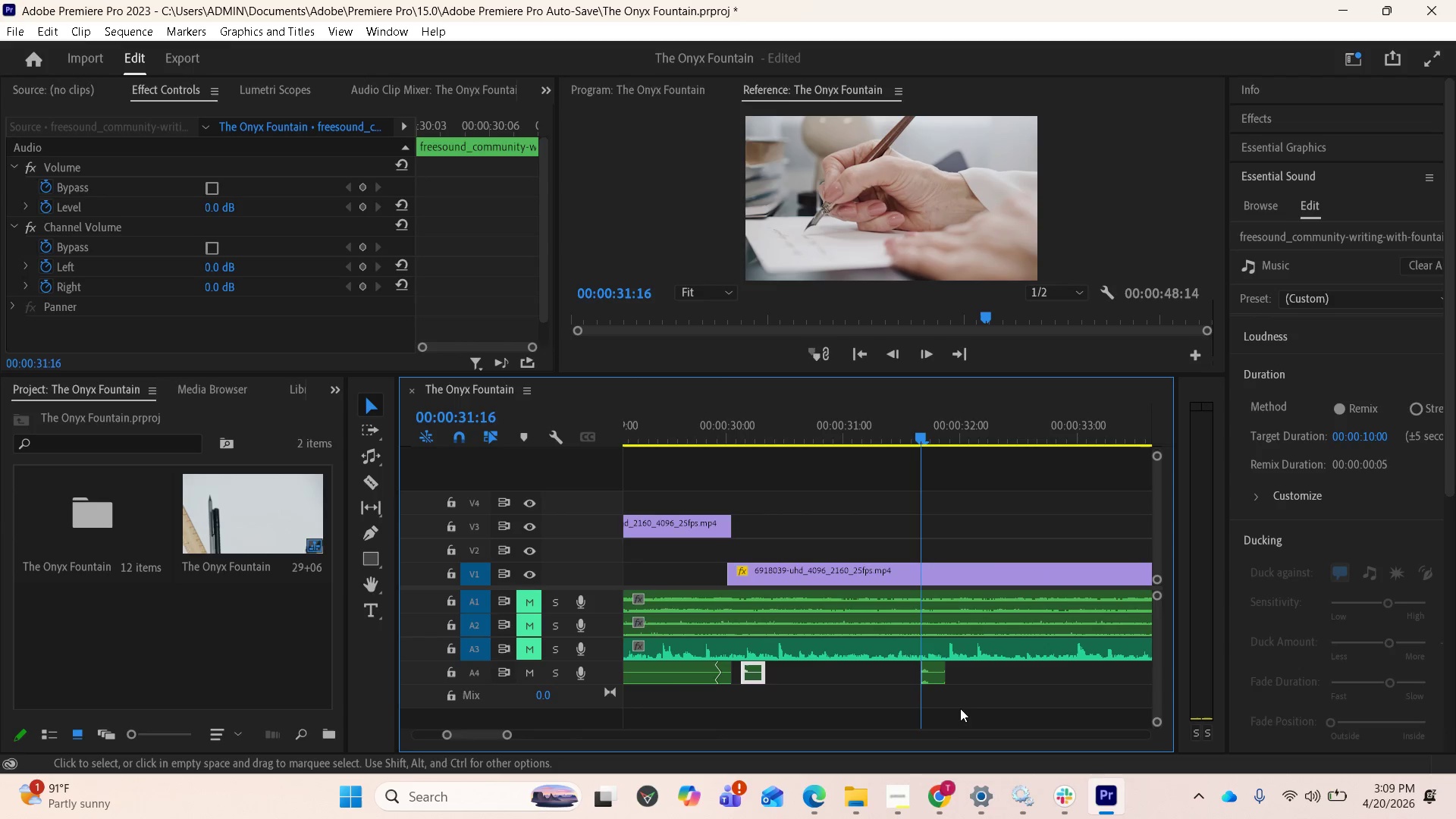 
key(Space)
 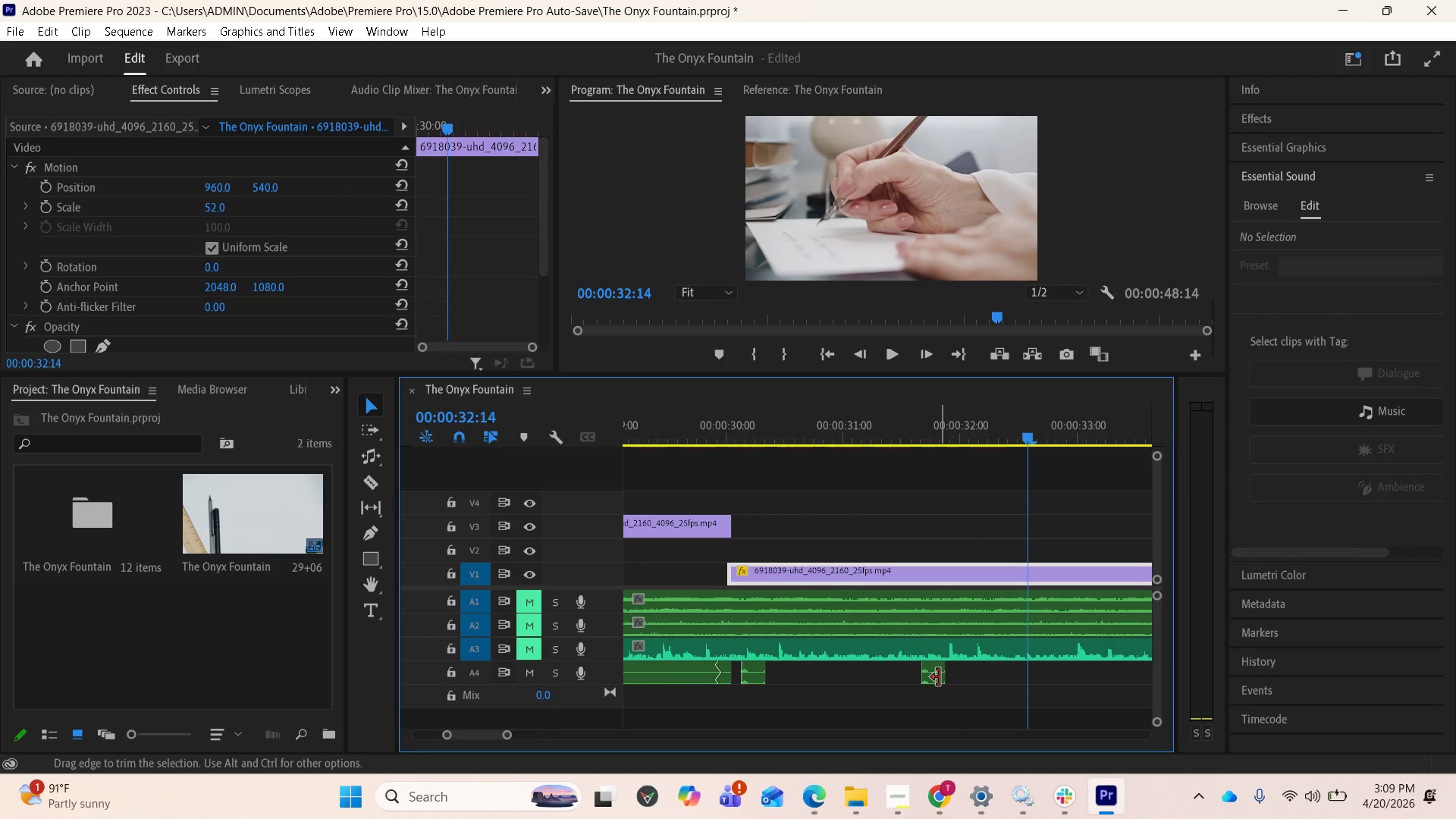 
left_click_drag(start_coordinate=[937, 670], to_coordinate=[987, 673])
 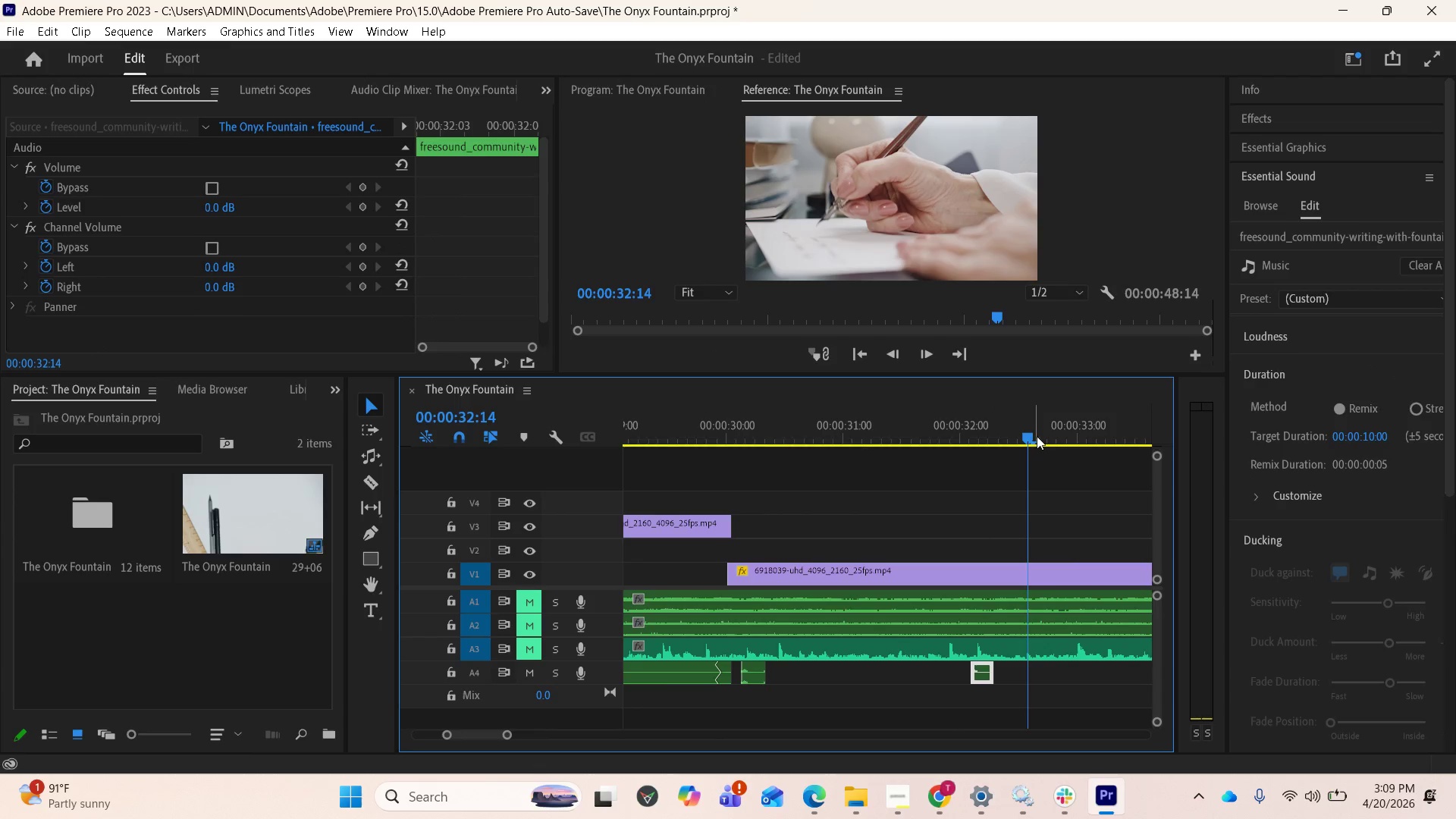 
left_click_drag(start_coordinate=[1034, 438], to_coordinate=[927, 450])
 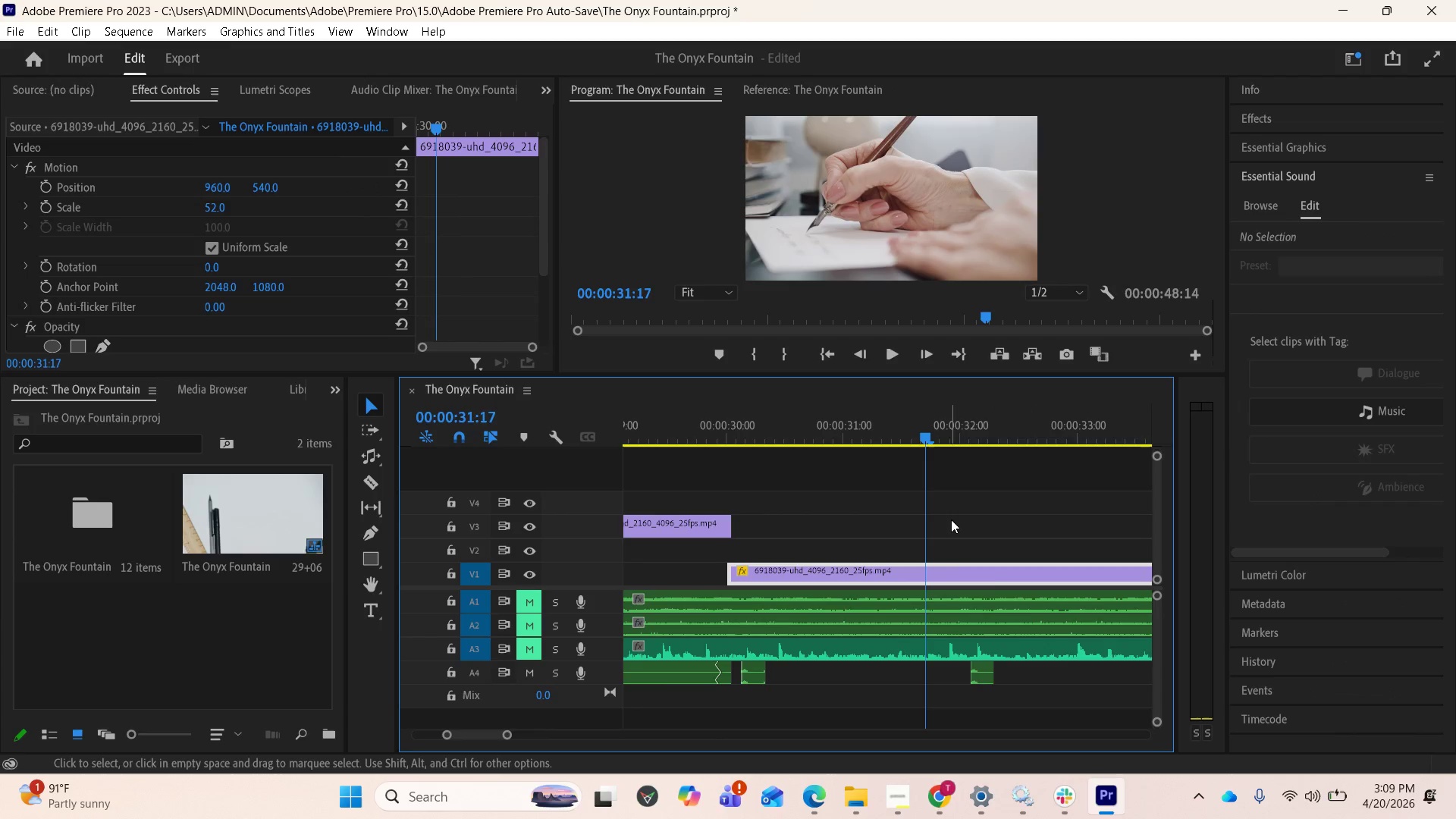 
key(Space)
 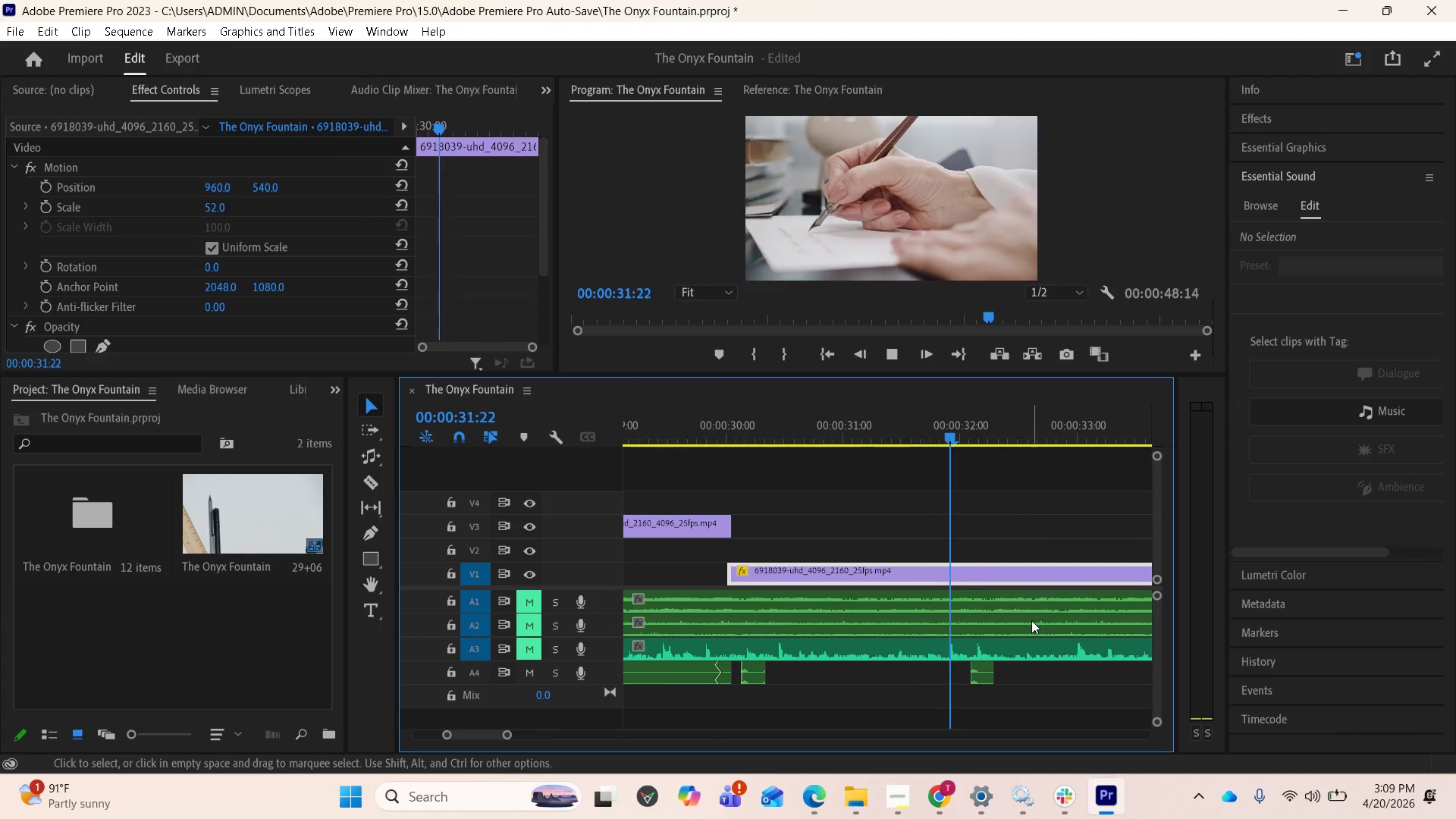 
key(Space)
 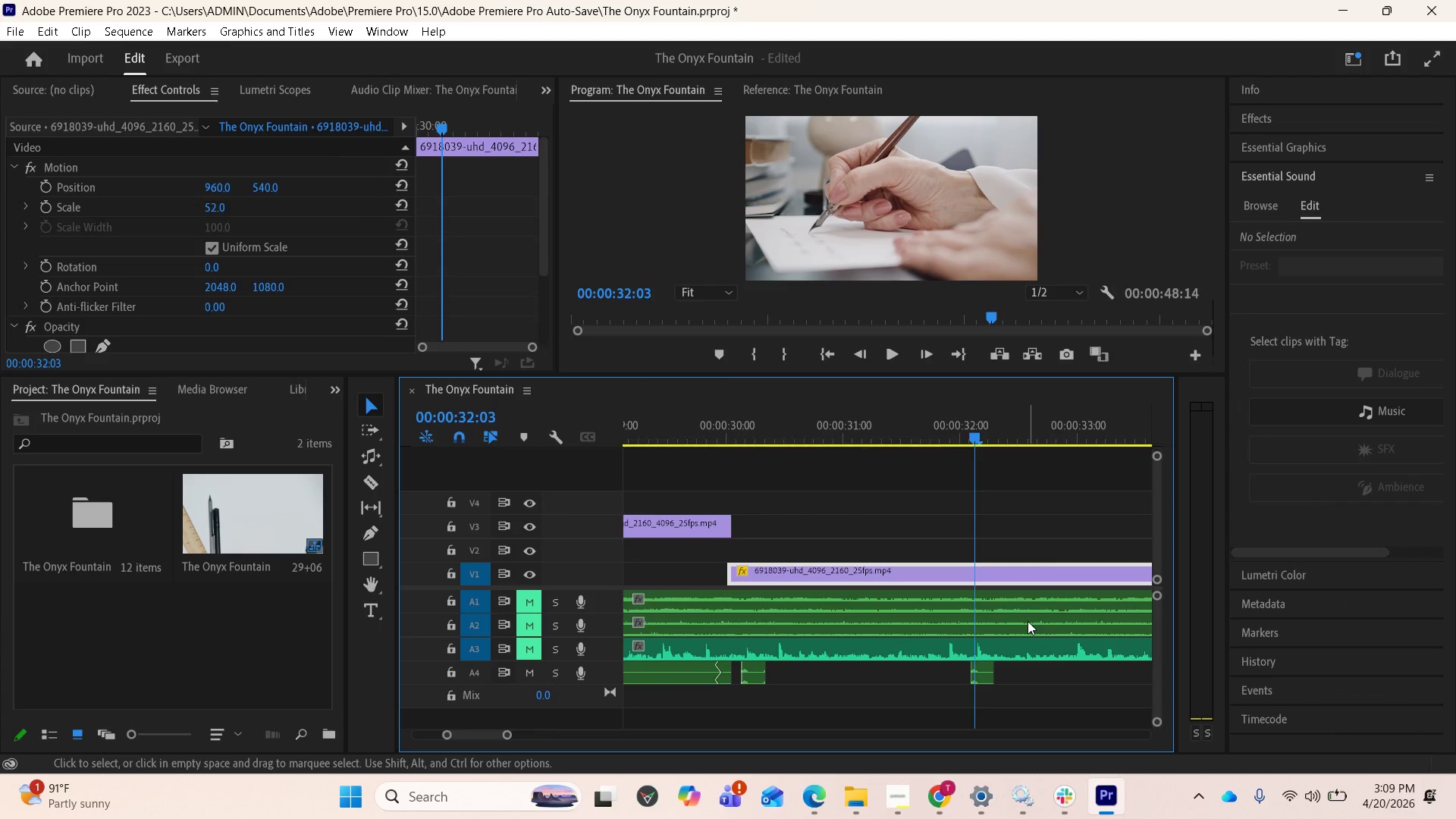 
key(Space)
 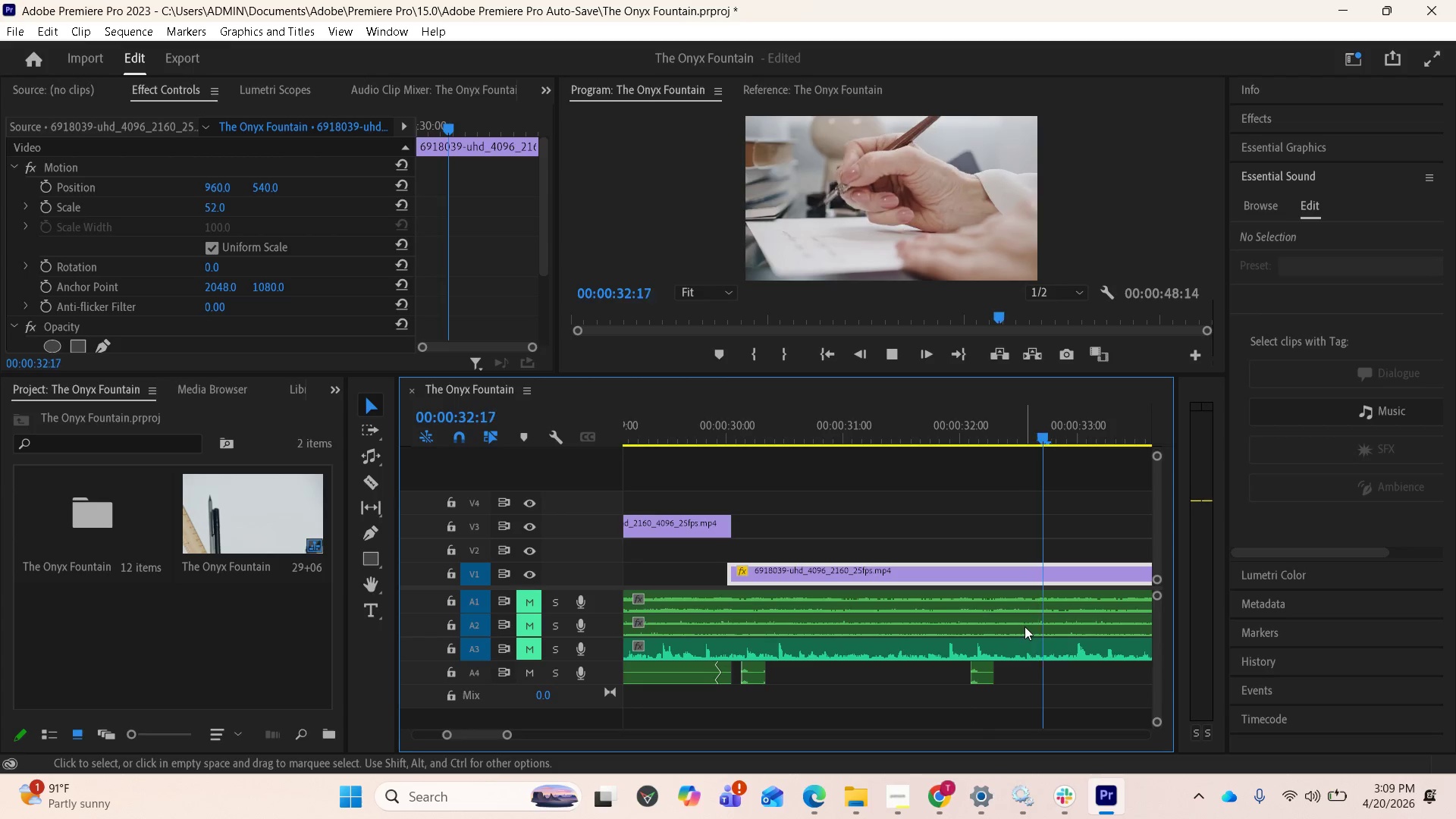 
key(Space)
 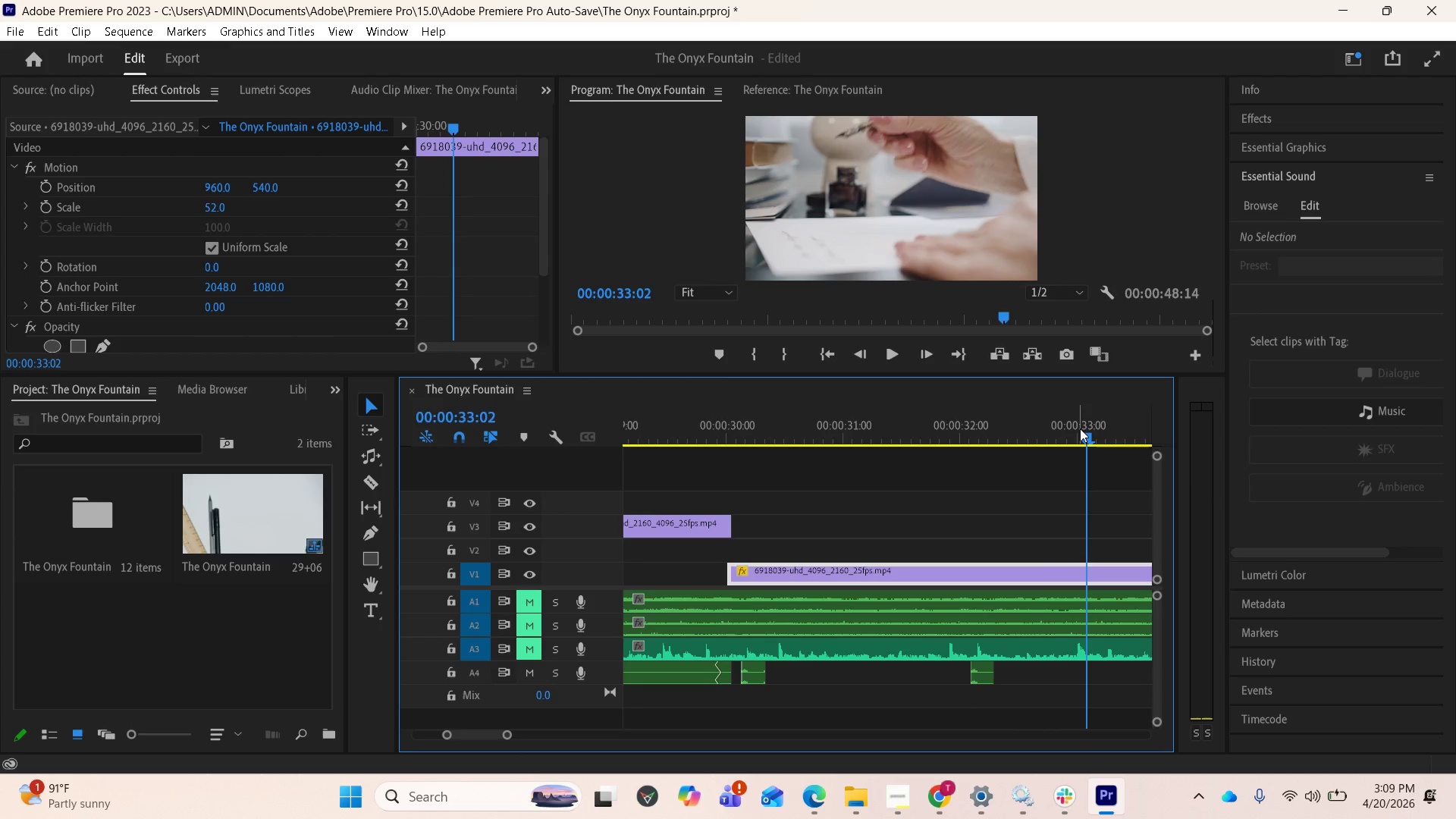 
left_click_drag(start_coordinate=[1082, 440], to_coordinate=[885, 454])
 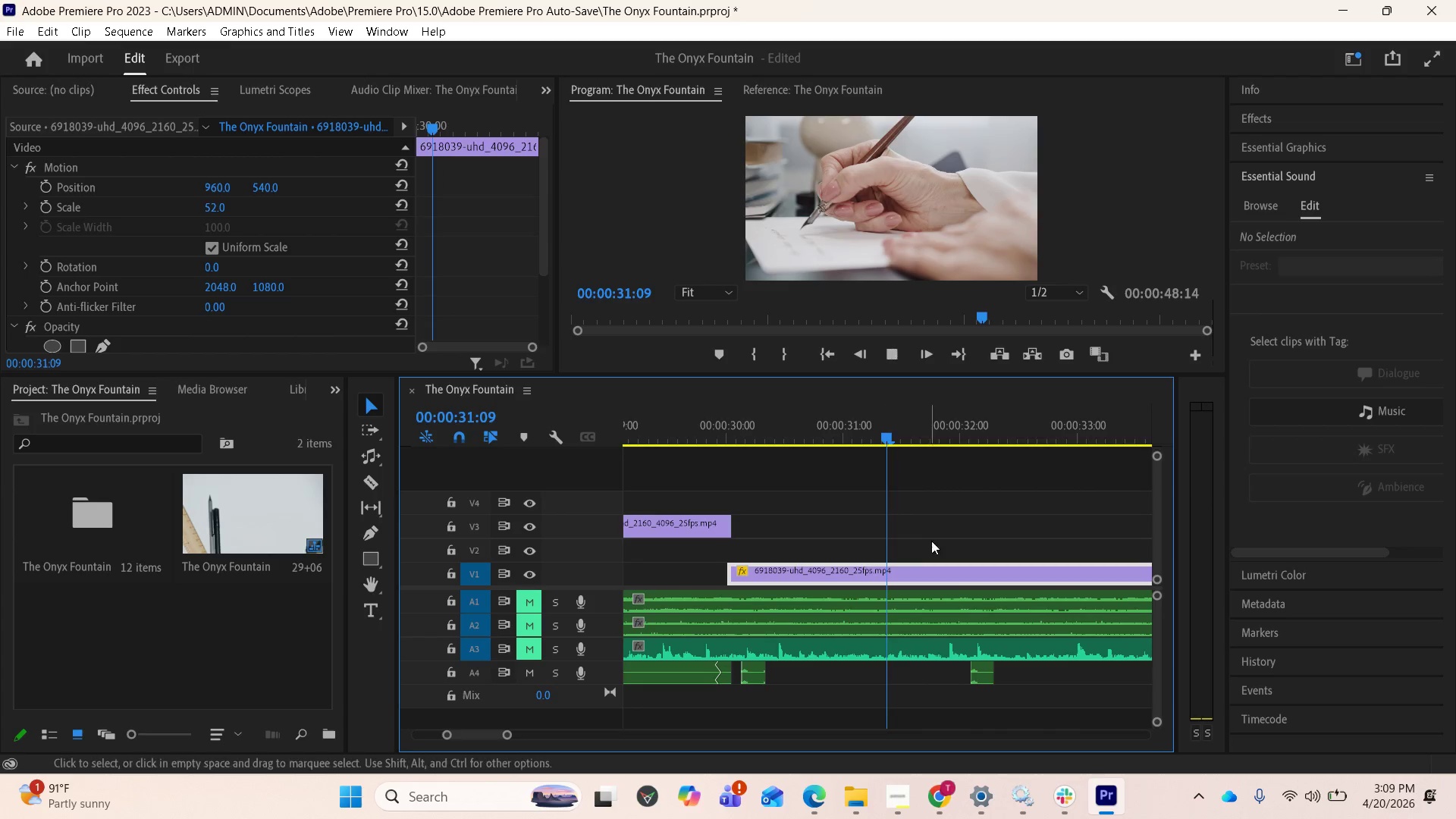 
key(Space)
 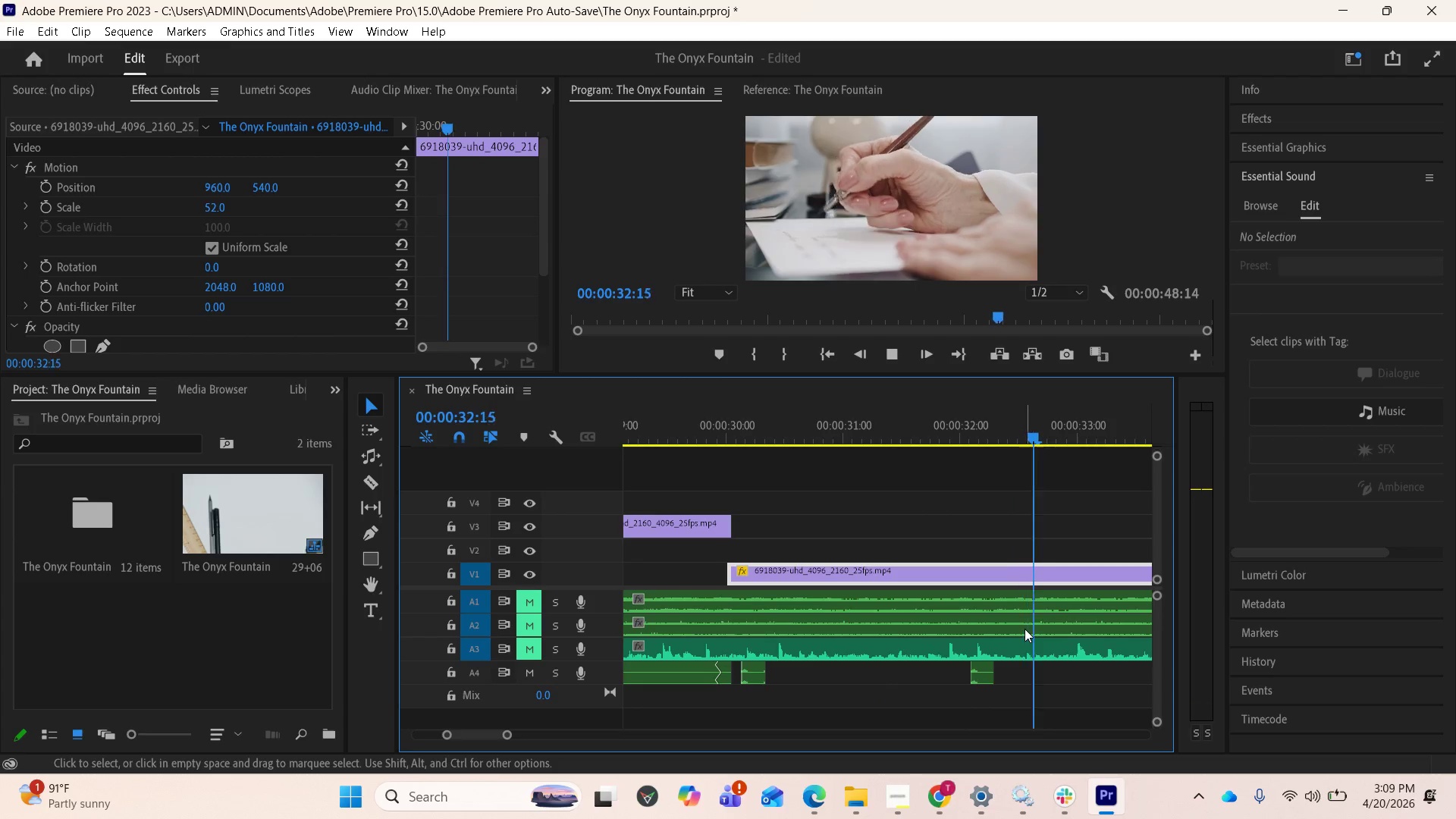 
key(Space)
 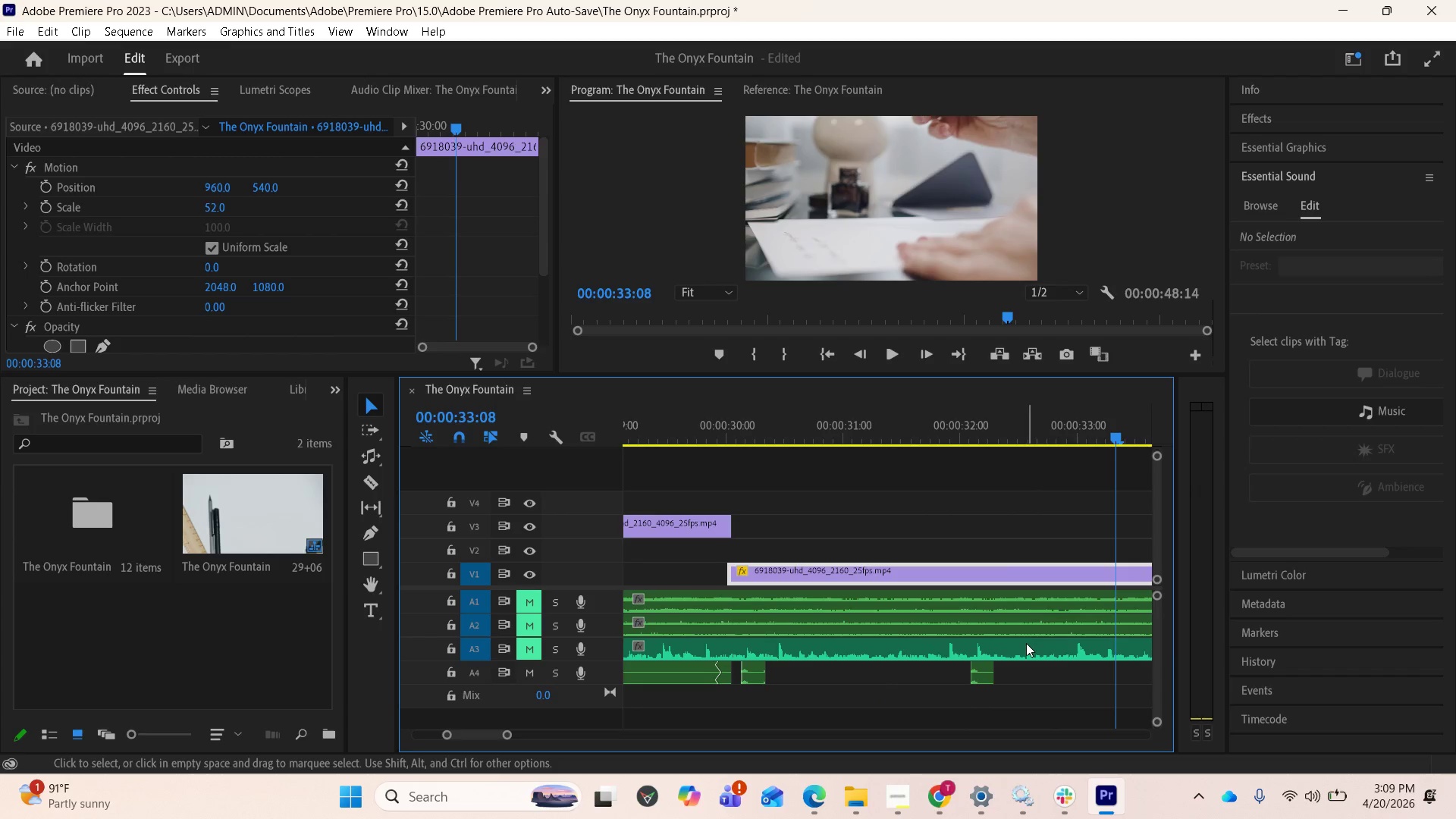 
key(Space)
 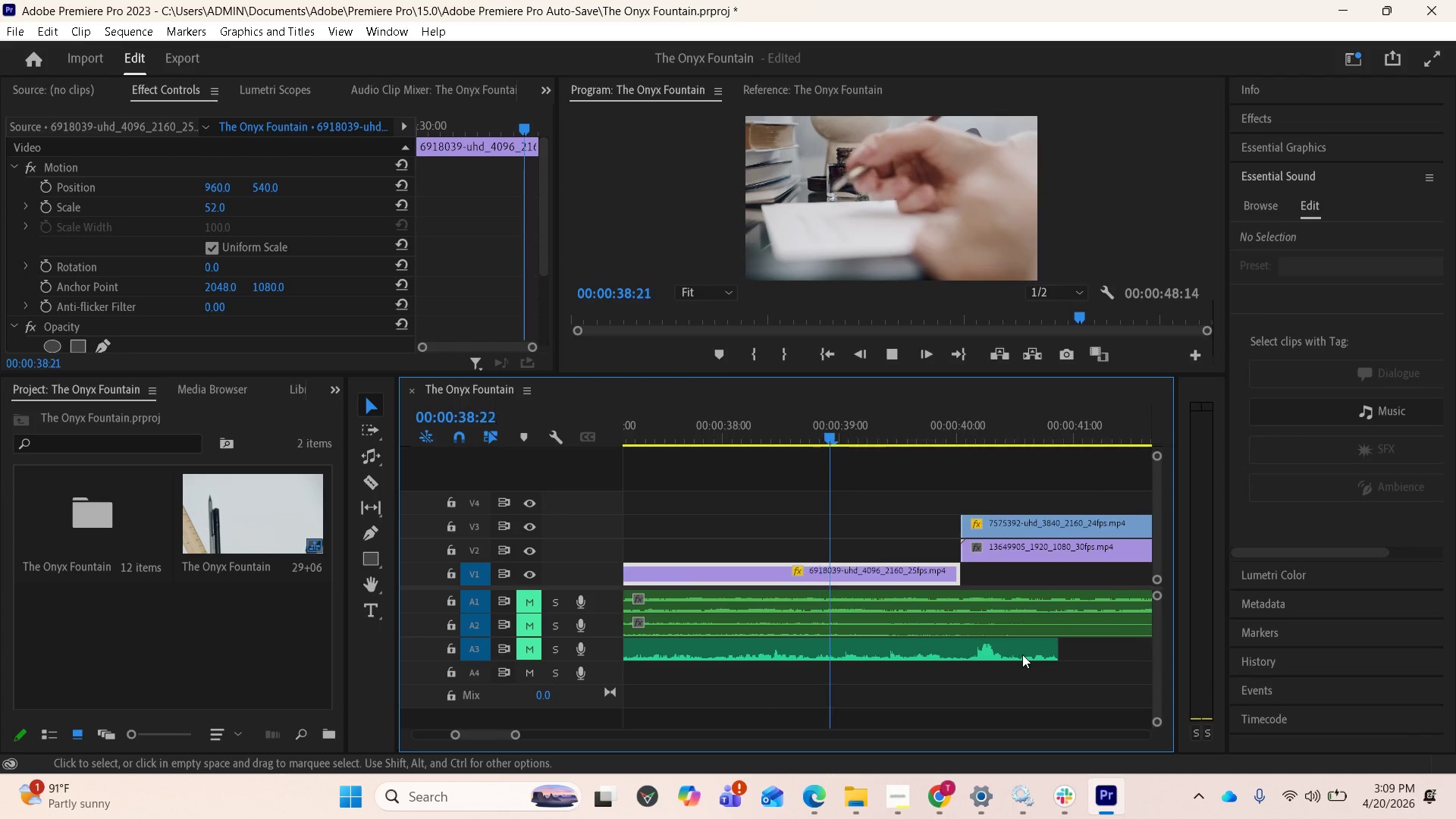 
wait(7.5)
 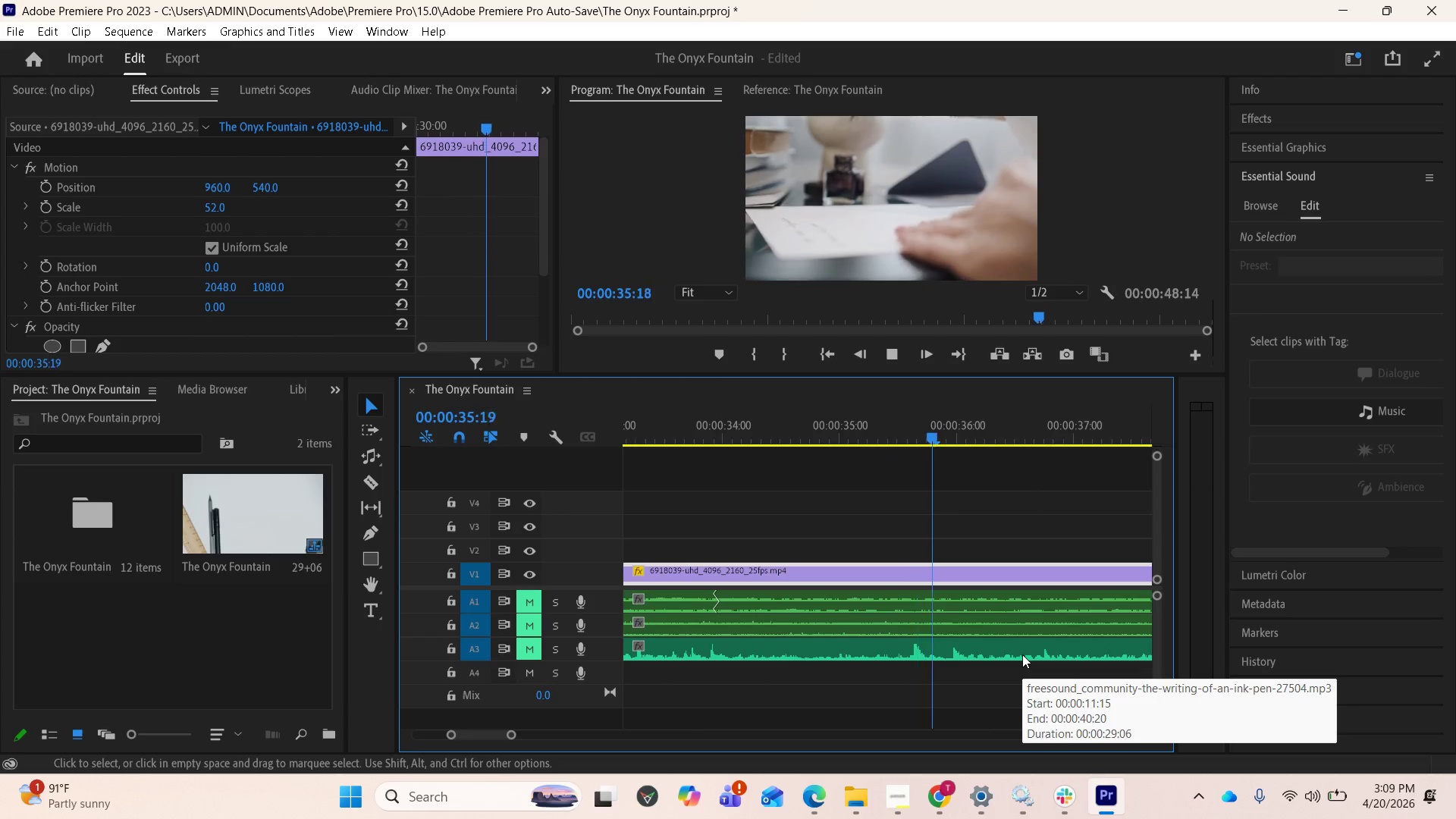 
key(Space)
 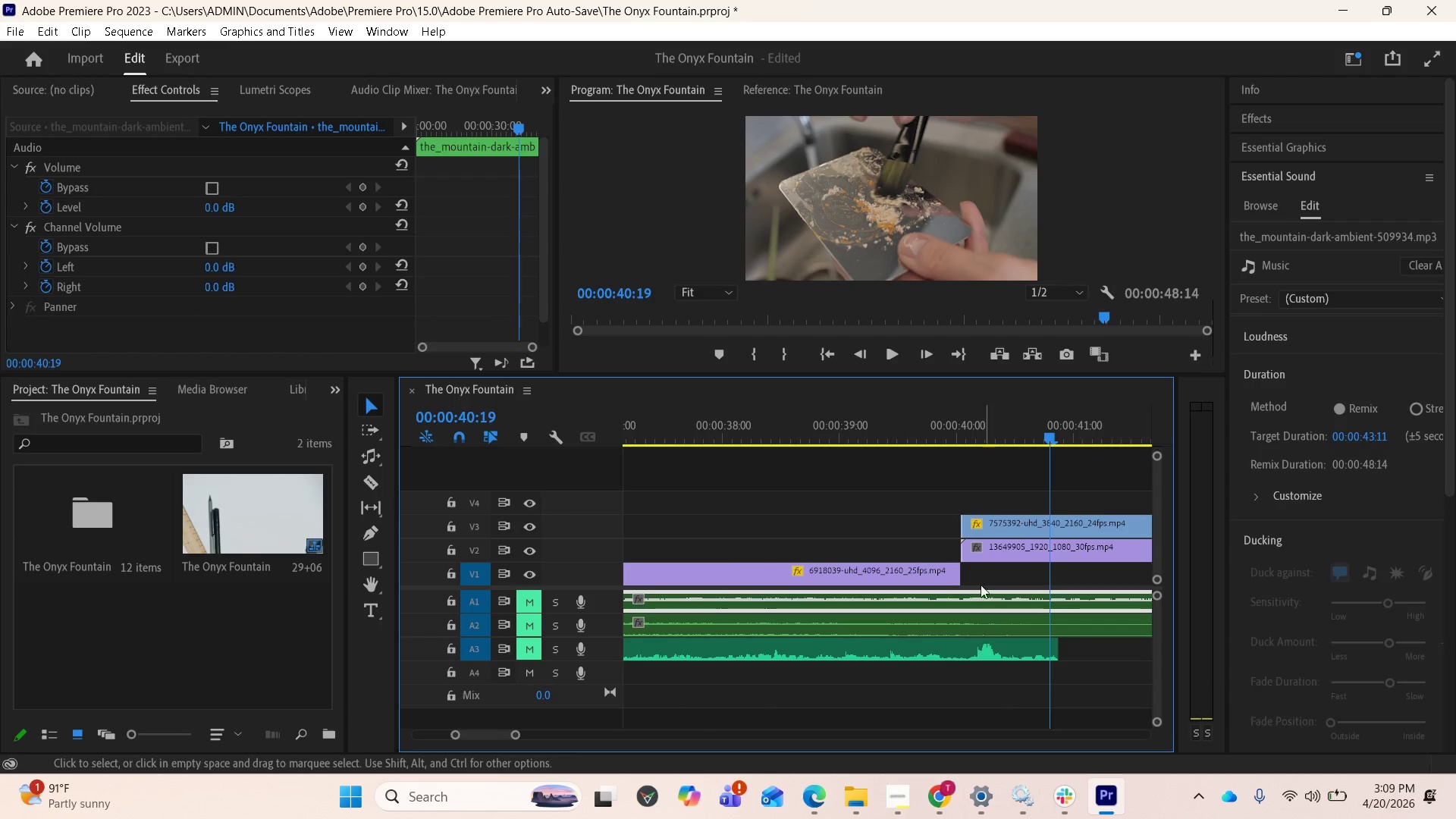 
key(Minus)
 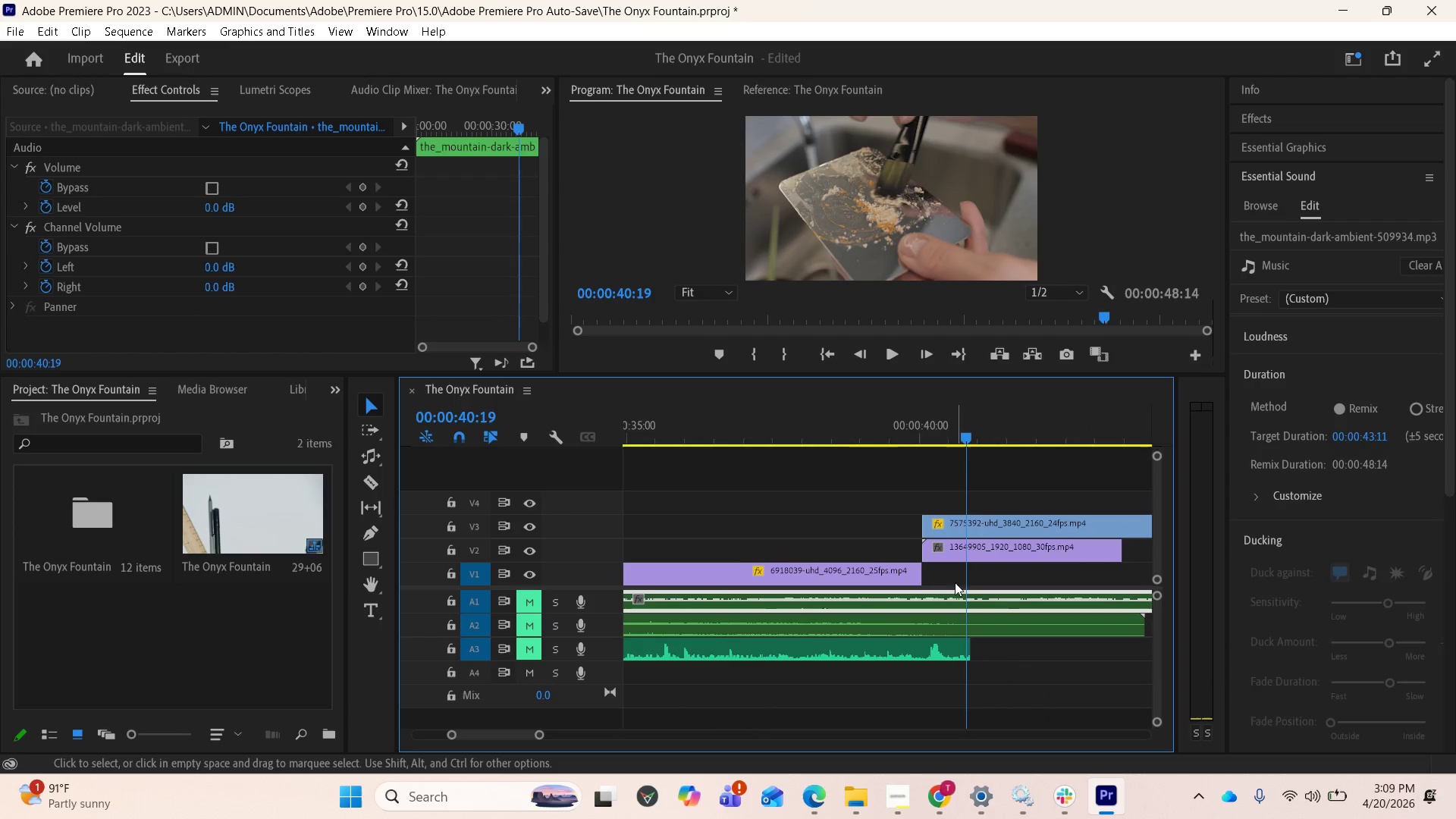 
key(Minus)
 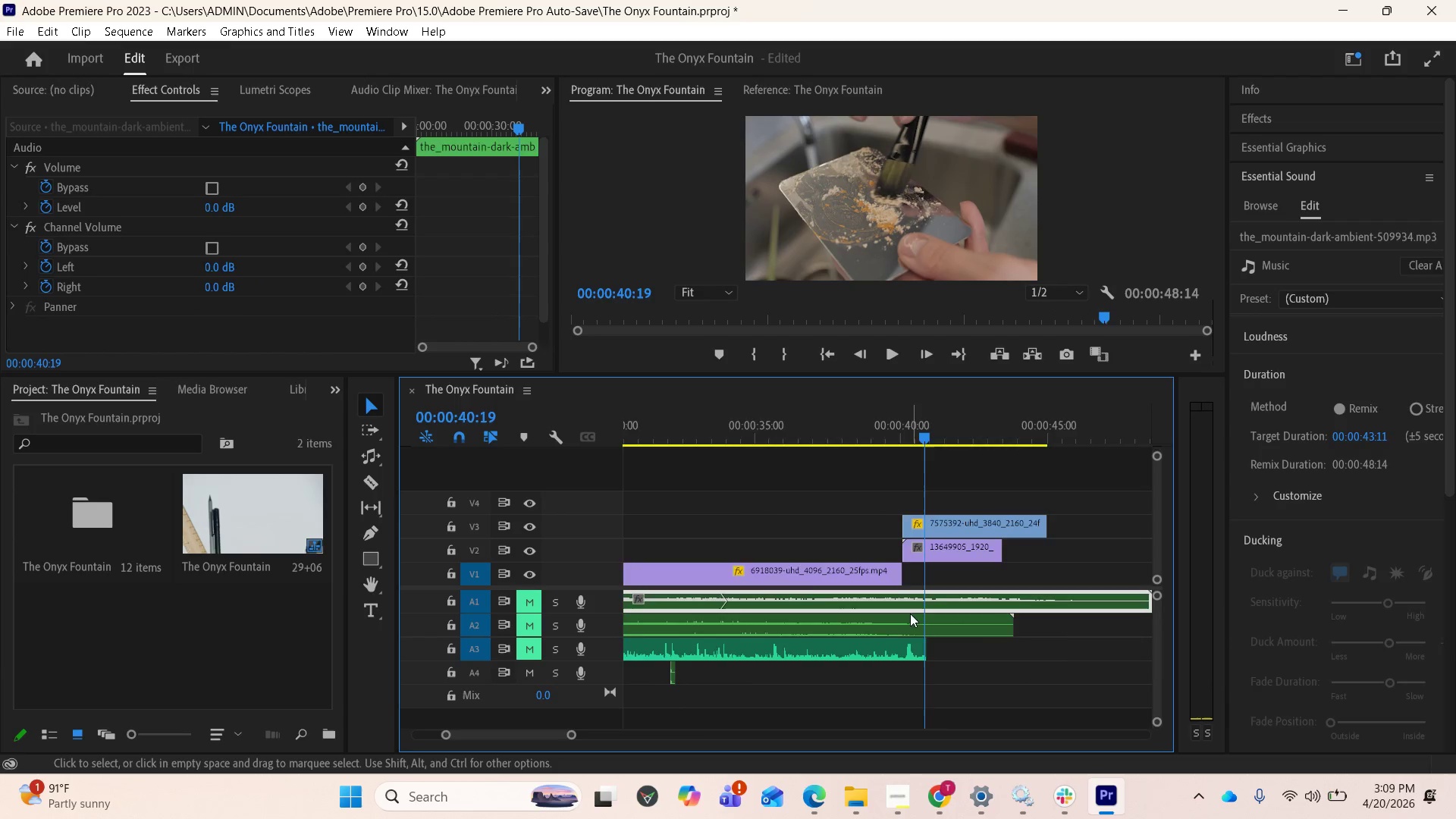 
key(Minus)
 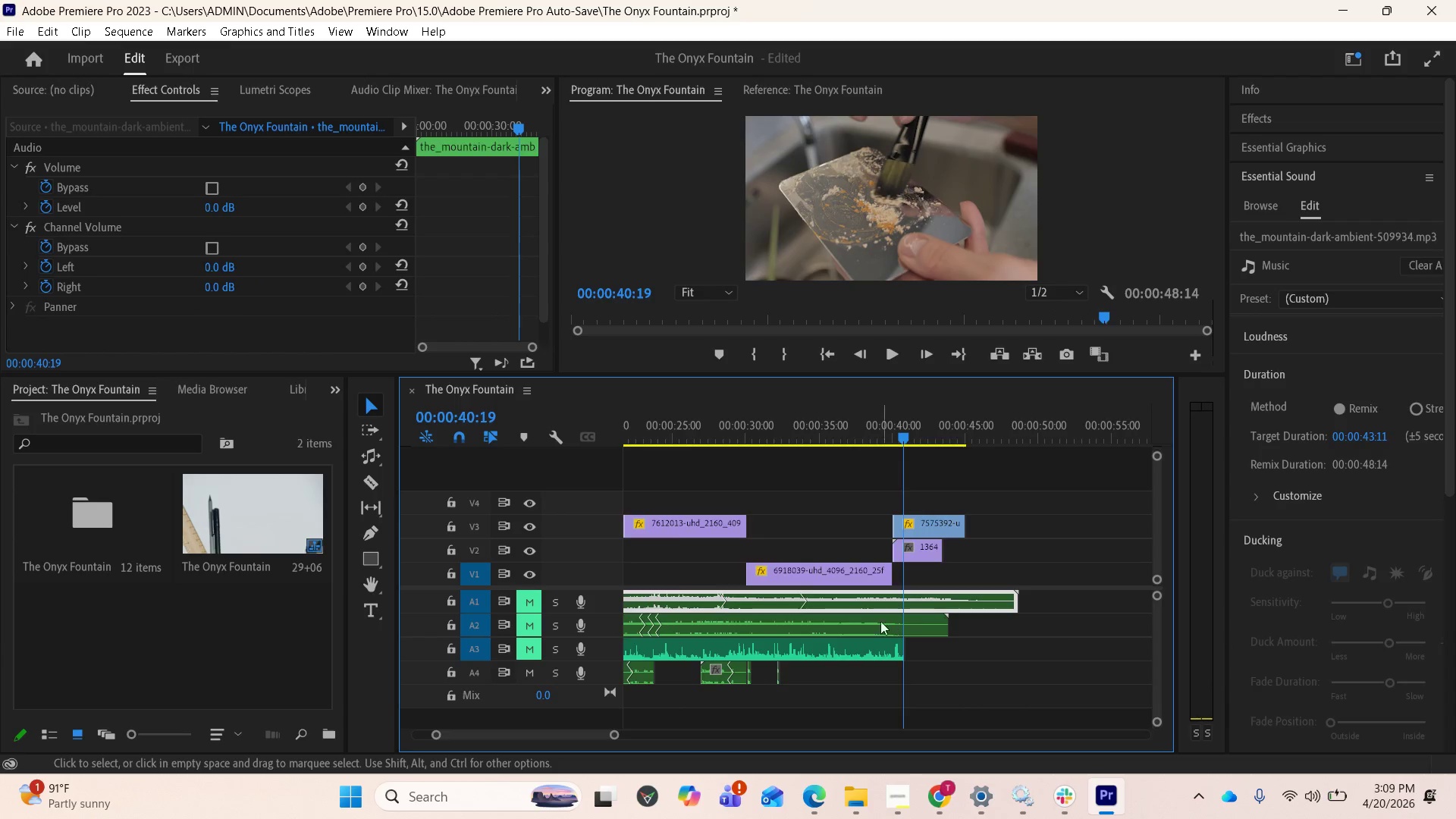 
key(Minus)
 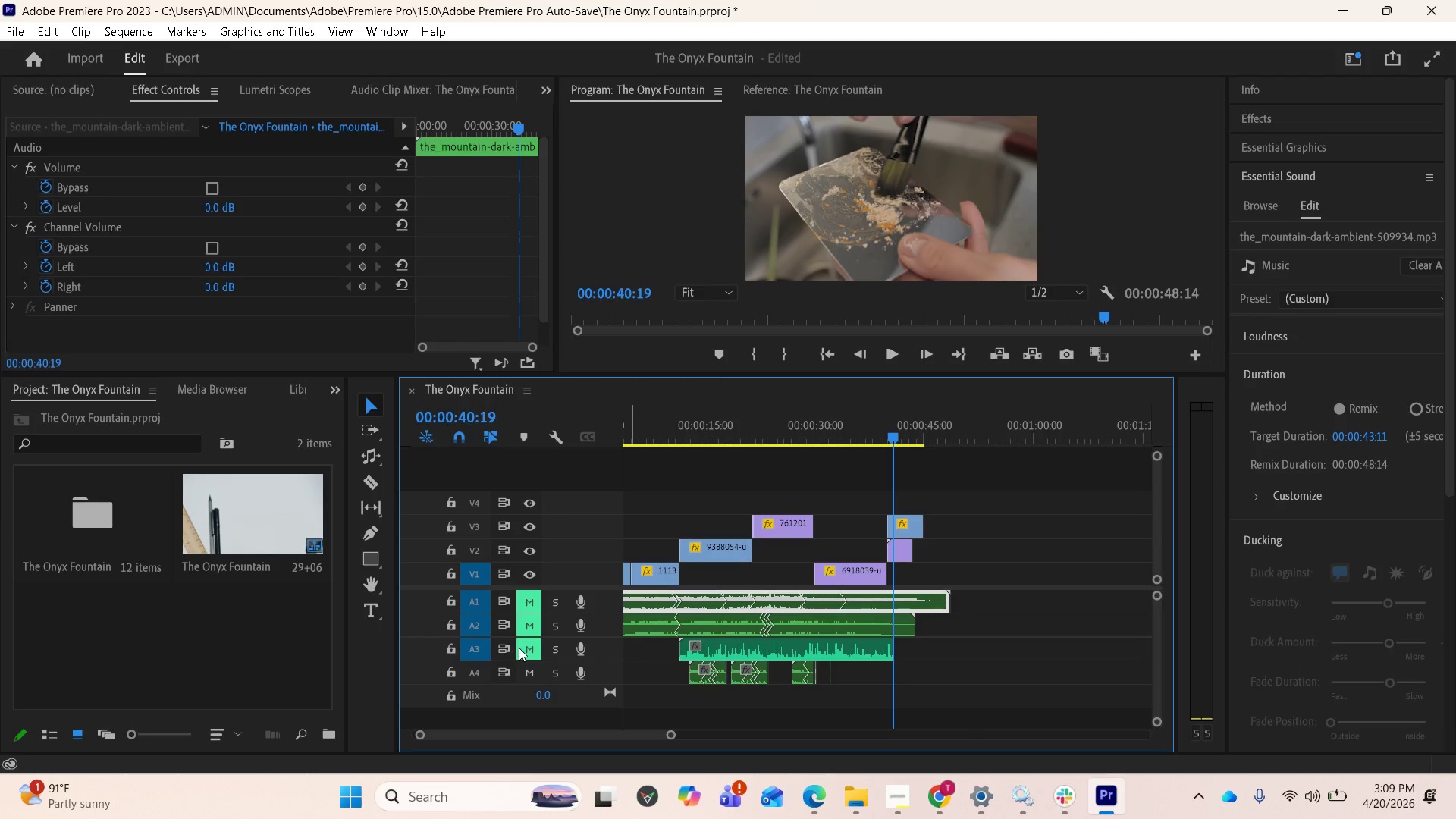 
left_click_drag(start_coordinate=[756, 646], to_coordinate=[916, 647])
 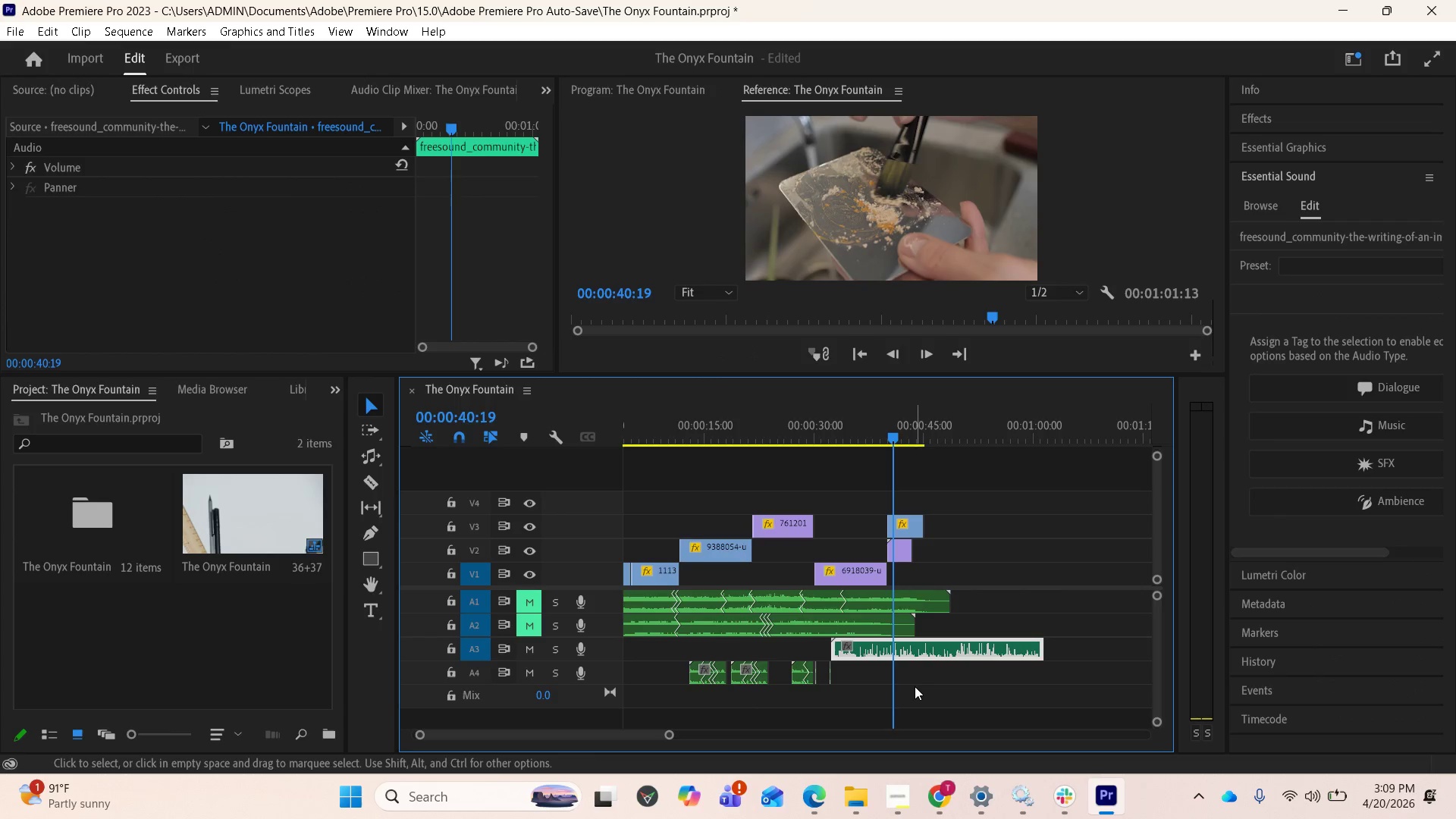 
scroll: coordinate [915, 686], scroll_direction: up, amount: 2.0
 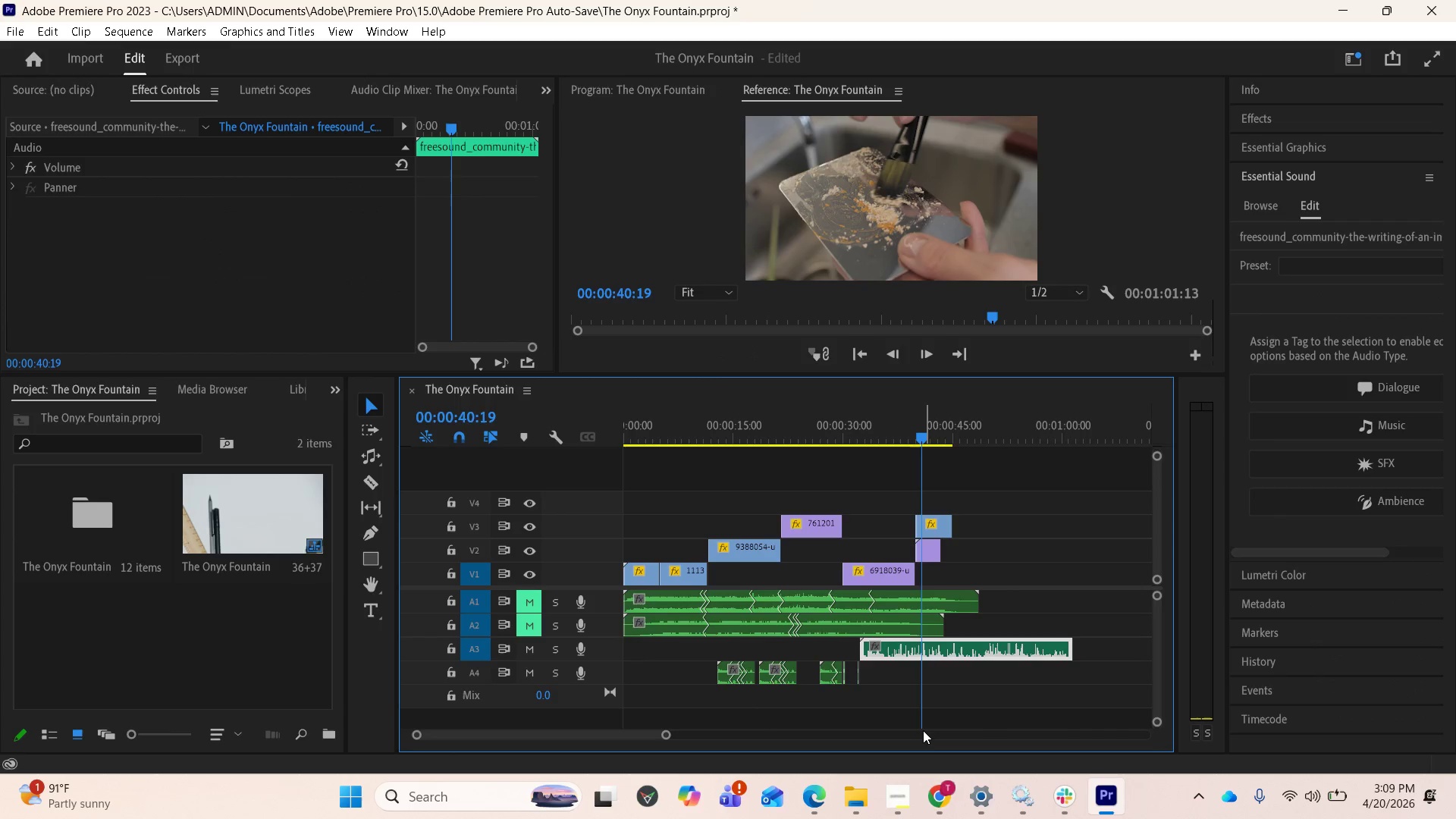 
key(Equal)
 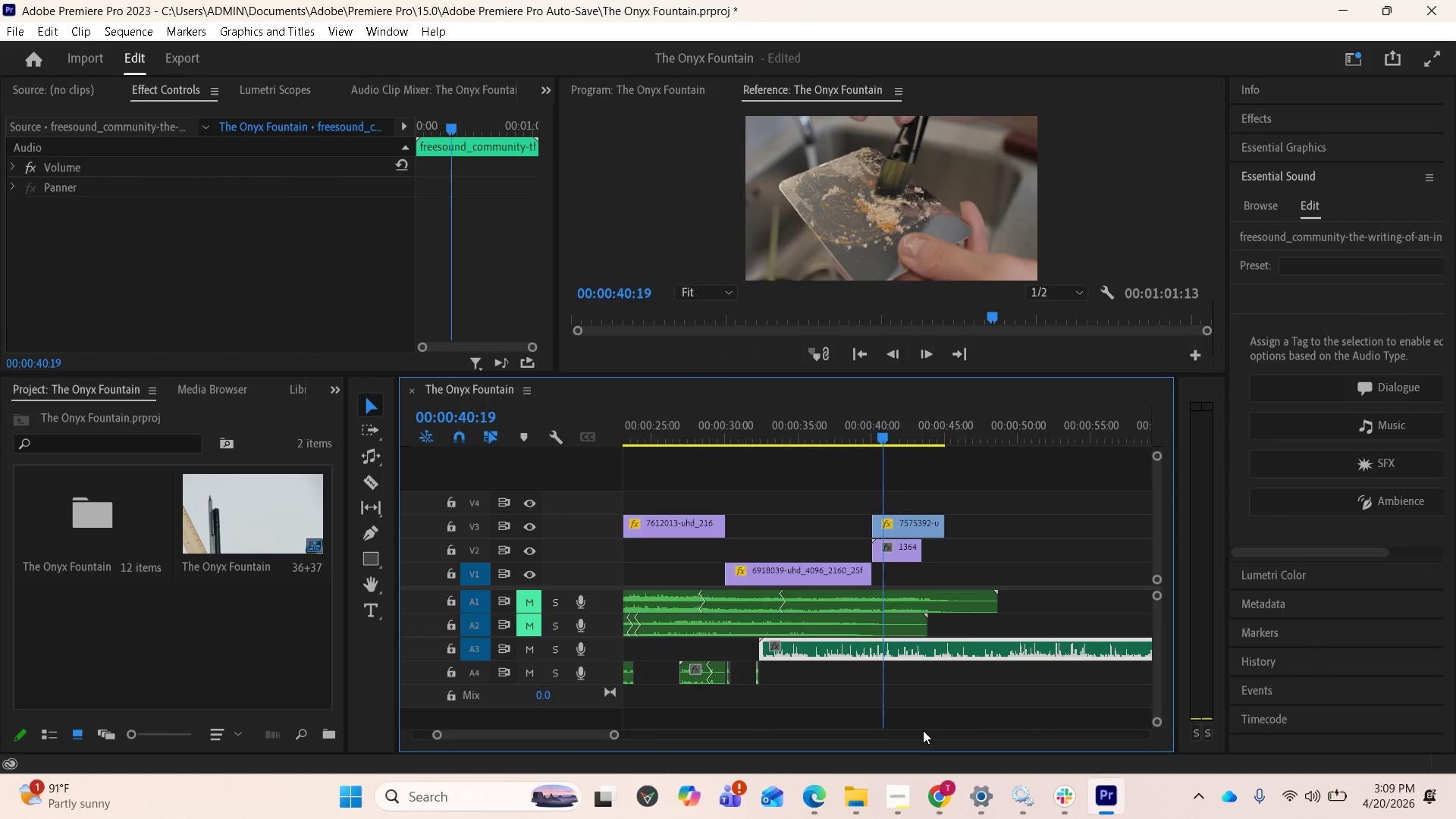 
key(Equal)
 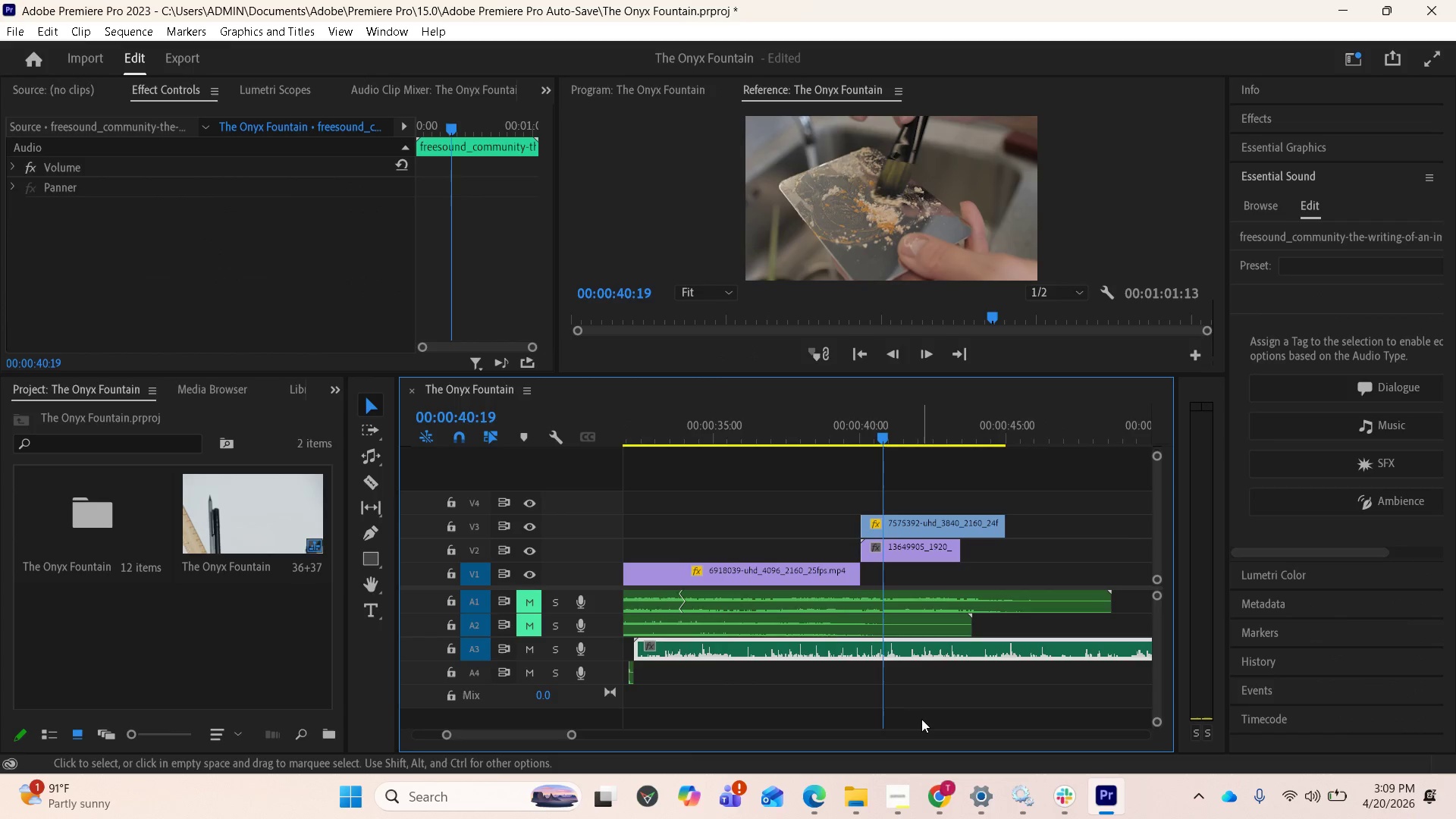 
key(Equal)
 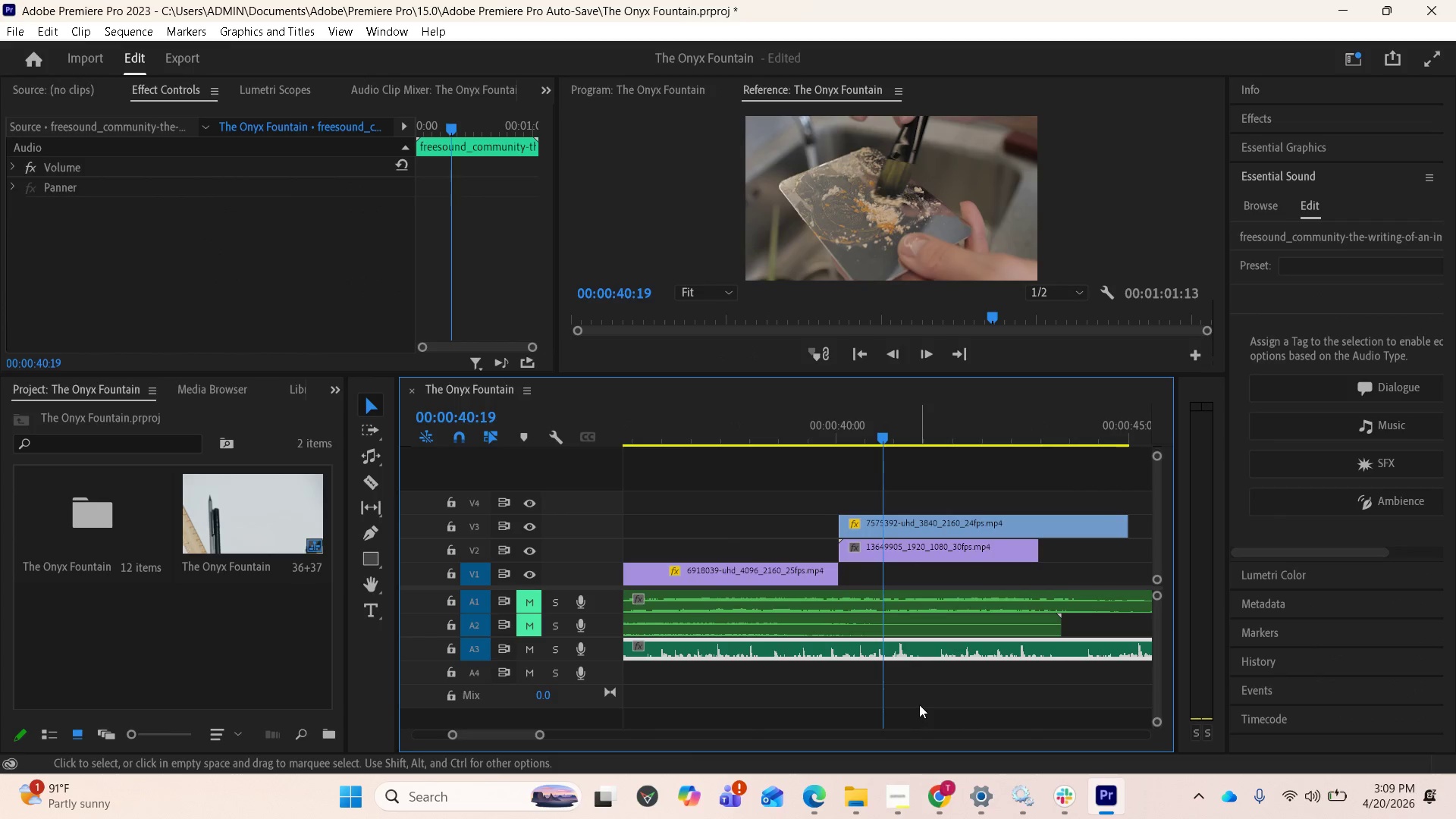 
scroll: coordinate [915, 698], scroll_direction: up, amount: 15.0
 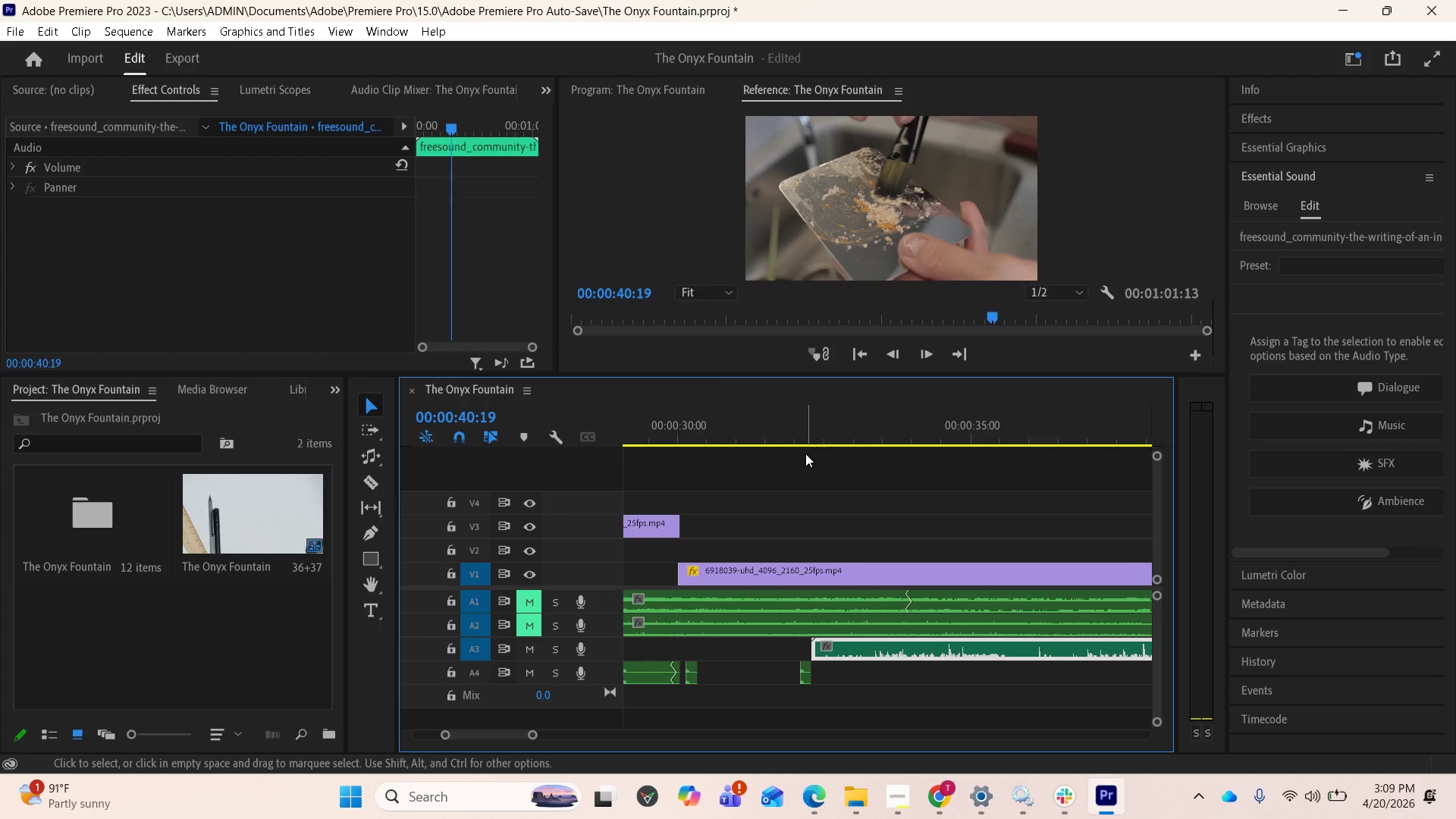 
left_click([806, 434])
 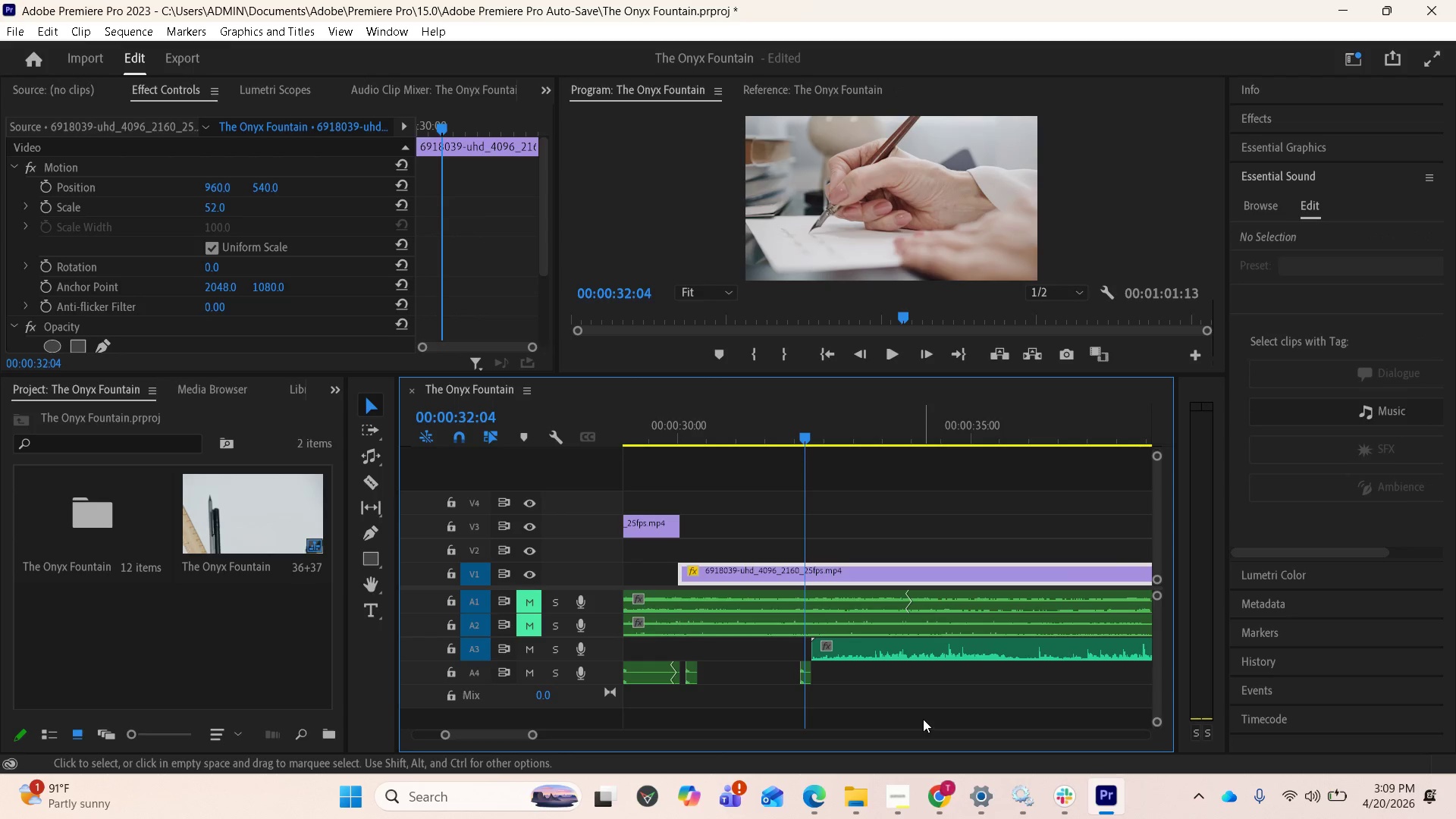 
key(Space)
 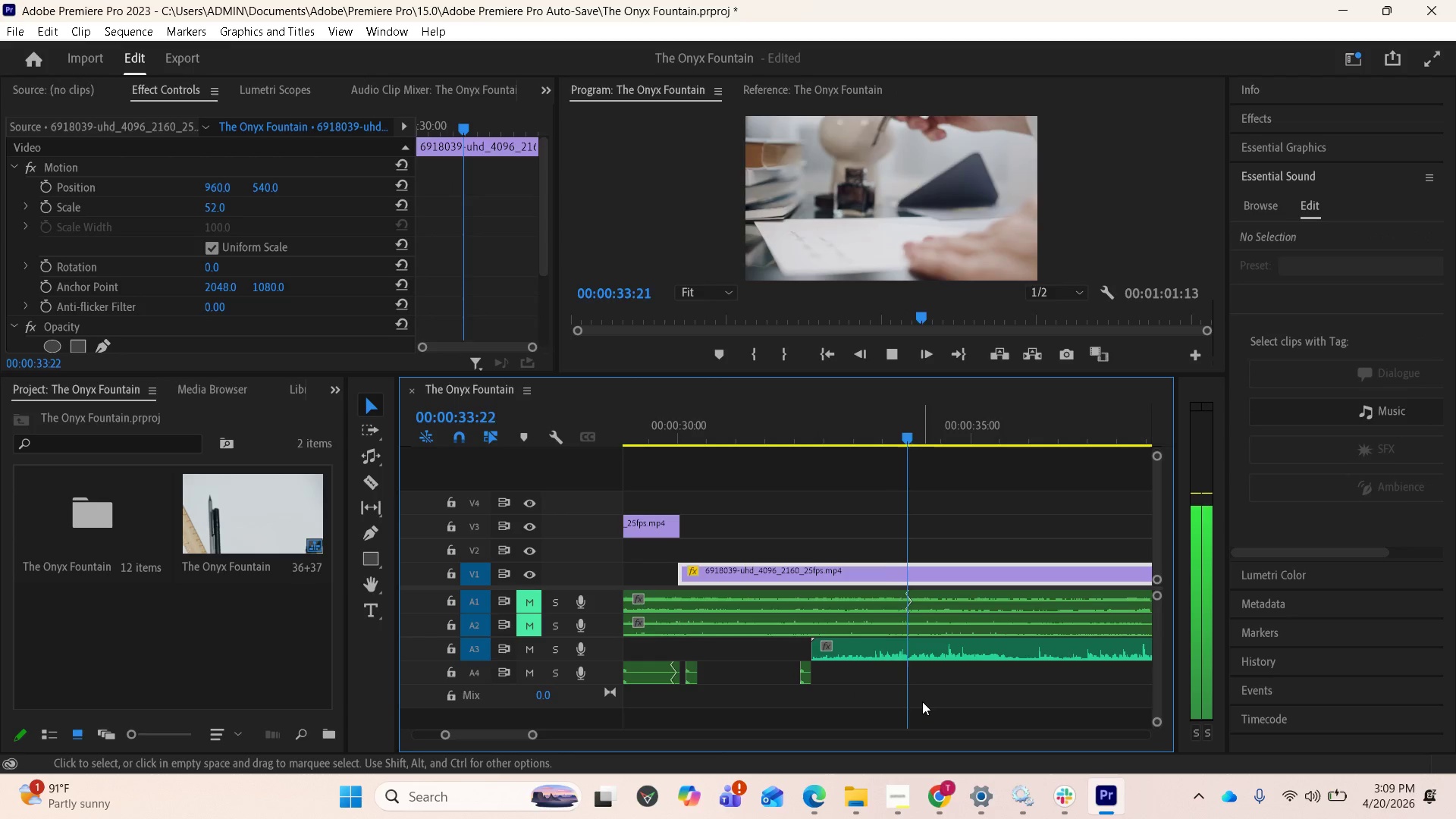 
key(Space)
 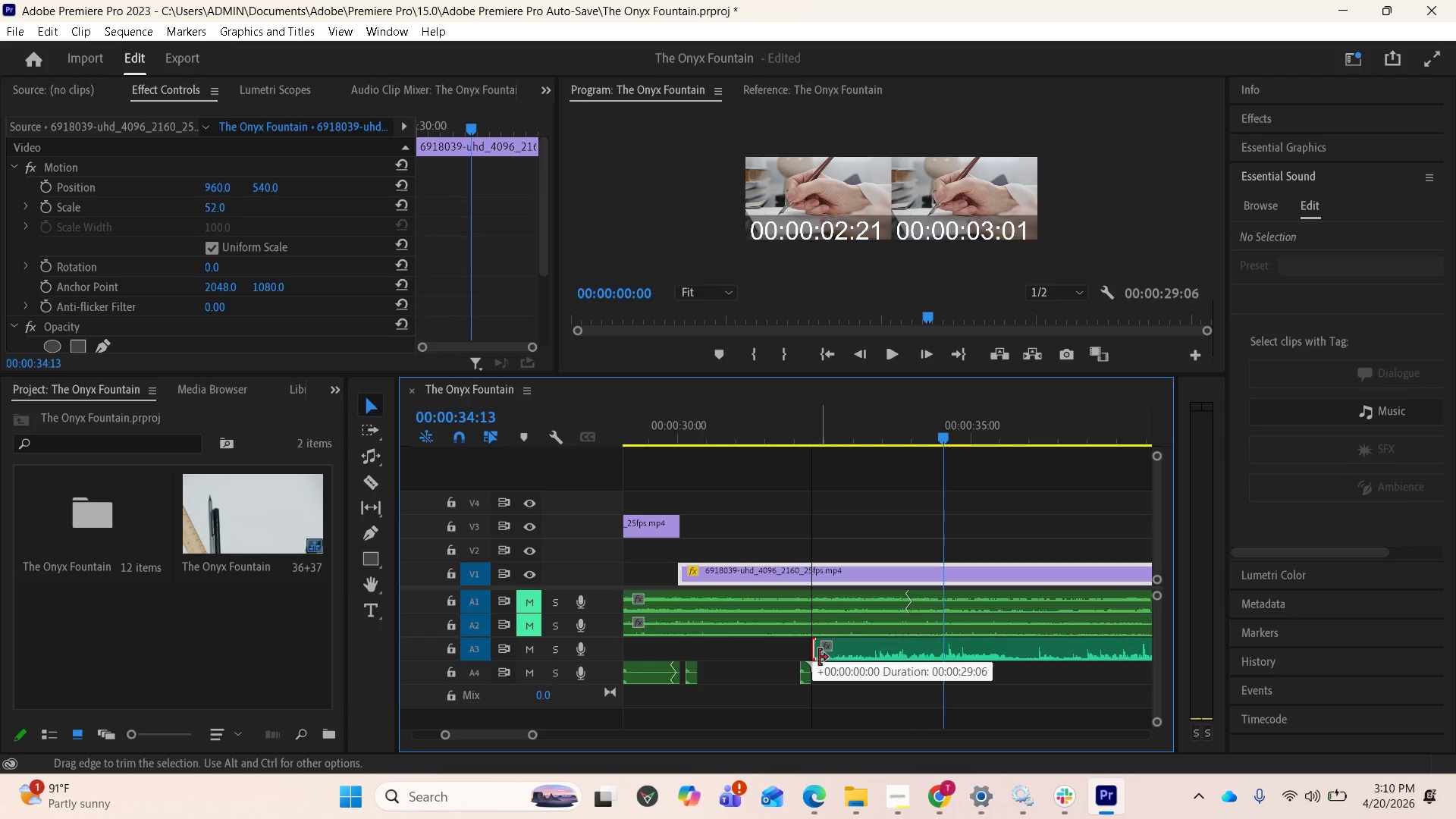 
wait(6.48)
 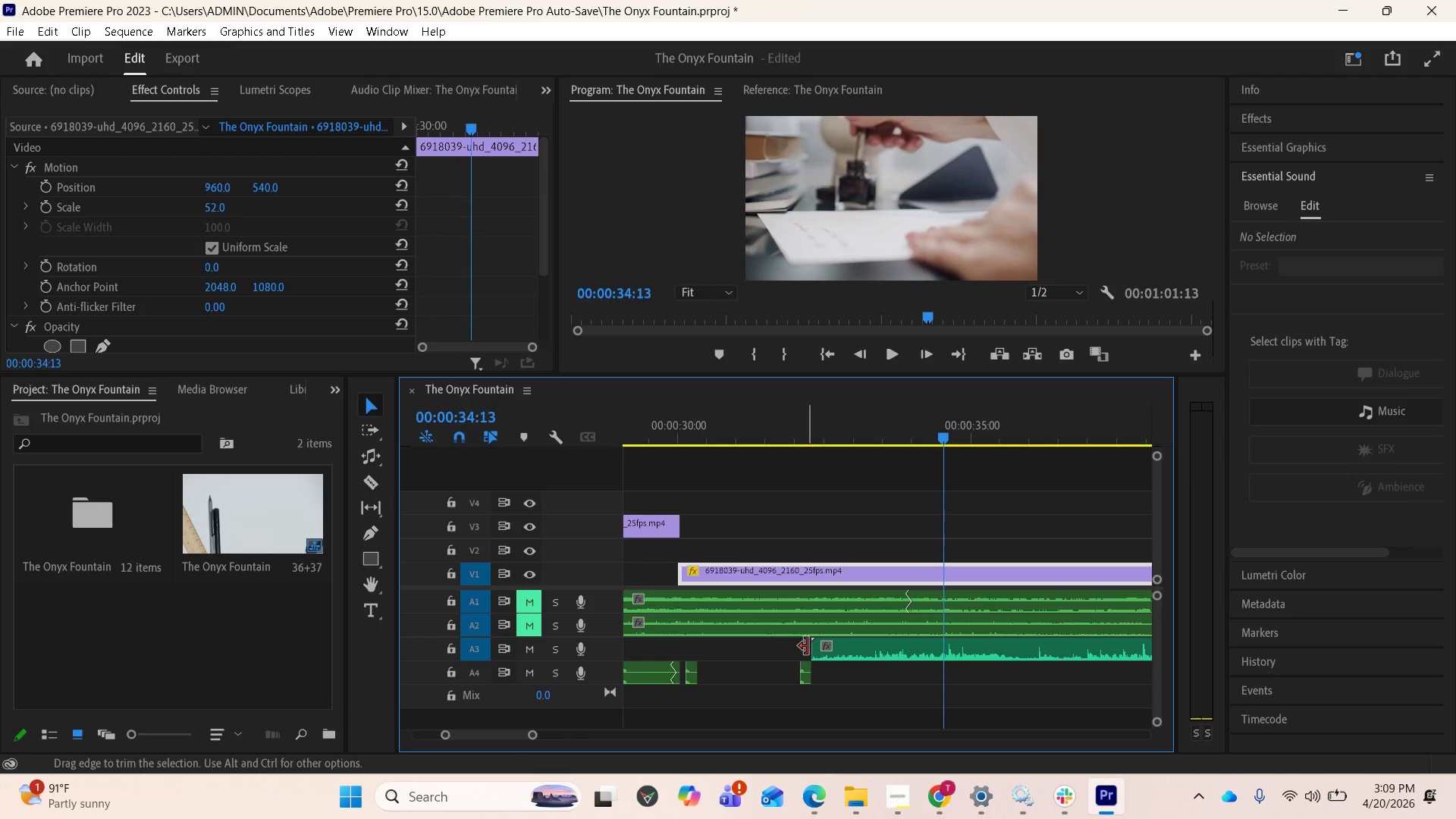 
scroll: coordinate [900, 639], scroll_direction: down, amount: 11.0
 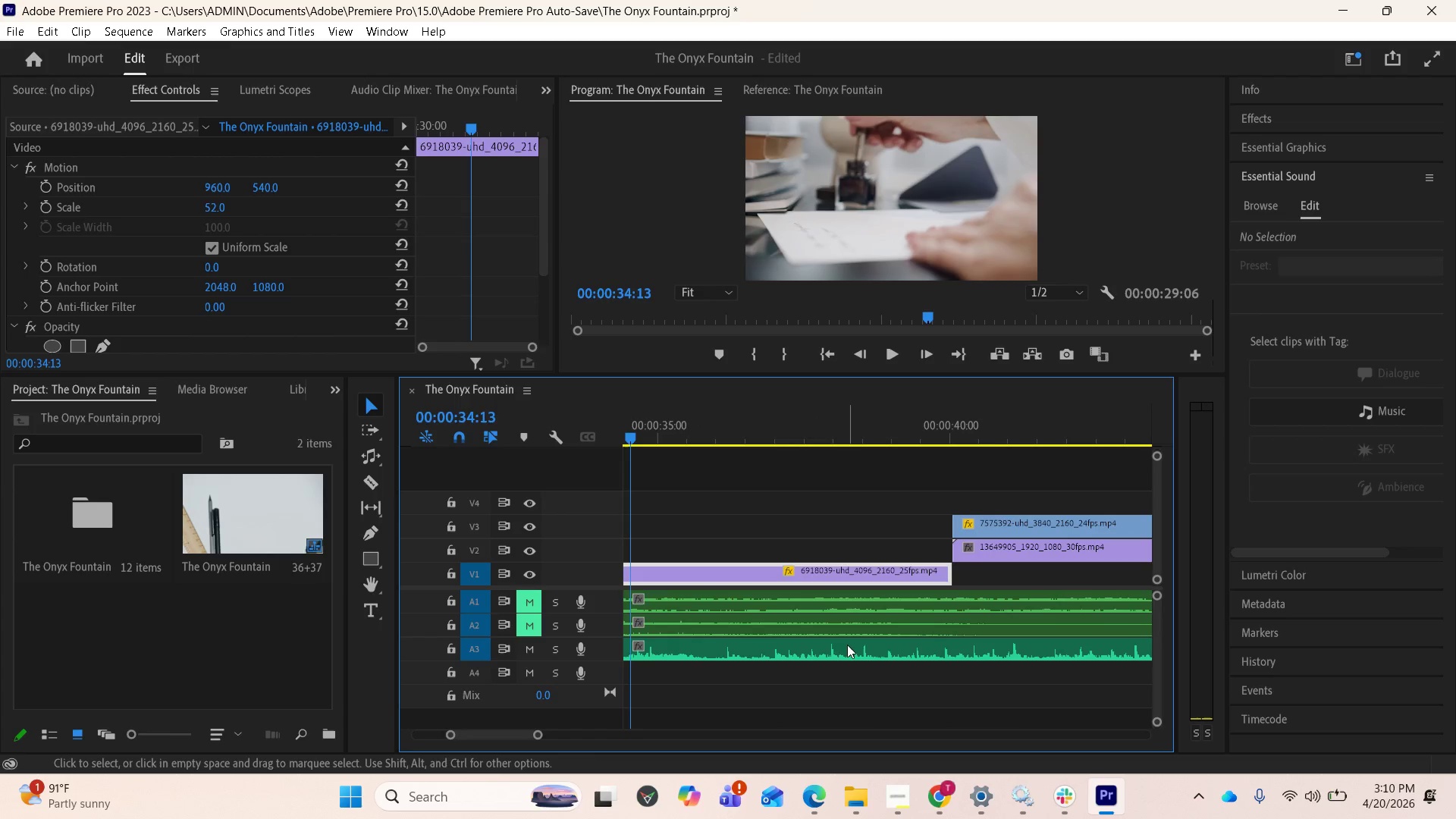 
left_click_drag(start_coordinate=[842, 648], to_coordinate=[1126, 639])
 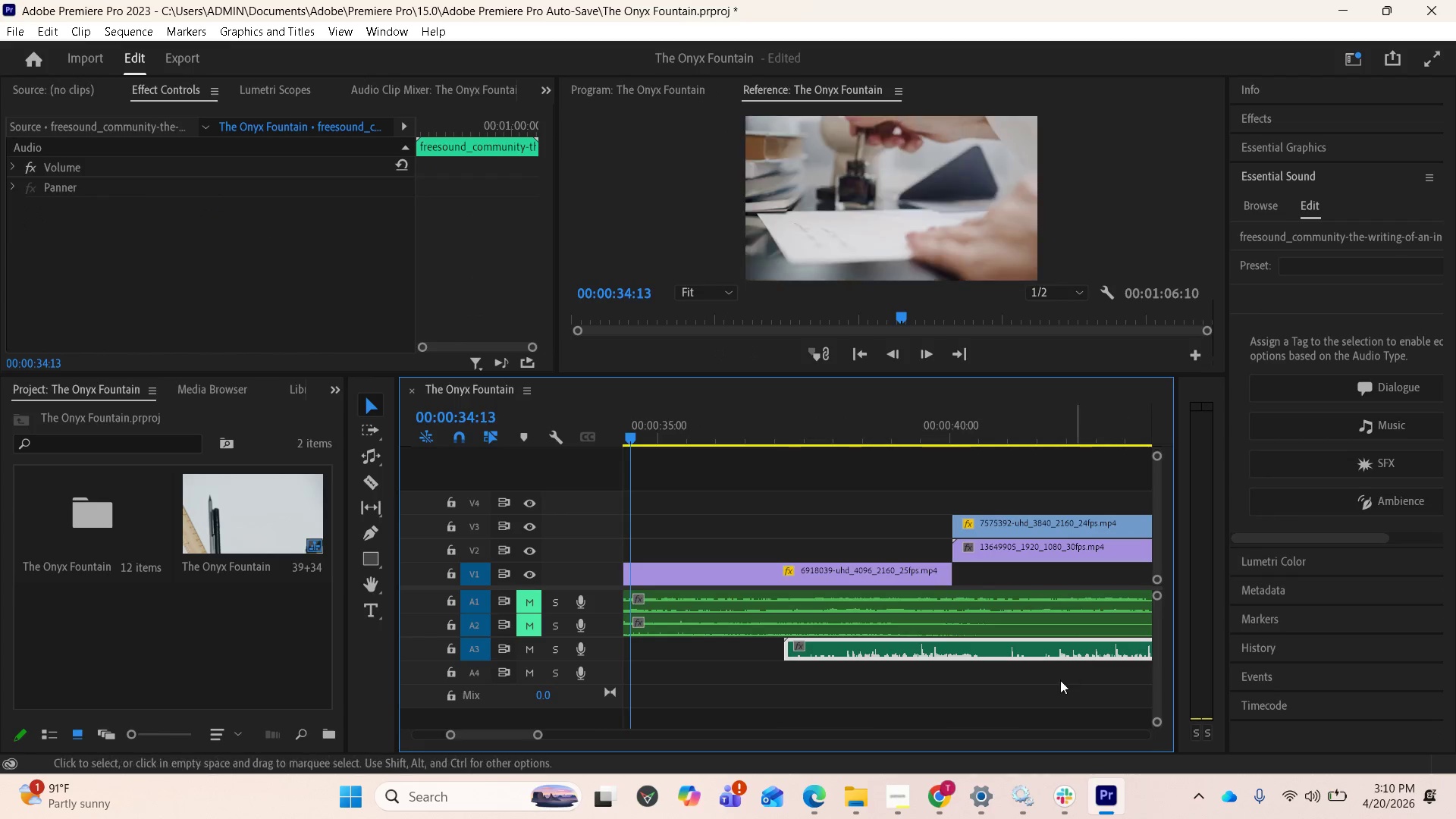 
scroll: coordinate [1046, 680], scroll_direction: down, amount: 3.0
 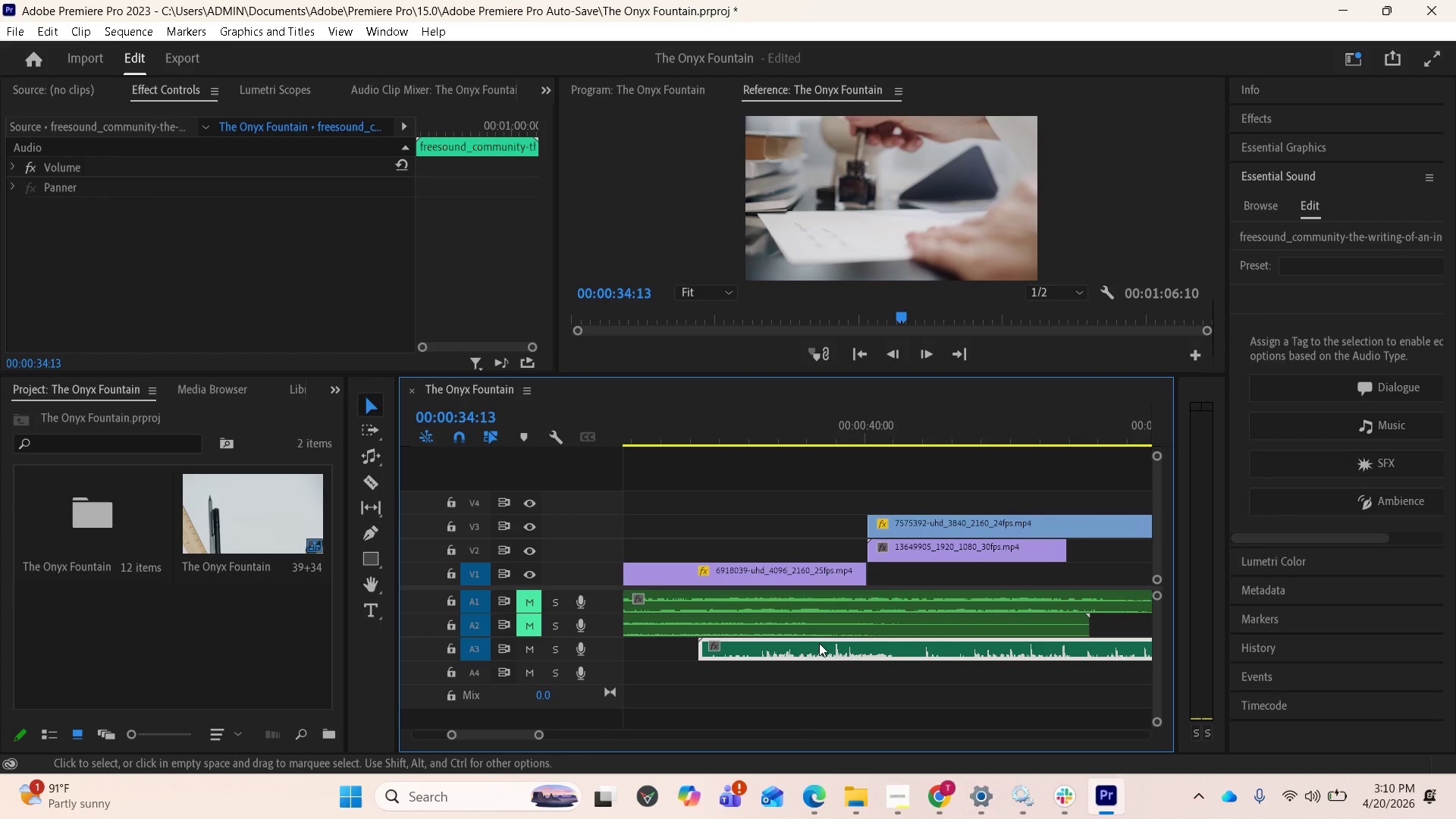 
left_click_drag(start_coordinate=[817, 643], to_coordinate=[974, 639])
 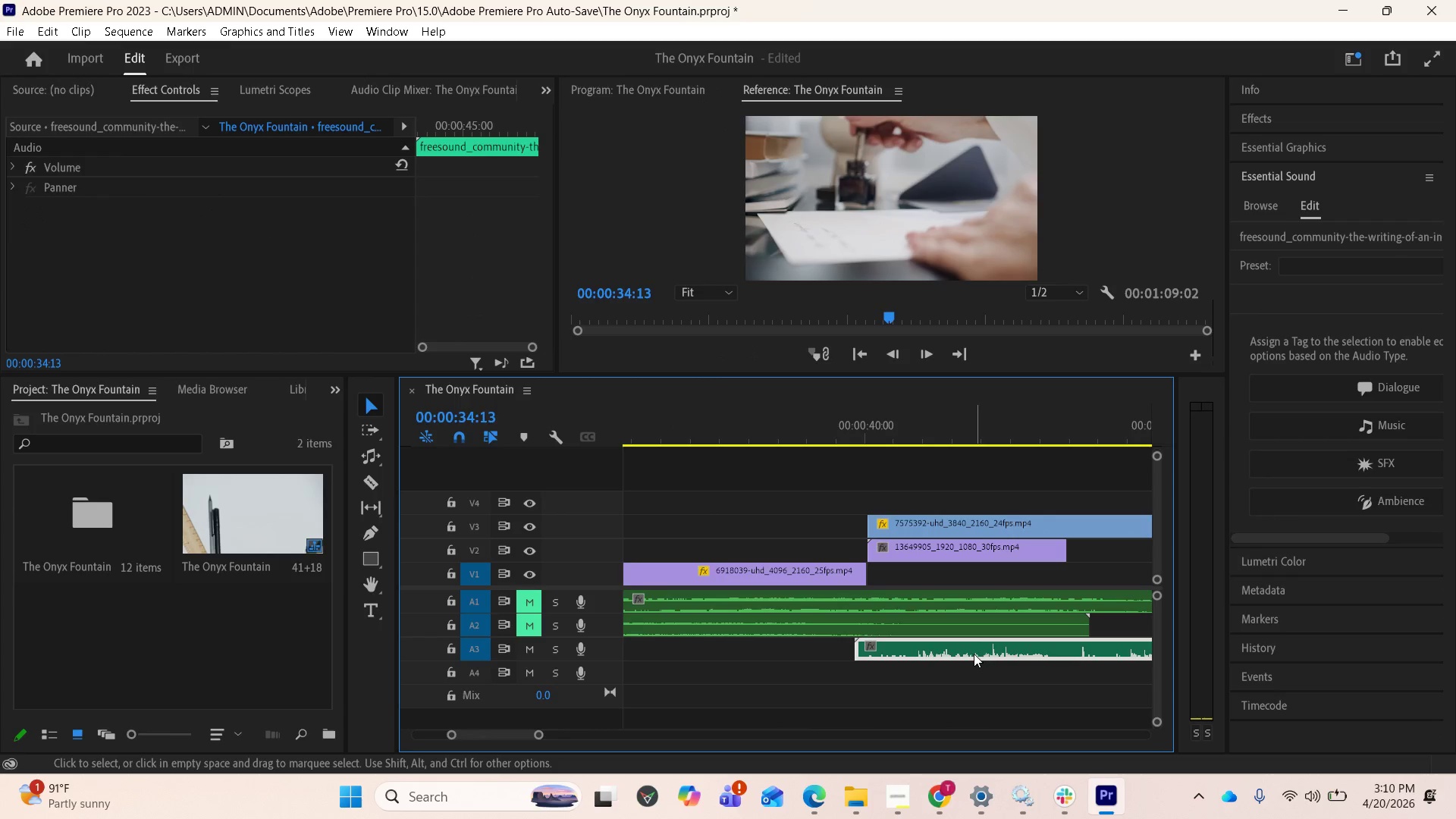 
left_click_drag(start_coordinate=[969, 653], to_coordinate=[989, 648])
 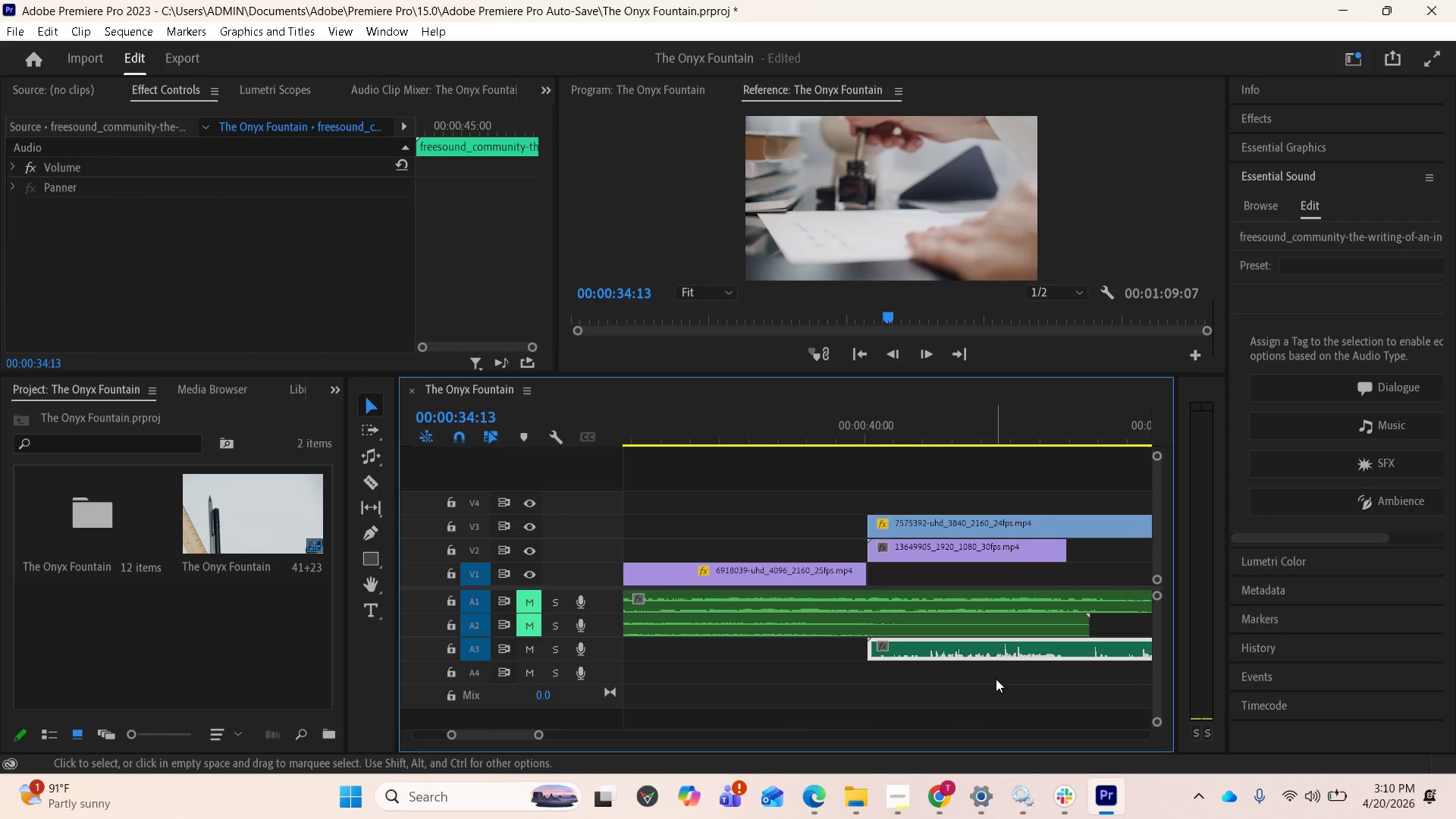 
key(Space)
 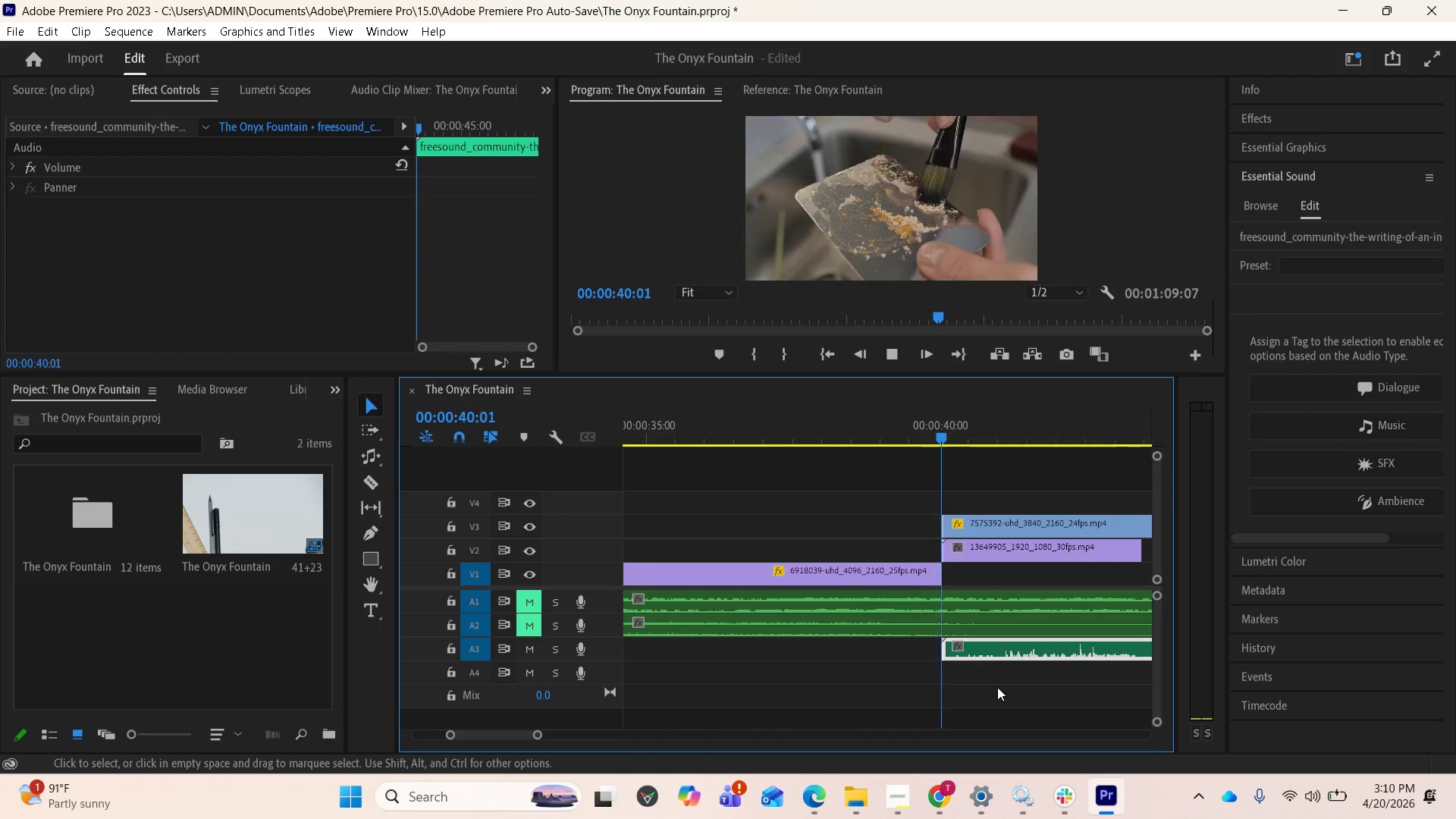 
wait(7.72)
 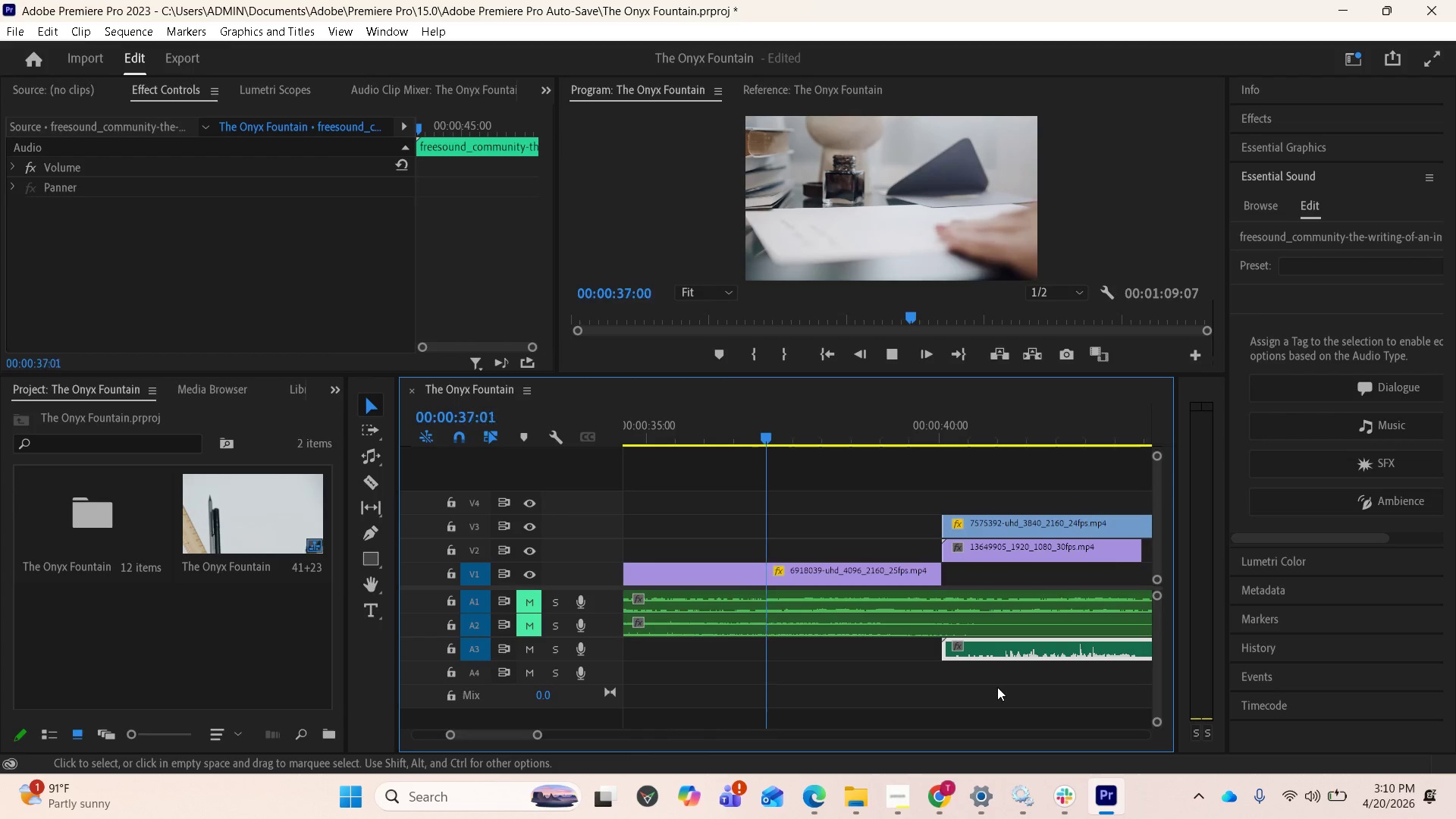 
key(Space)
 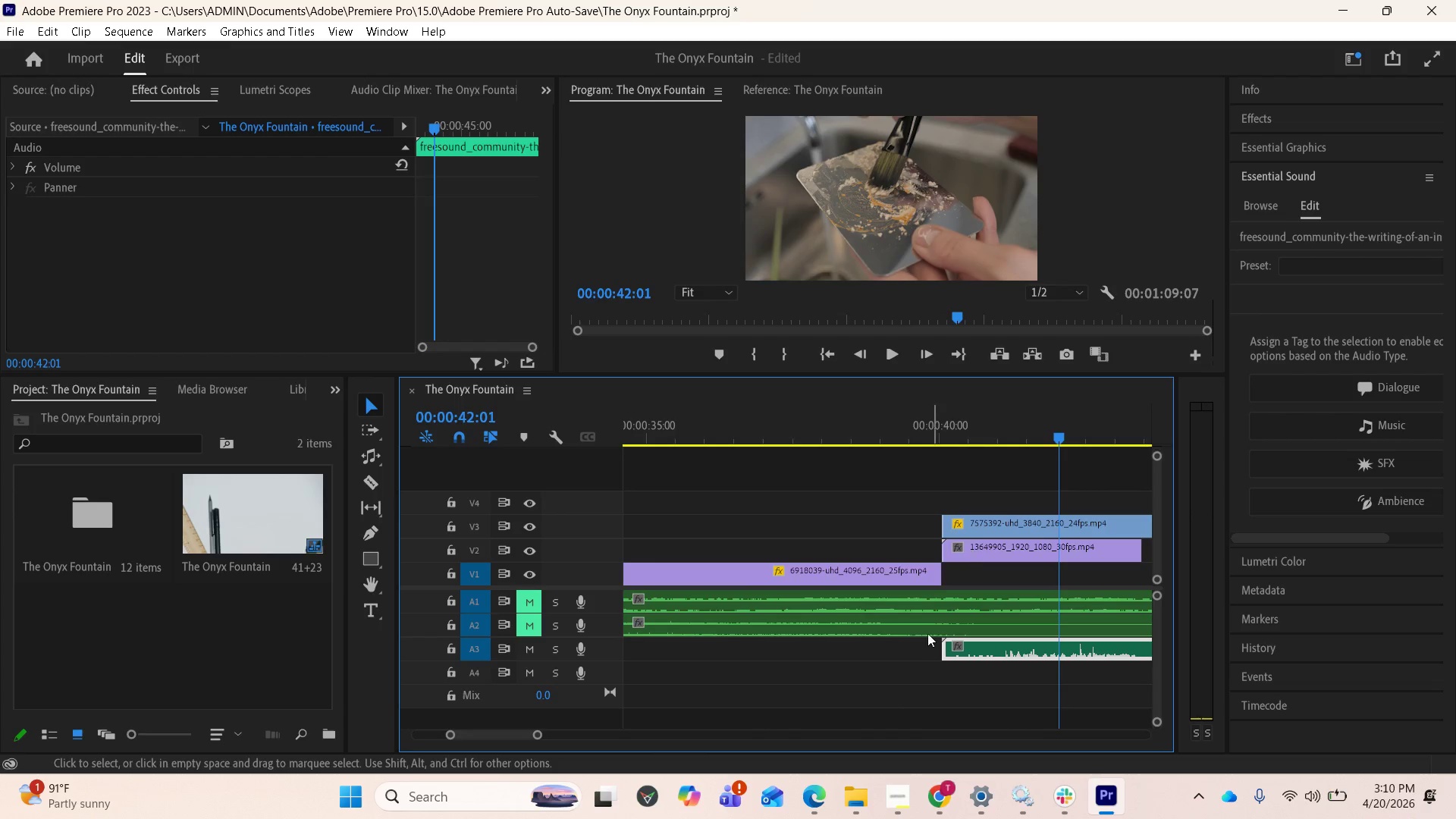 
left_click_drag(start_coordinate=[946, 651], to_coordinate=[962, 653])
 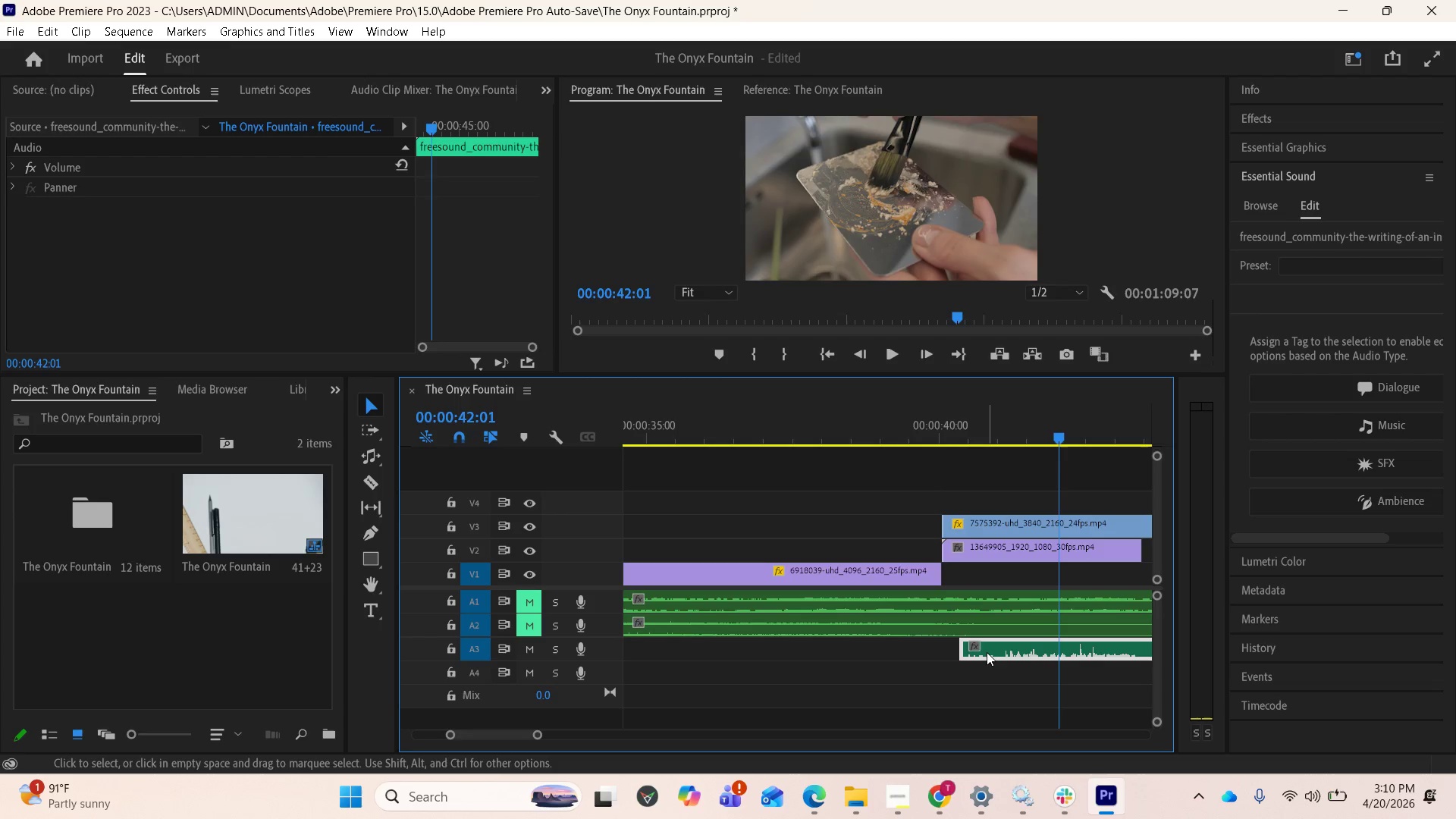 
left_click_drag(start_coordinate=[987, 652], to_coordinate=[958, 655])
 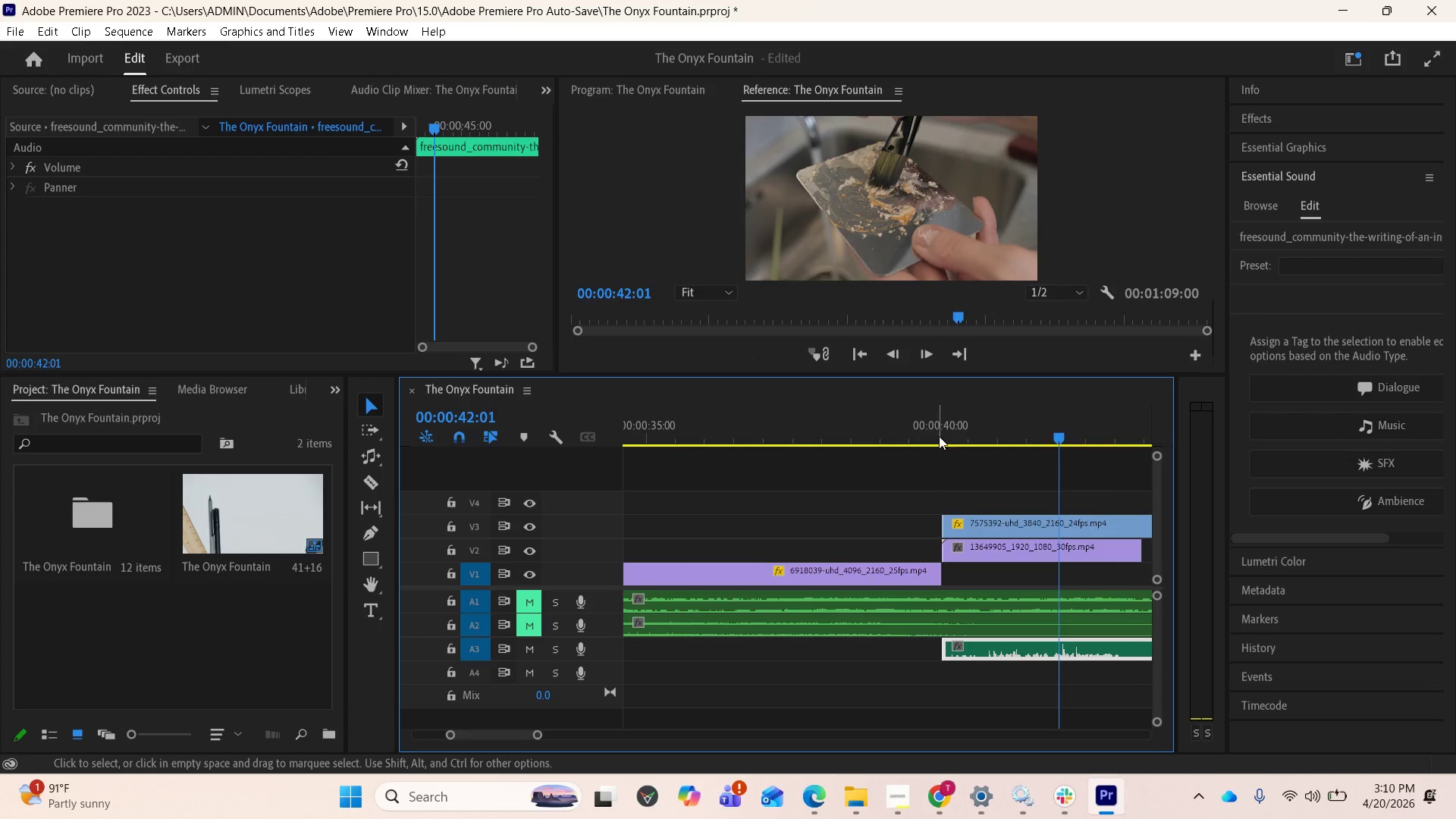 
left_click([934, 431])
 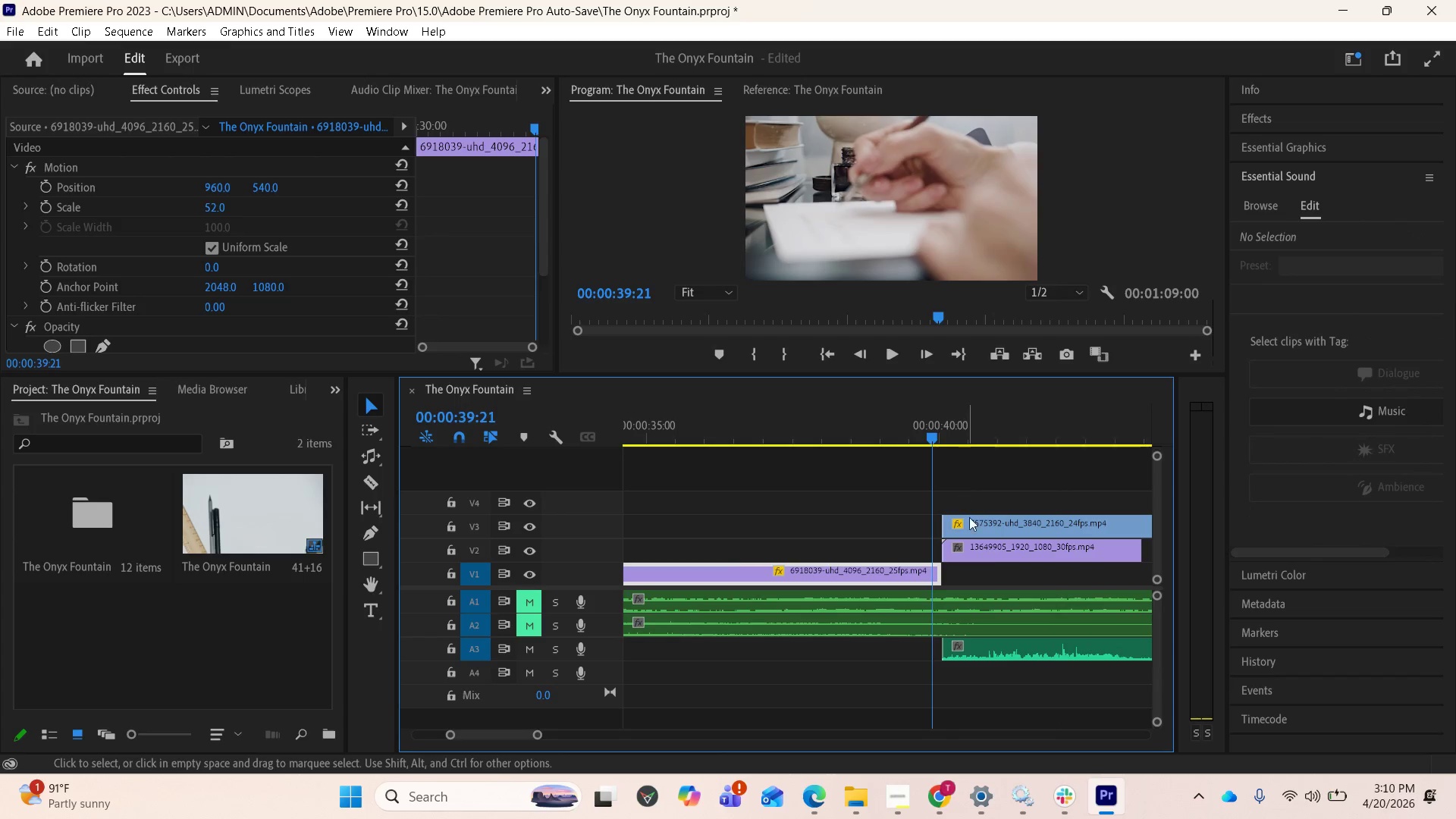 
key(Space)
 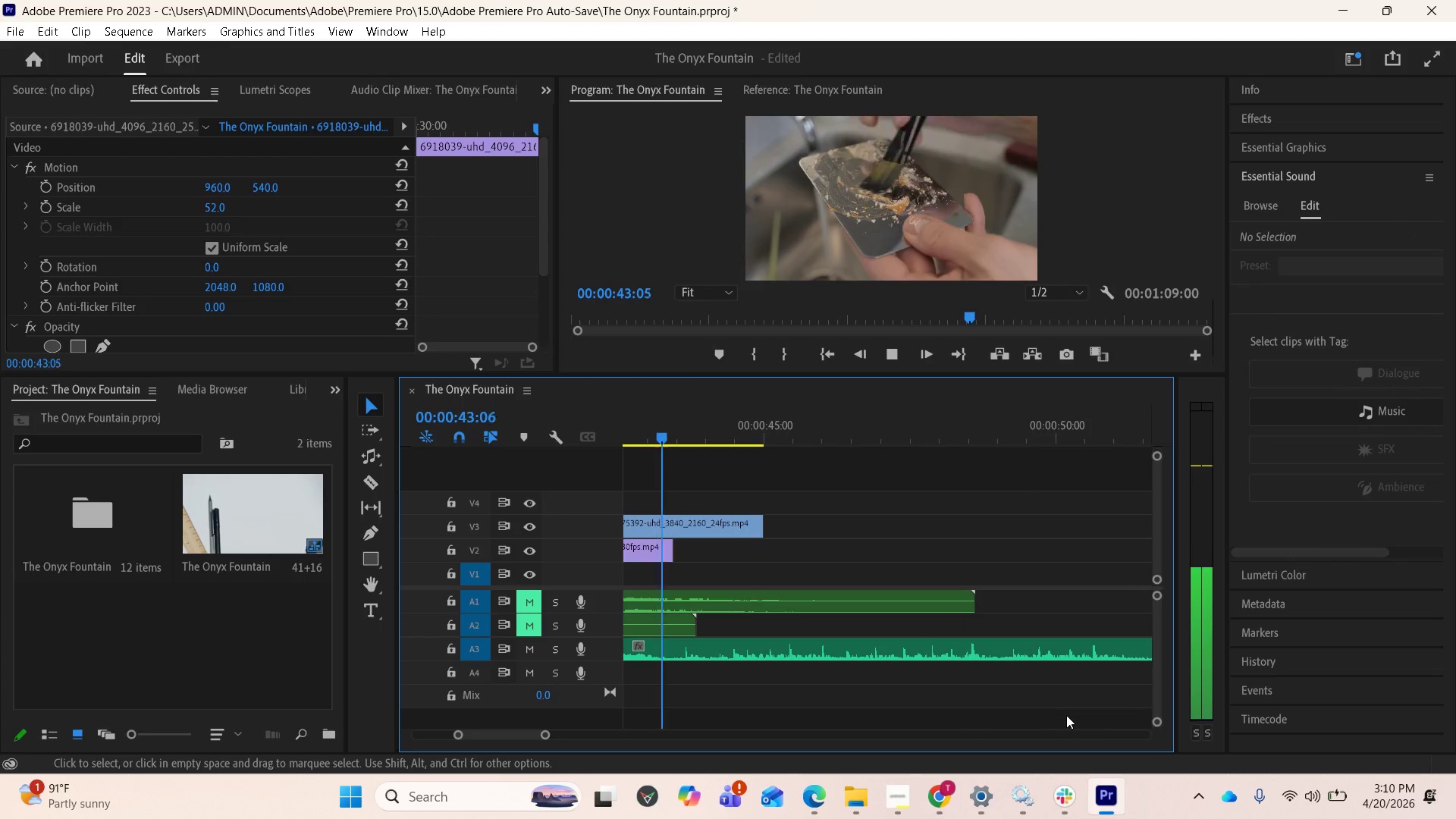 
wait(5.38)
 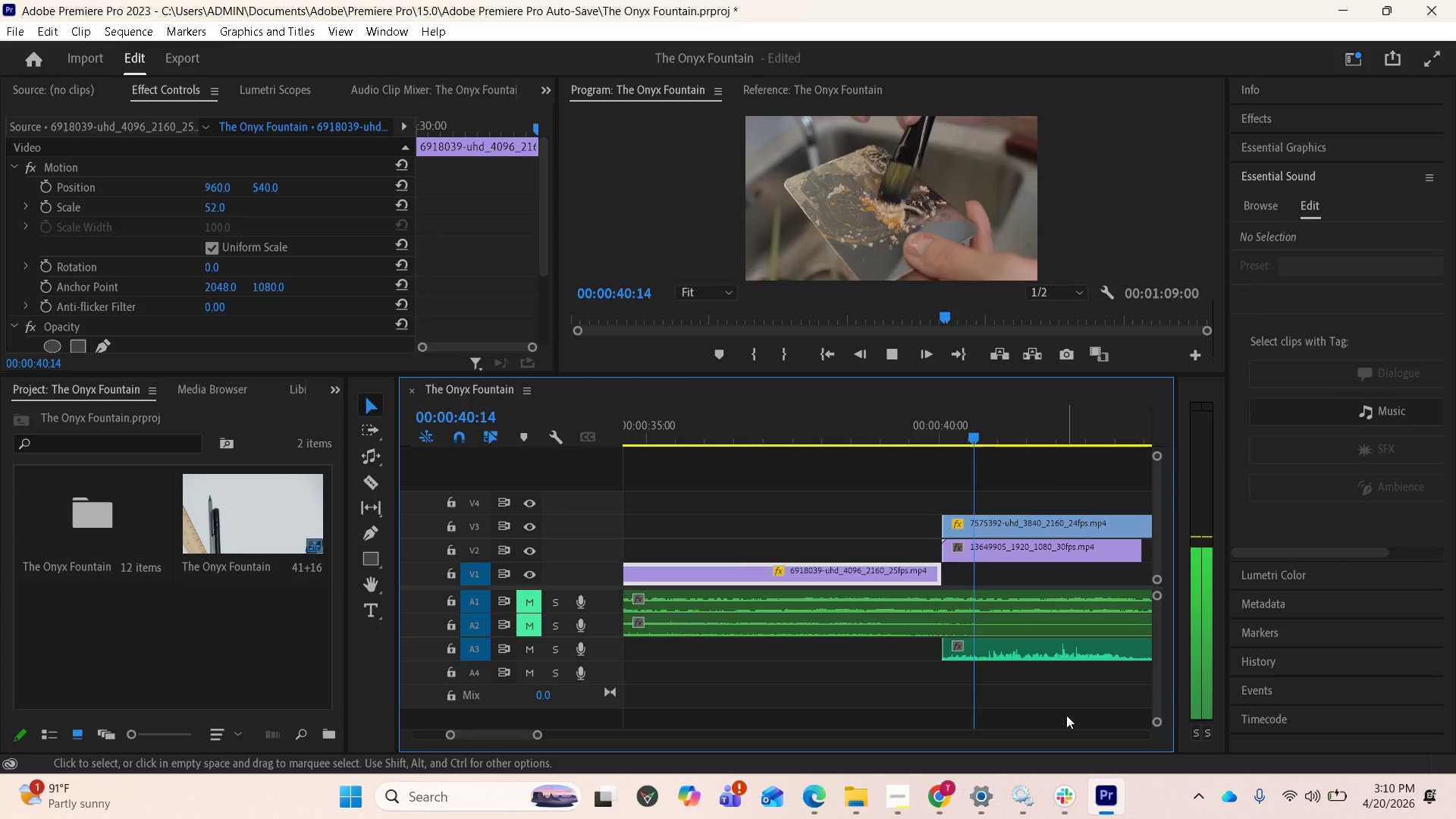 
key(Space)
 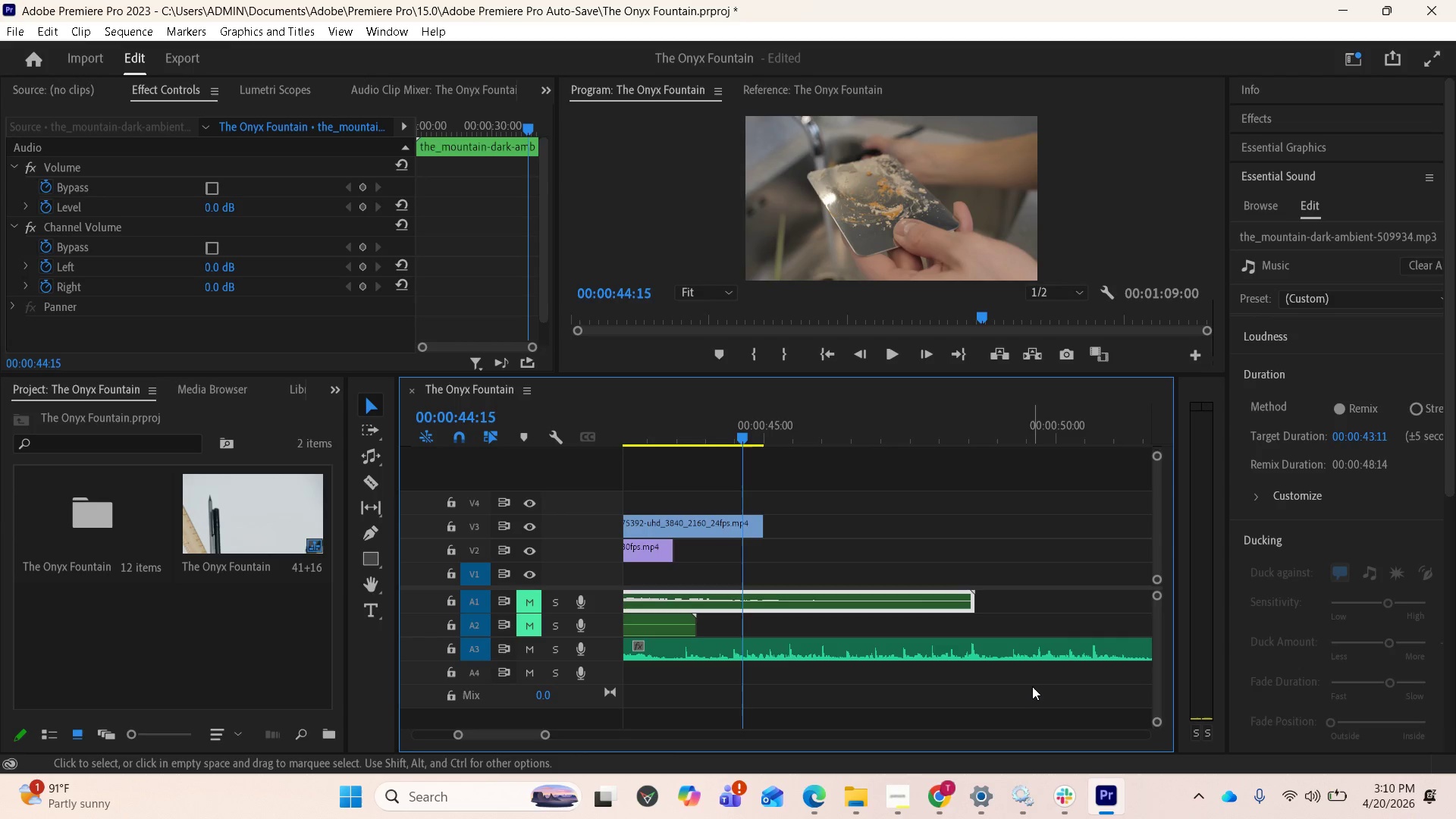 
scroll: coordinate [1027, 673], scroll_direction: down, amount: 6.0
 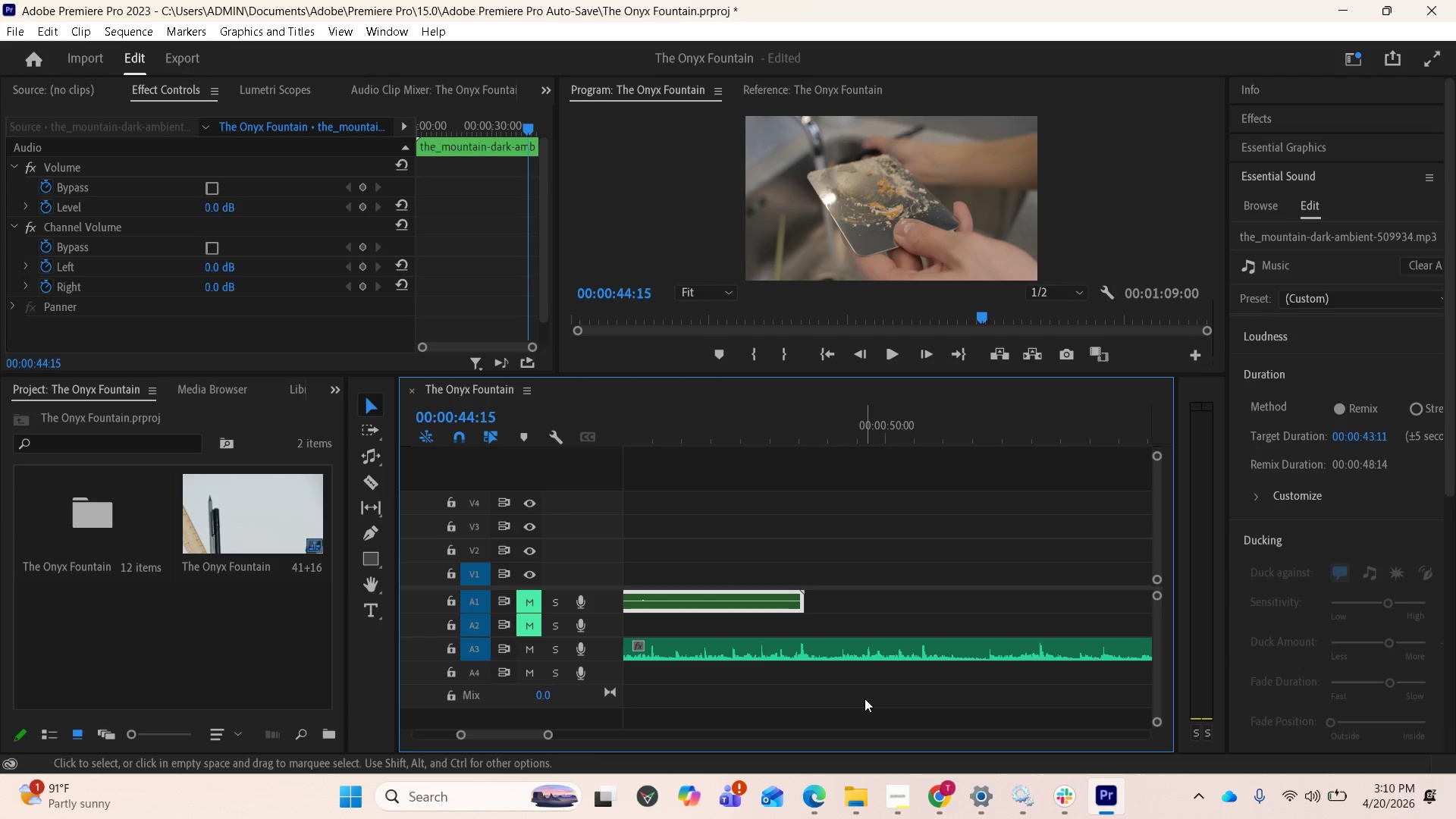 
key(Minus)
 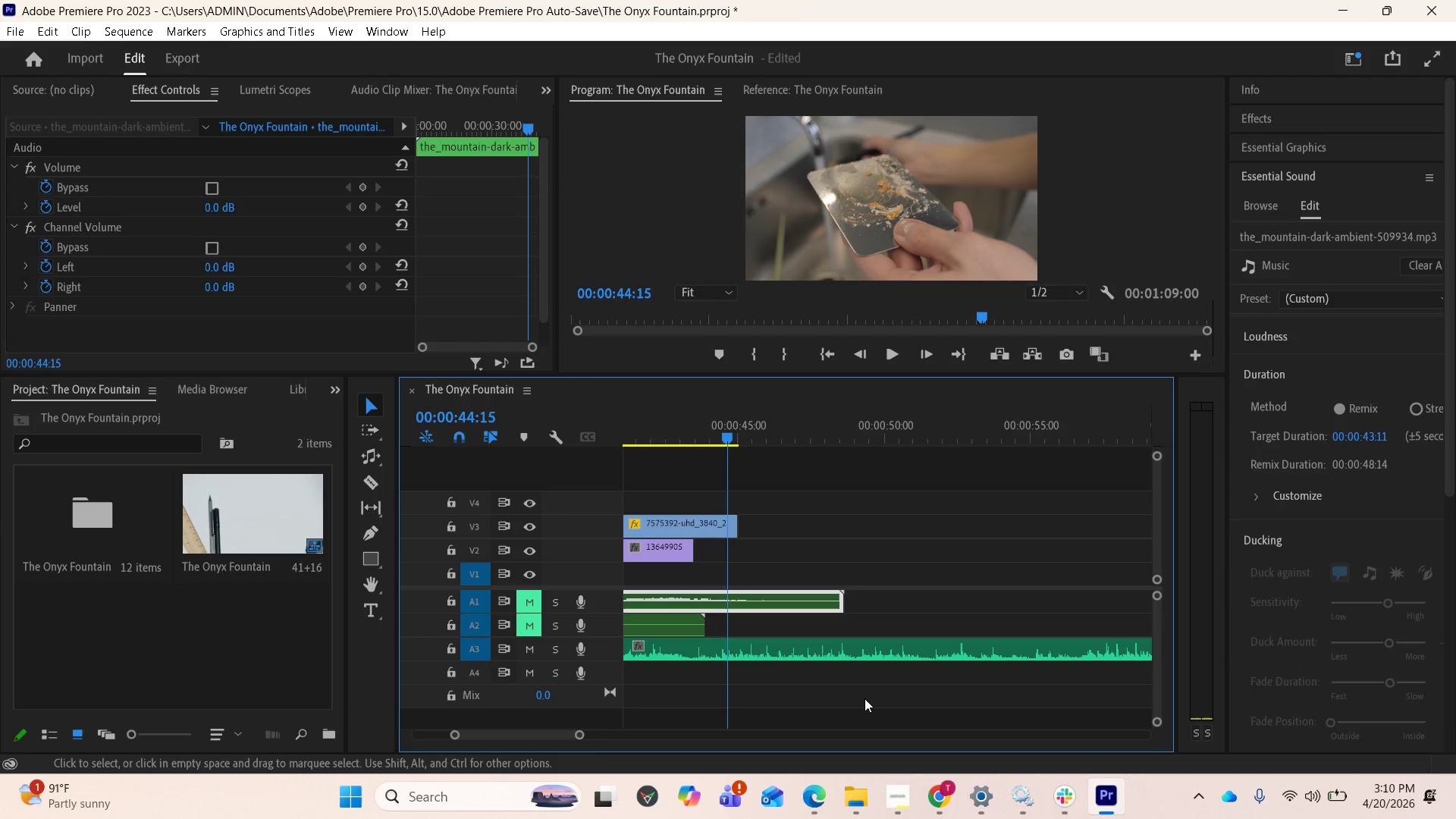 
key(Minus)
 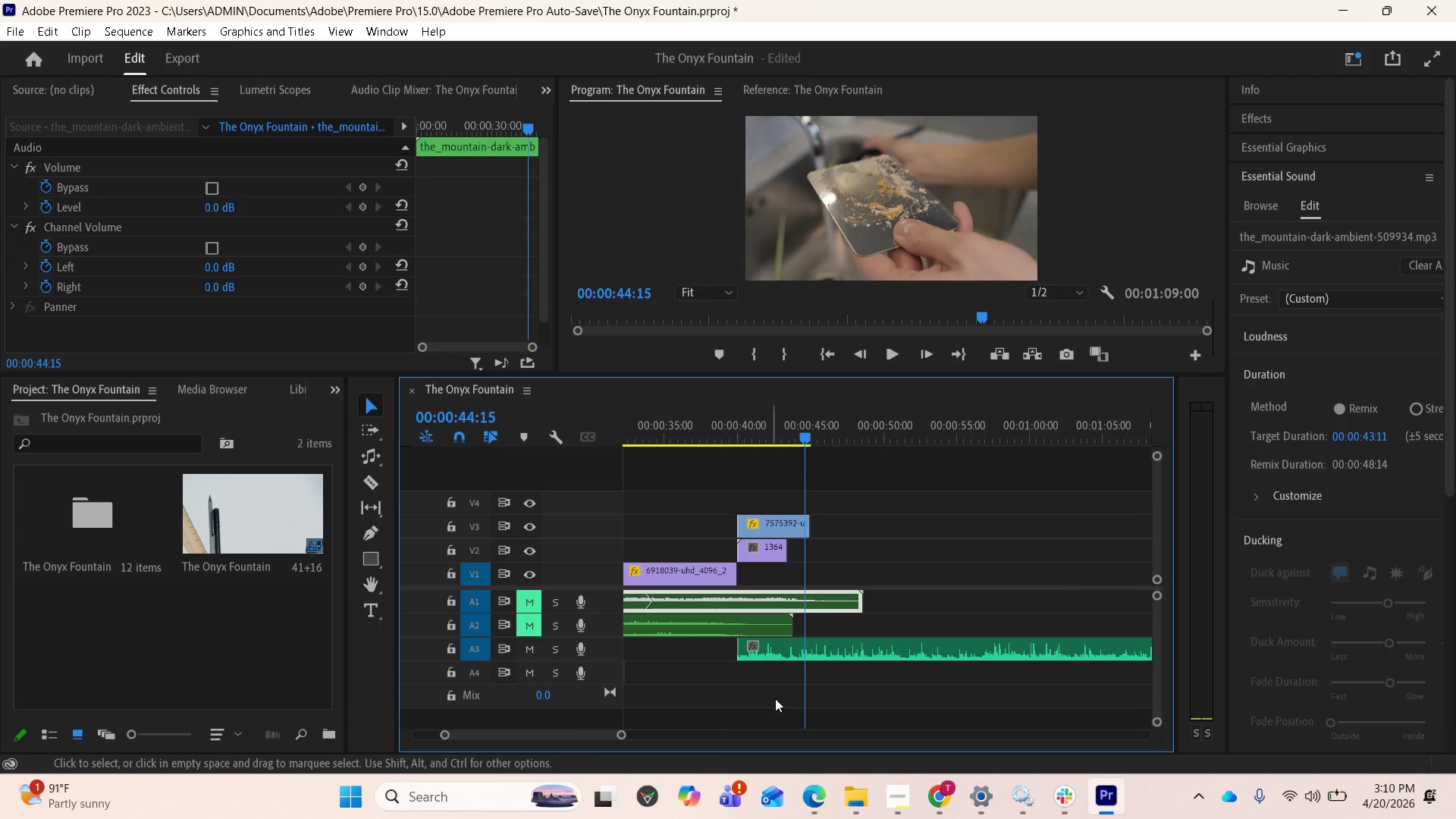 
scroll: coordinate [834, 695], scroll_direction: down, amount: 2.0
 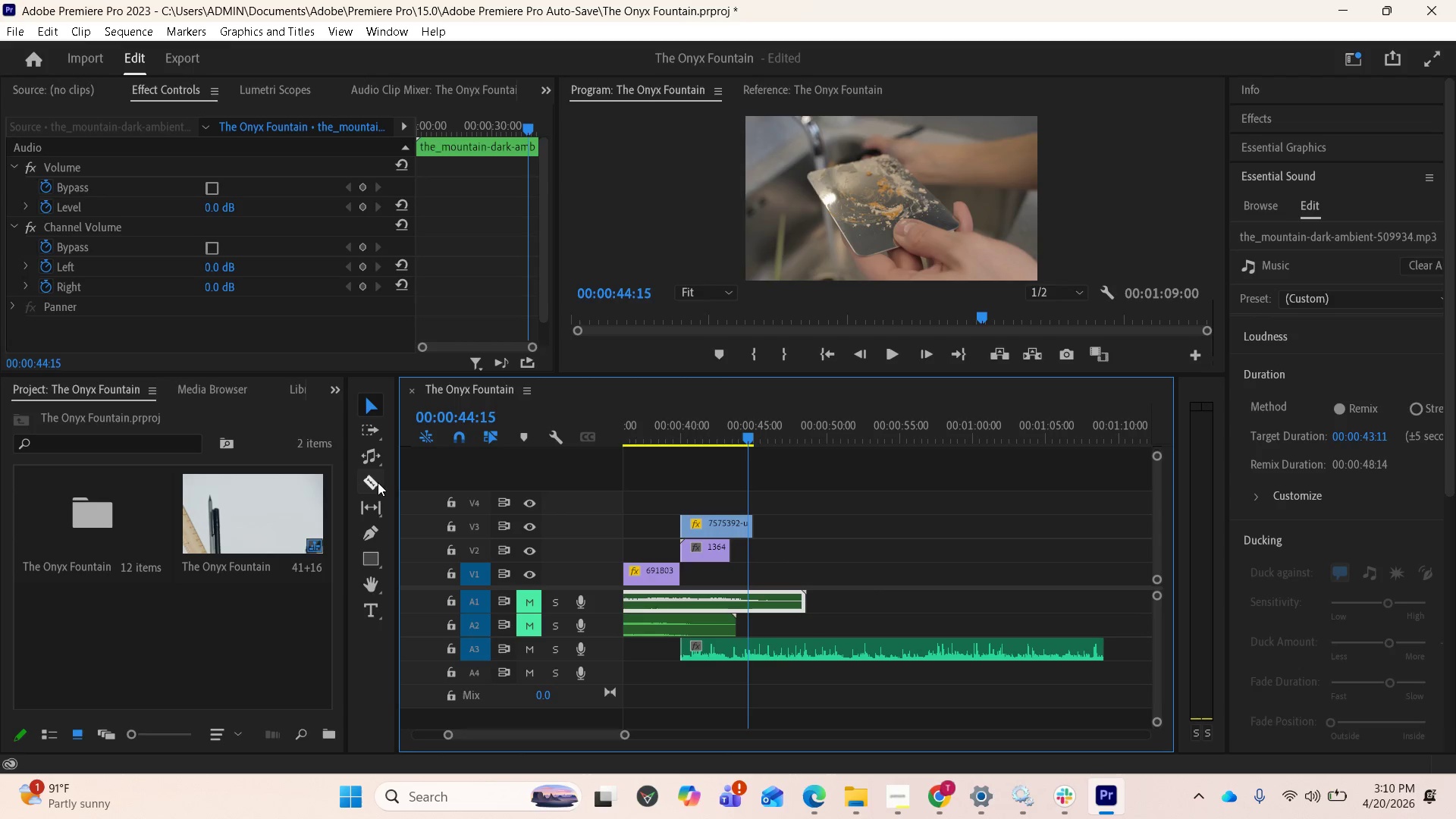 
left_click([377, 482])
 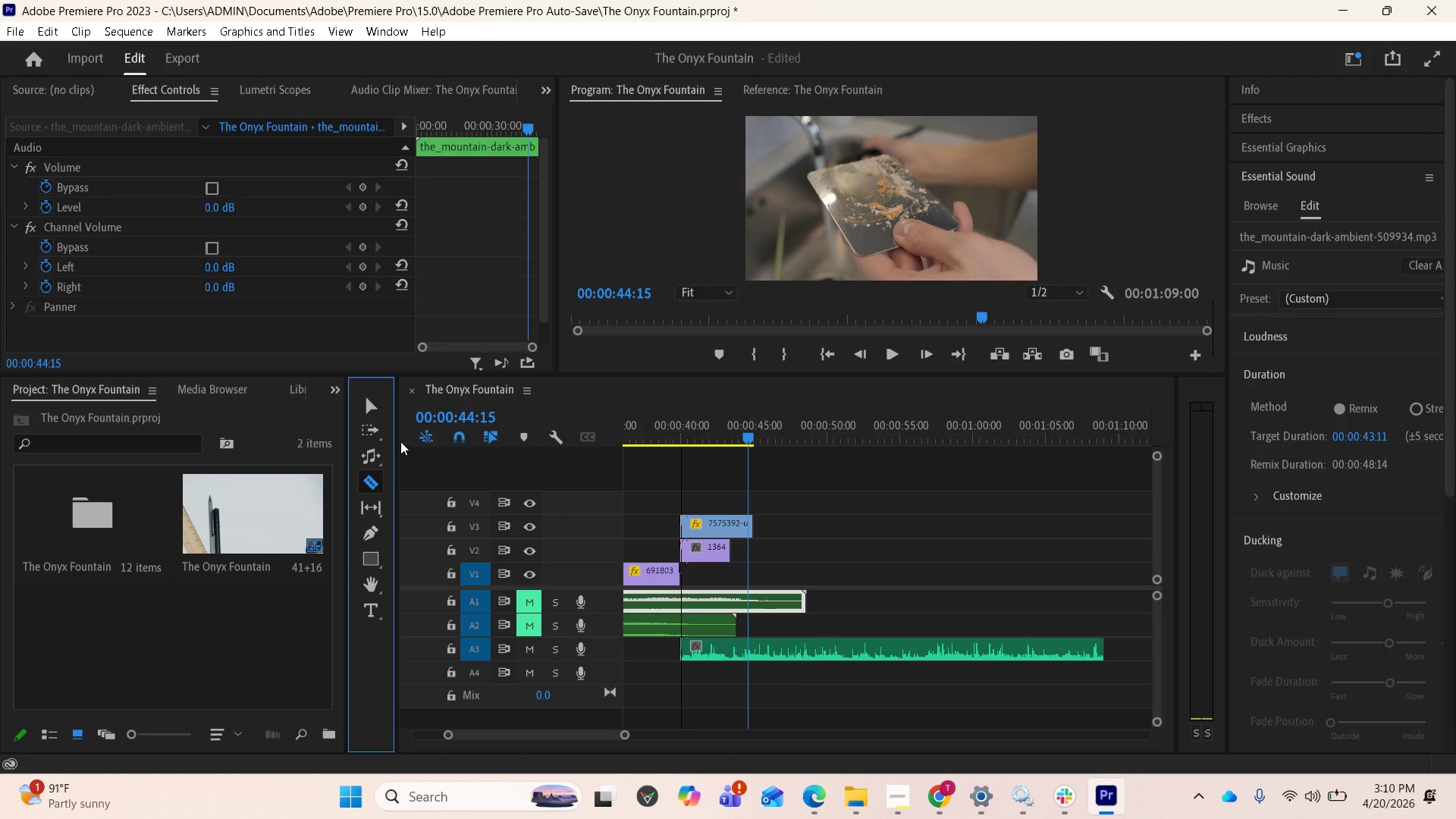 
left_click([373, 449])
 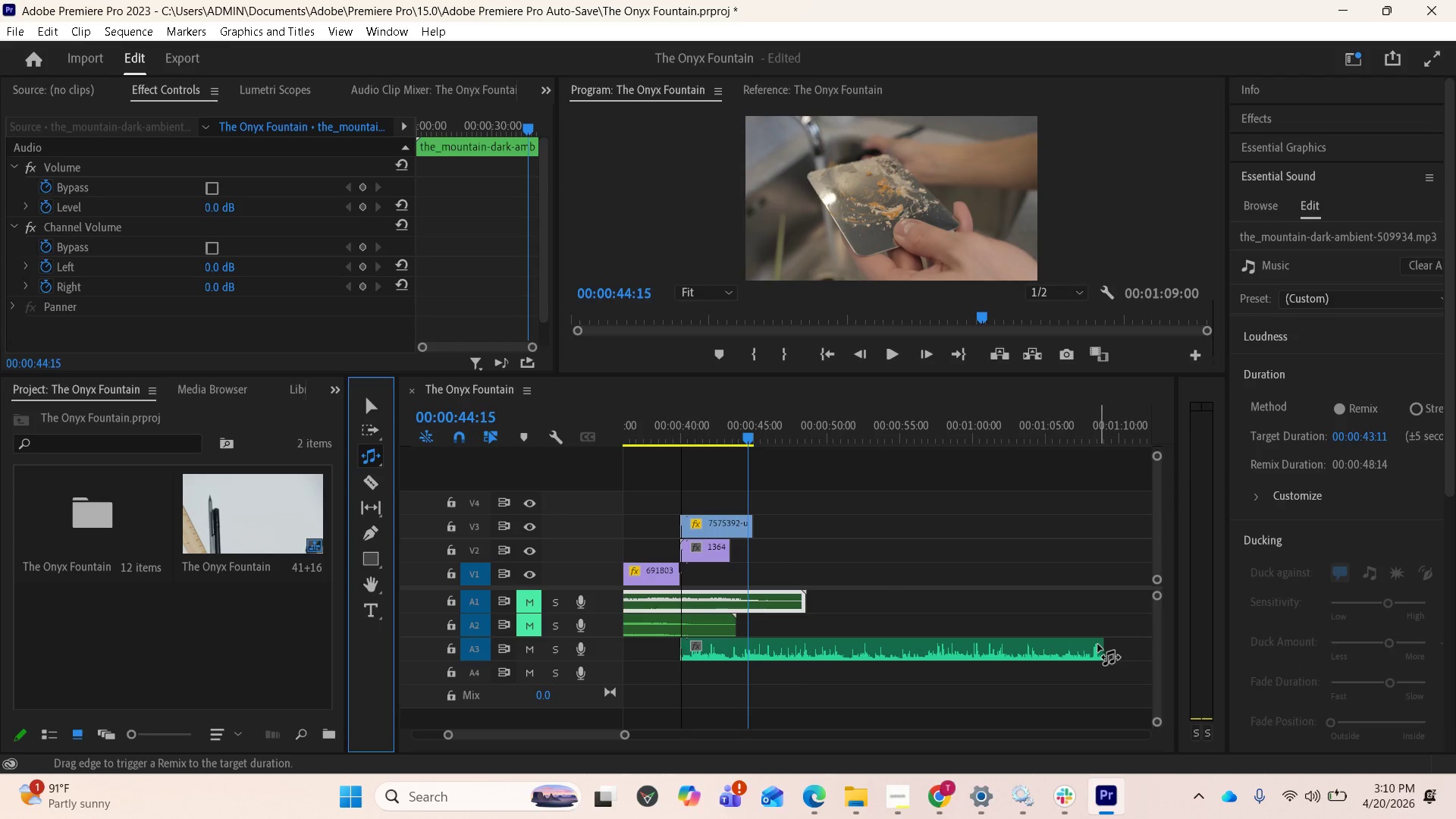 
left_click_drag(start_coordinate=[1098, 645], to_coordinate=[753, 642])
 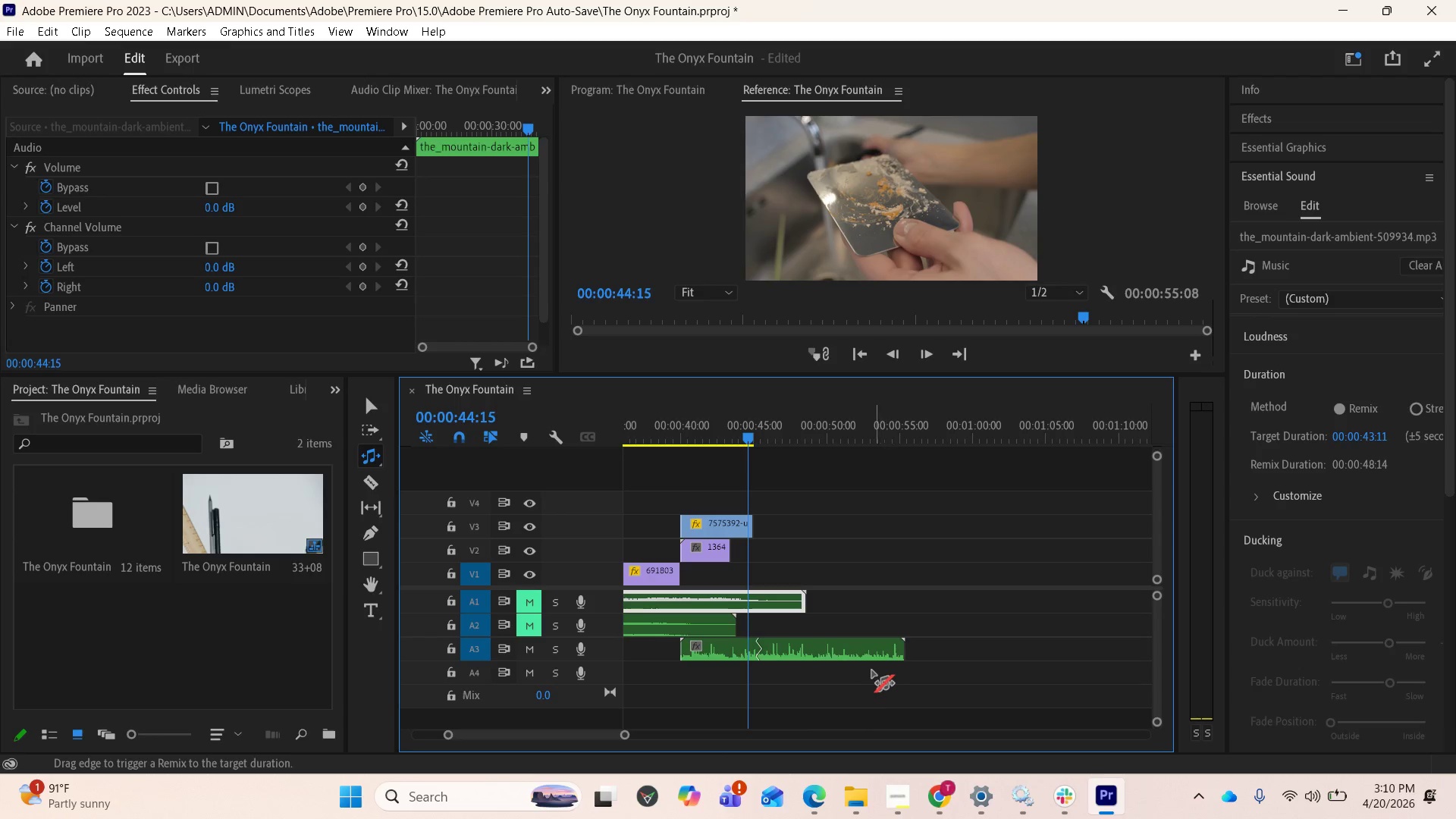 
wait(5.58)
 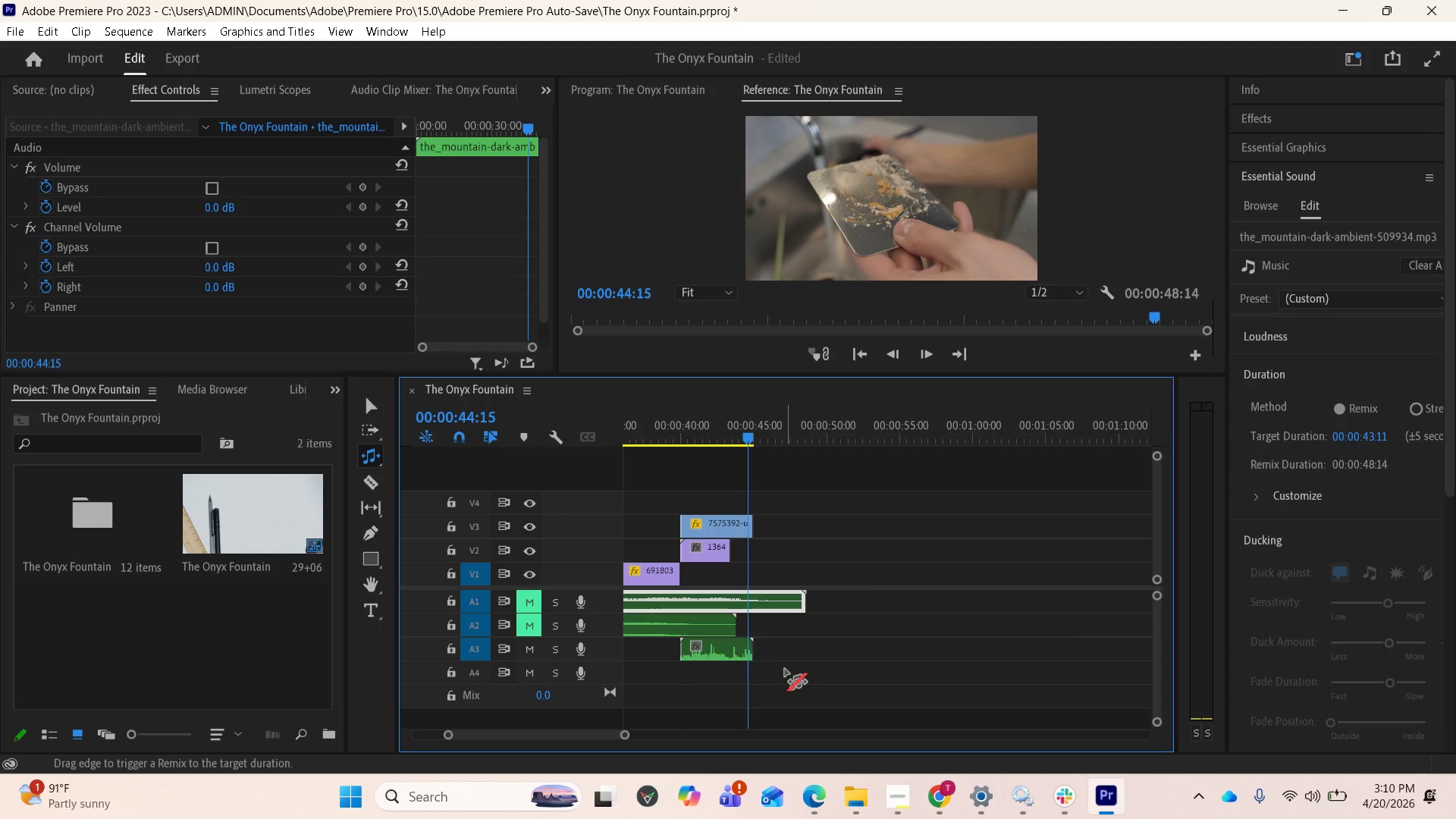 
left_click_drag(start_coordinate=[903, 645], to_coordinate=[748, 656])
 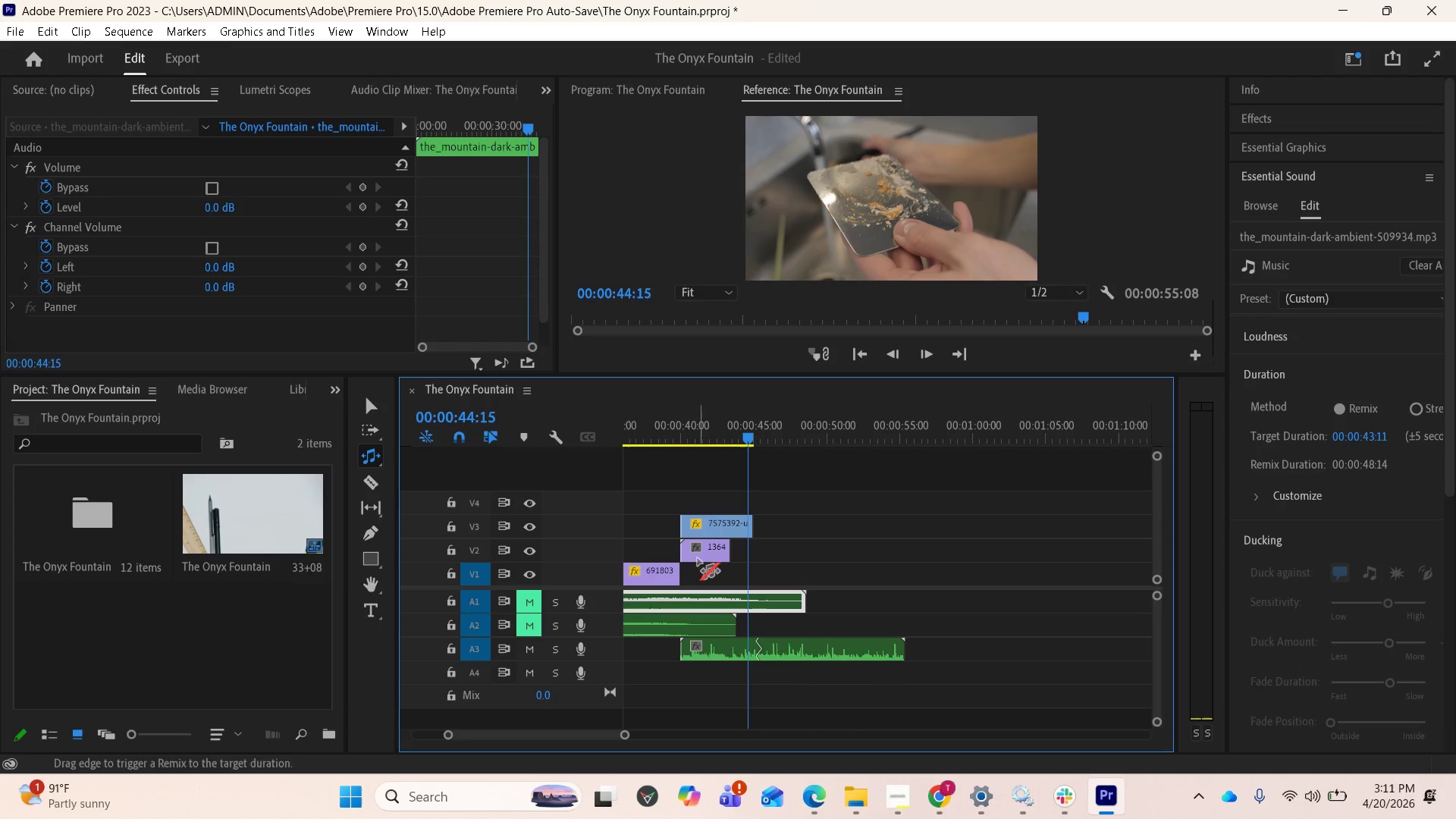 
wait(5.52)
 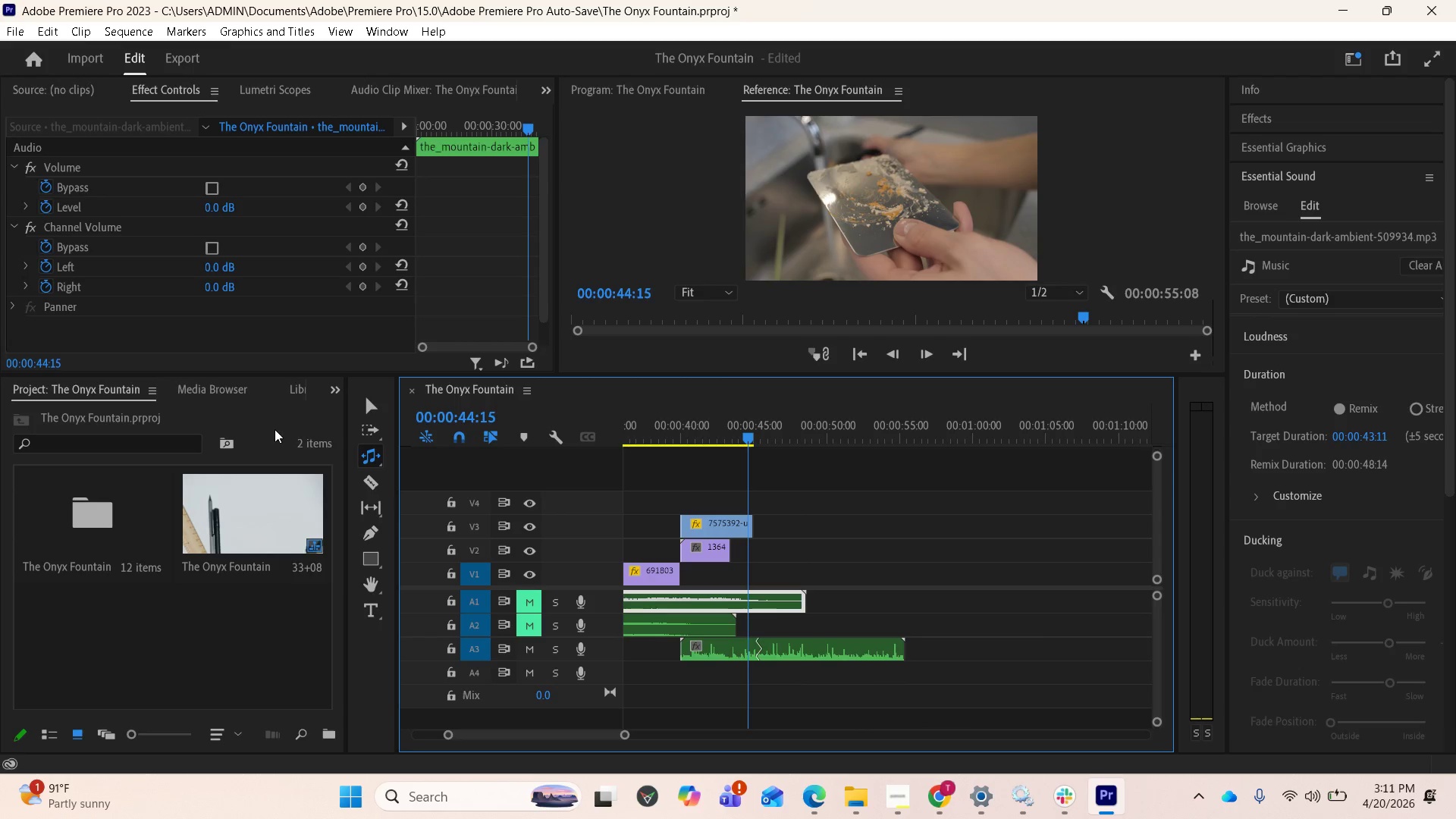 
left_click([369, 481])
 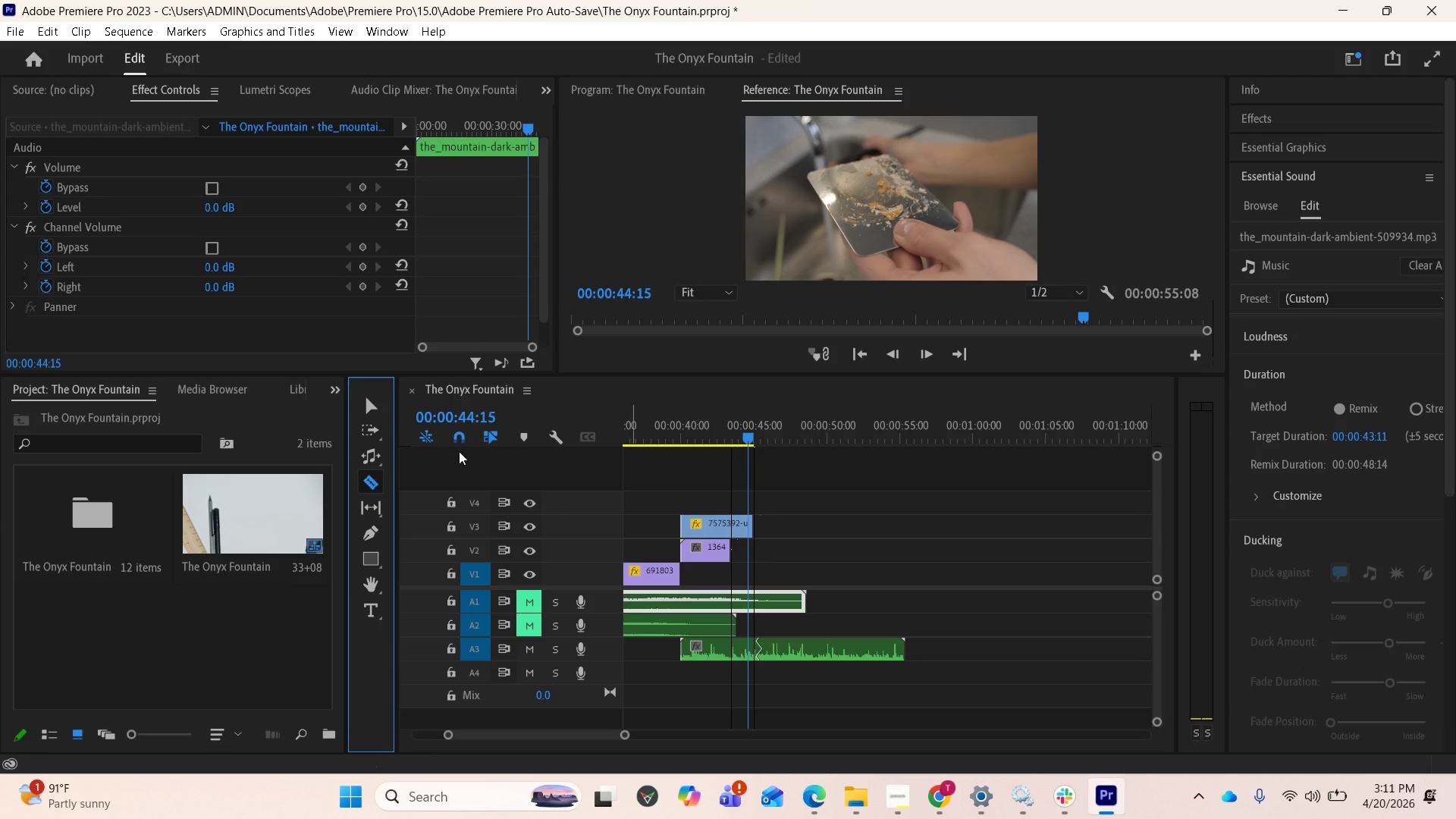 
left_click([362, 400])
 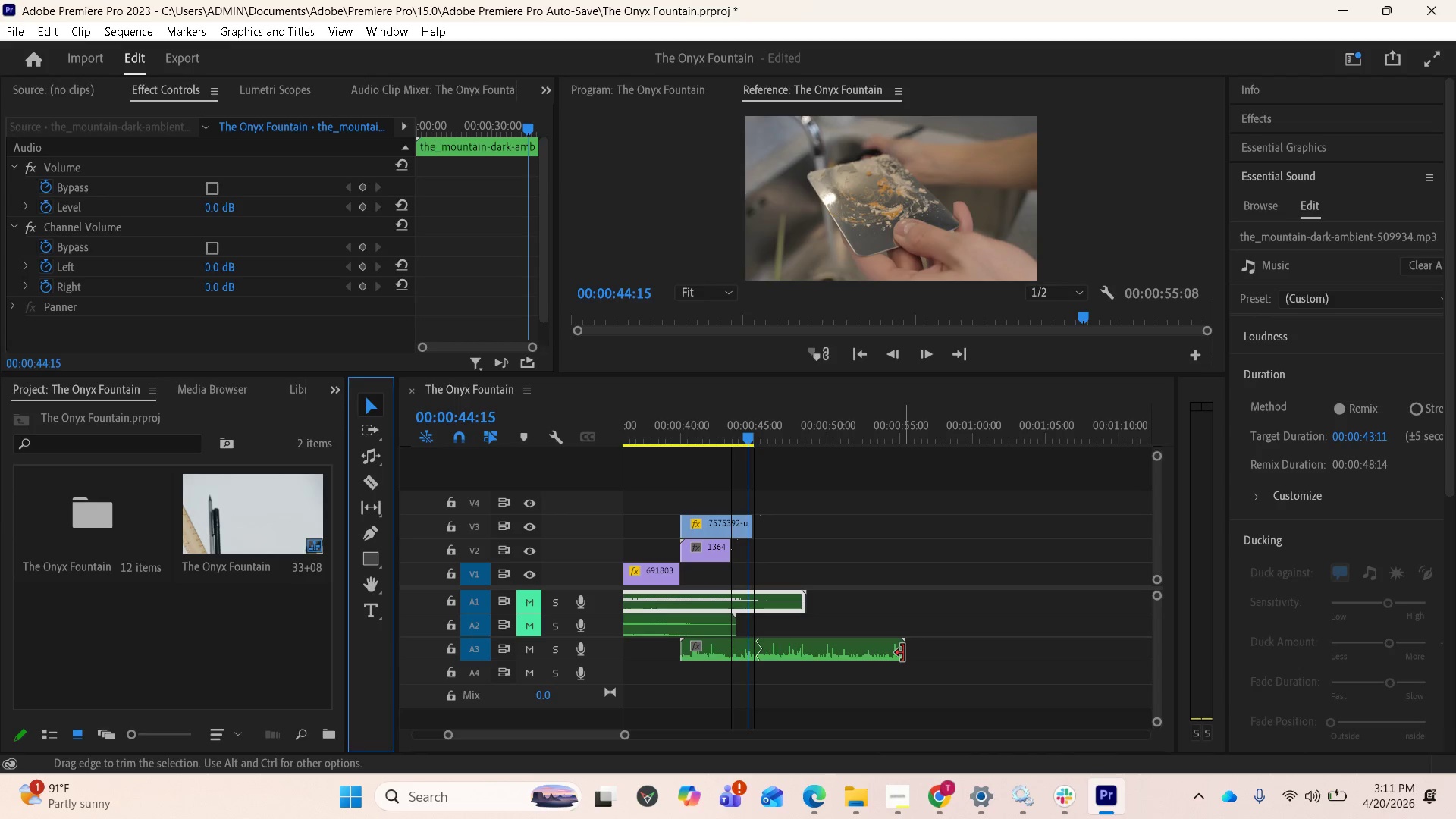 
left_click_drag(start_coordinate=[903, 653], to_coordinate=[756, 650])
 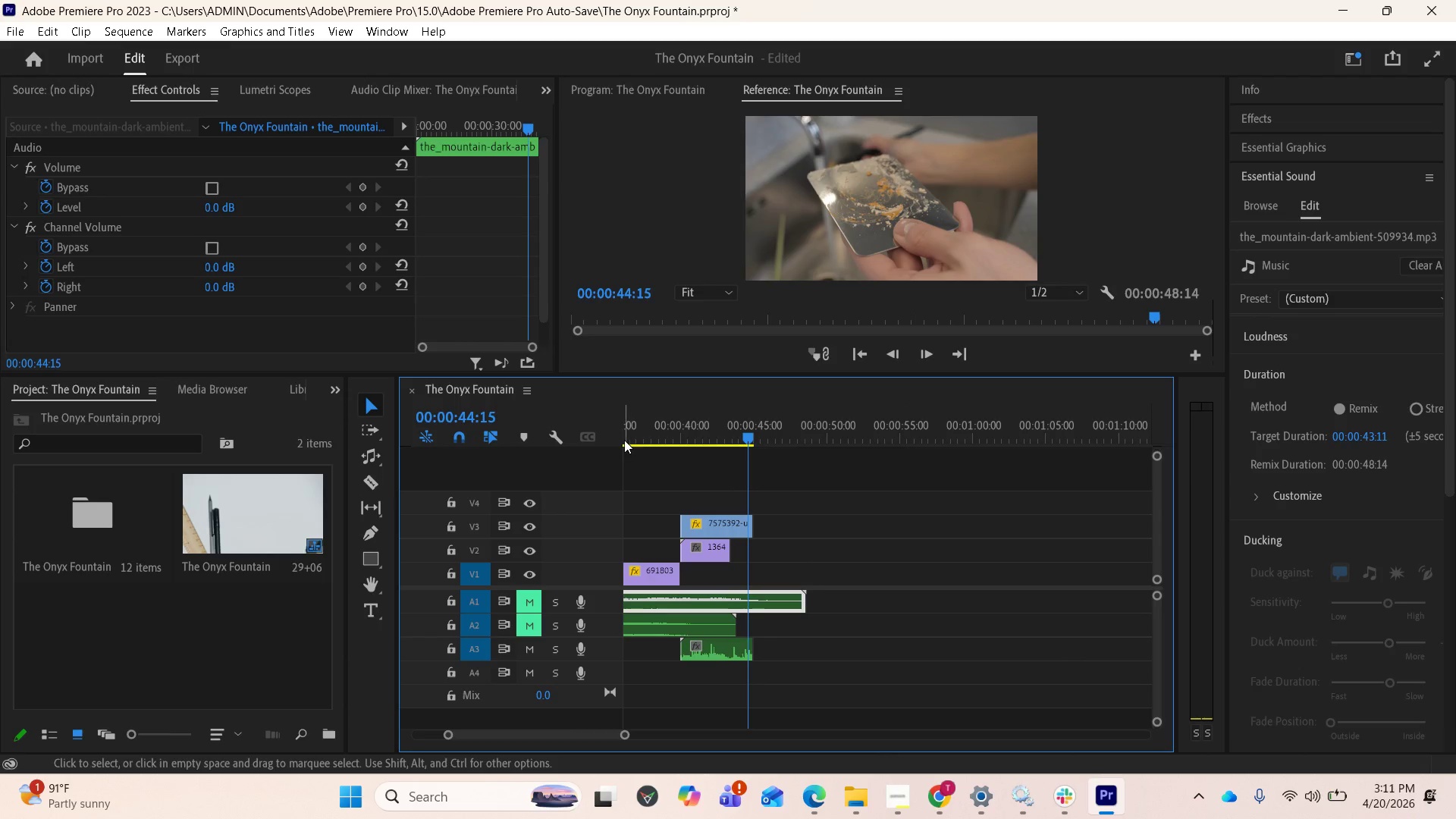 
left_click([624, 436])
 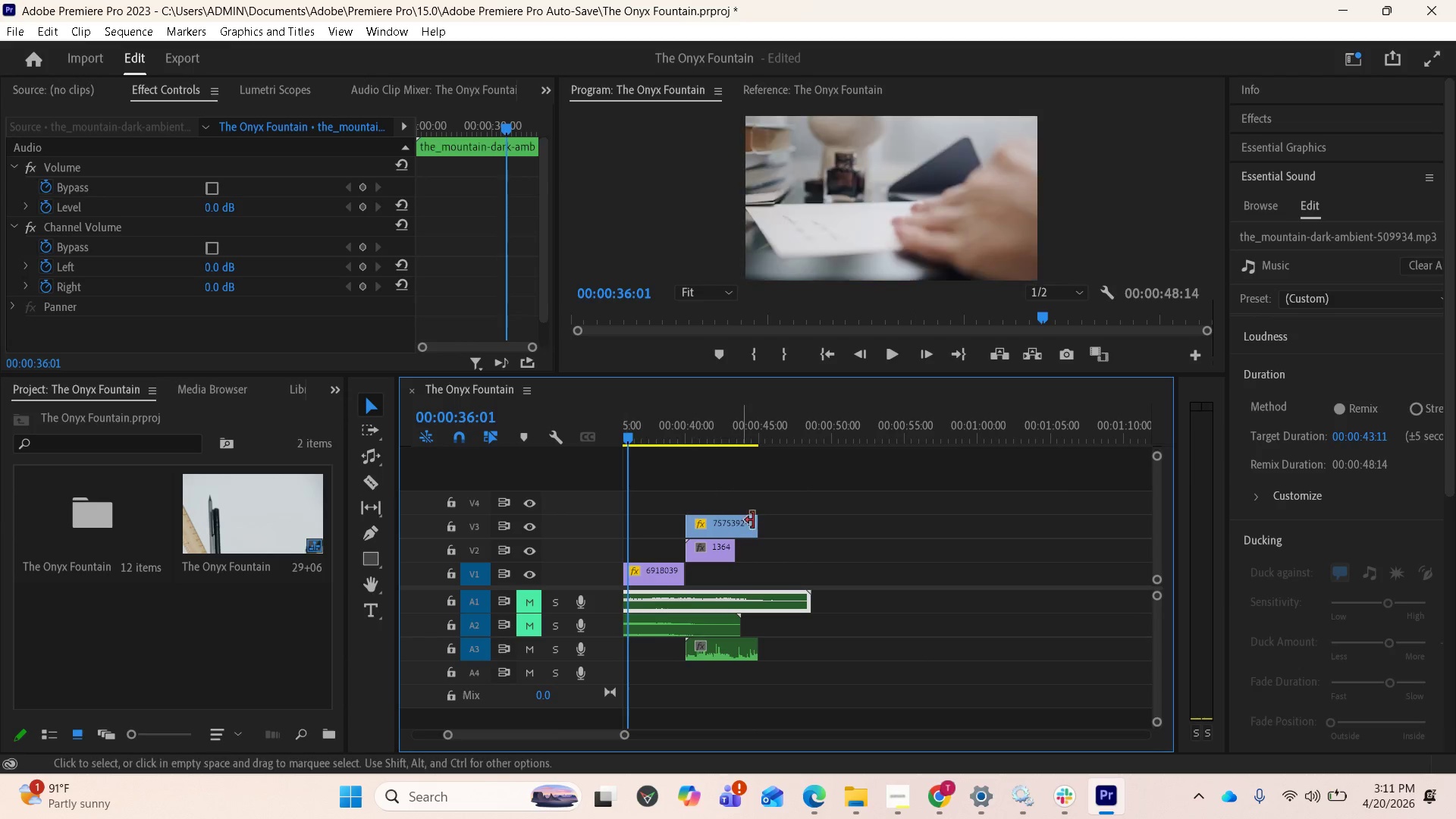 
key(Space)
 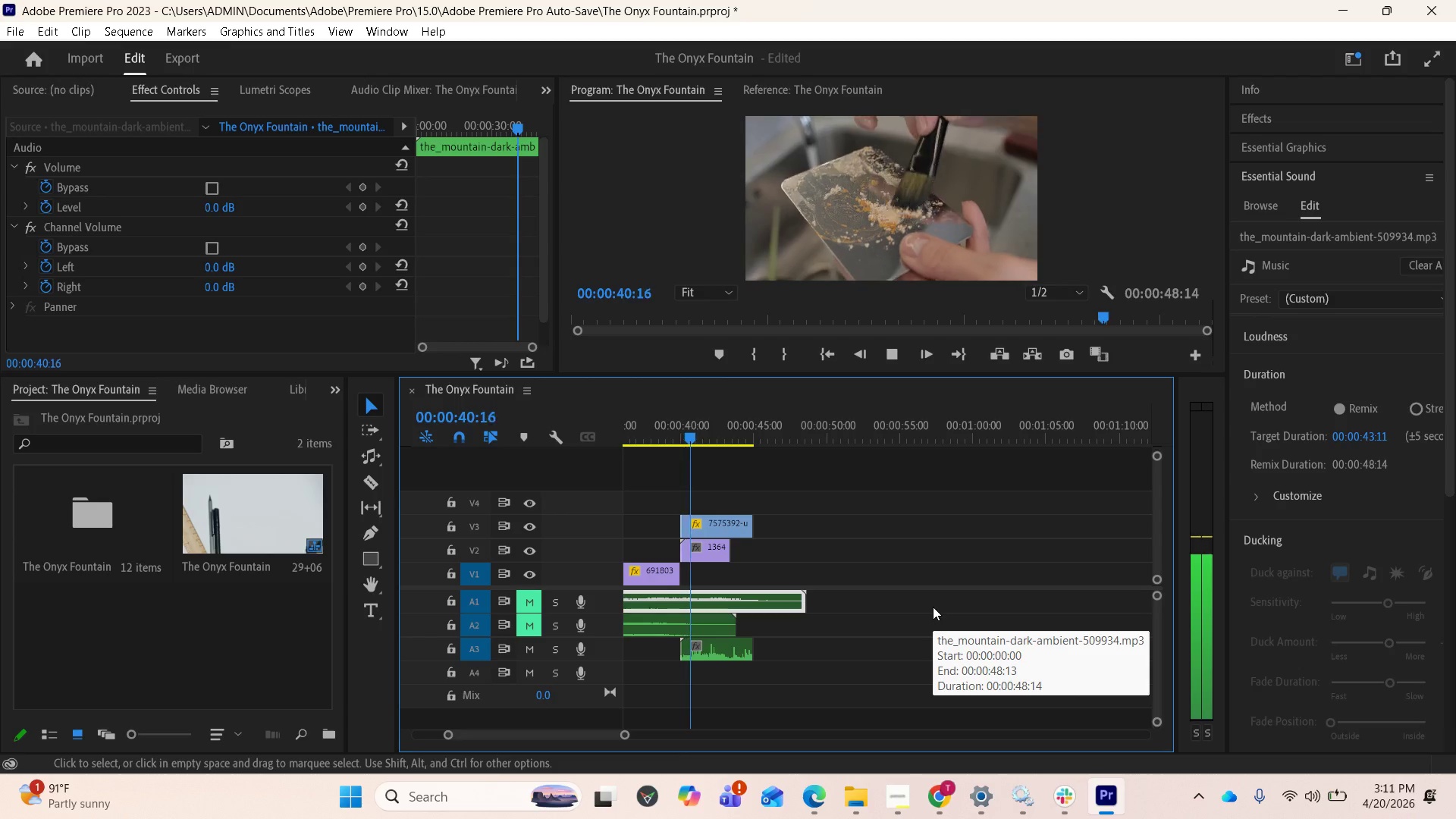 
wait(9.88)
 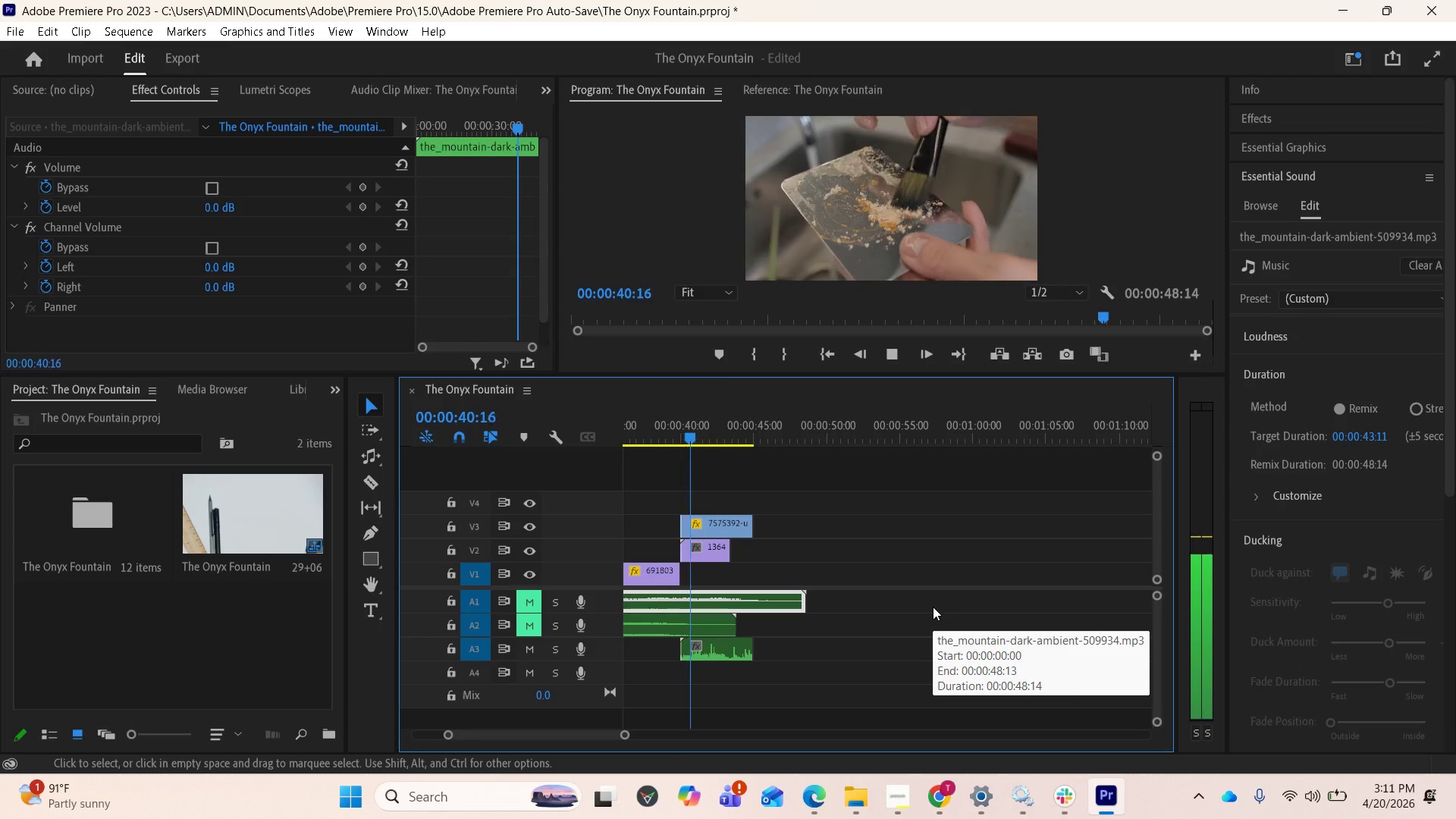 
key(Space)
 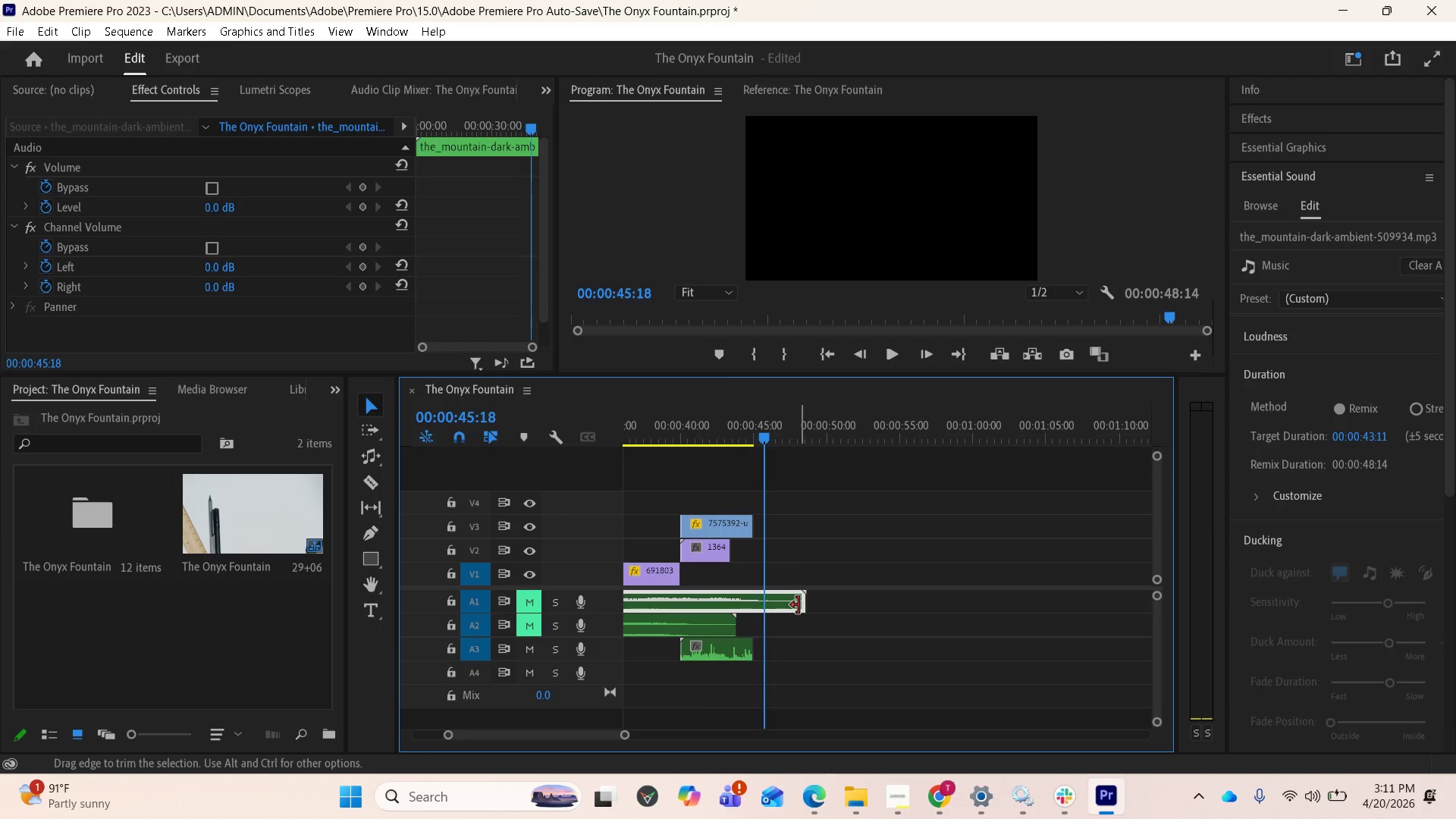 
left_click_drag(start_coordinate=[800, 602], to_coordinate=[761, 596])
 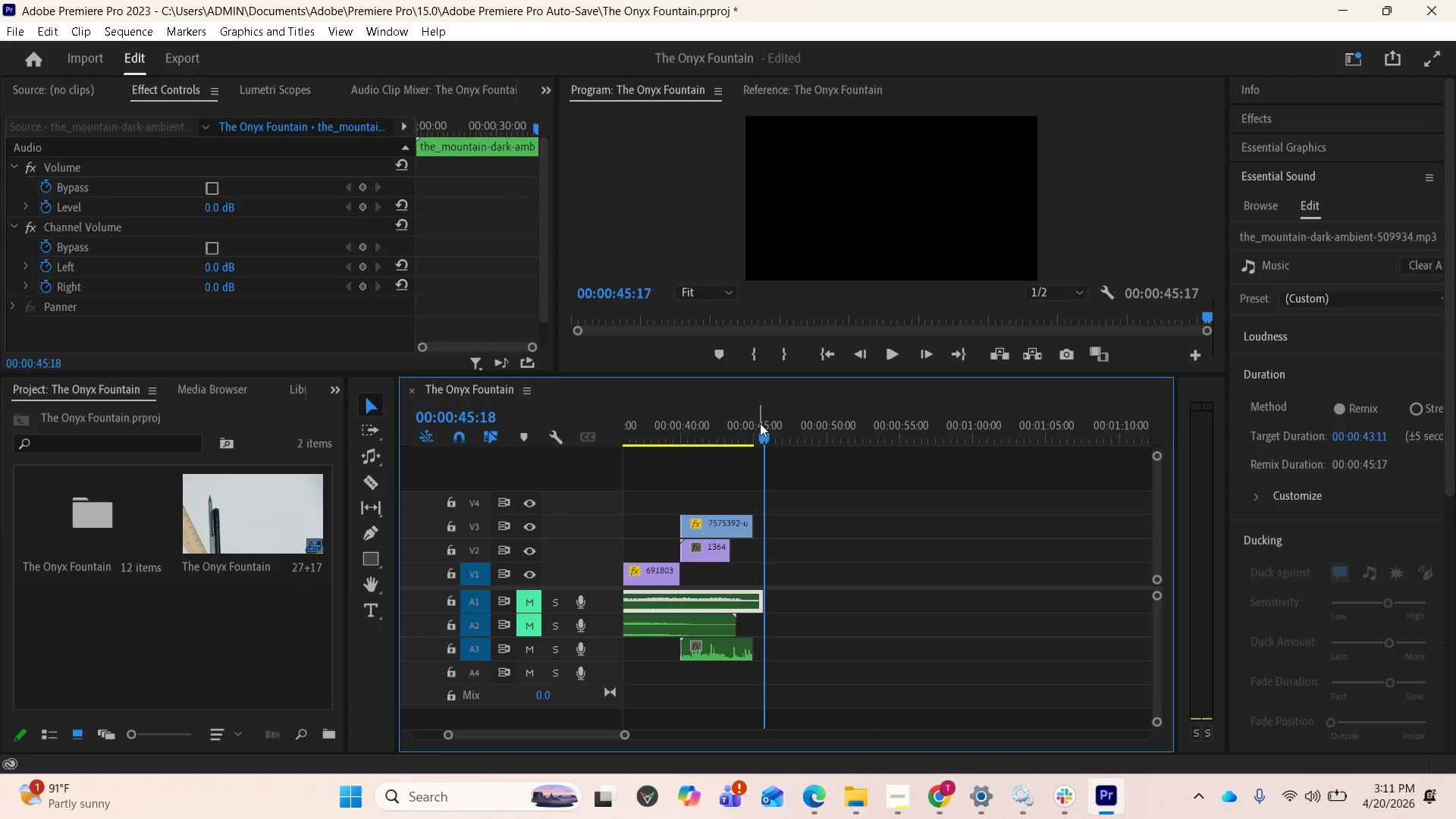 
left_click_drag(start_coordinate=[764, 428], to_coordinate=[737, 439])
 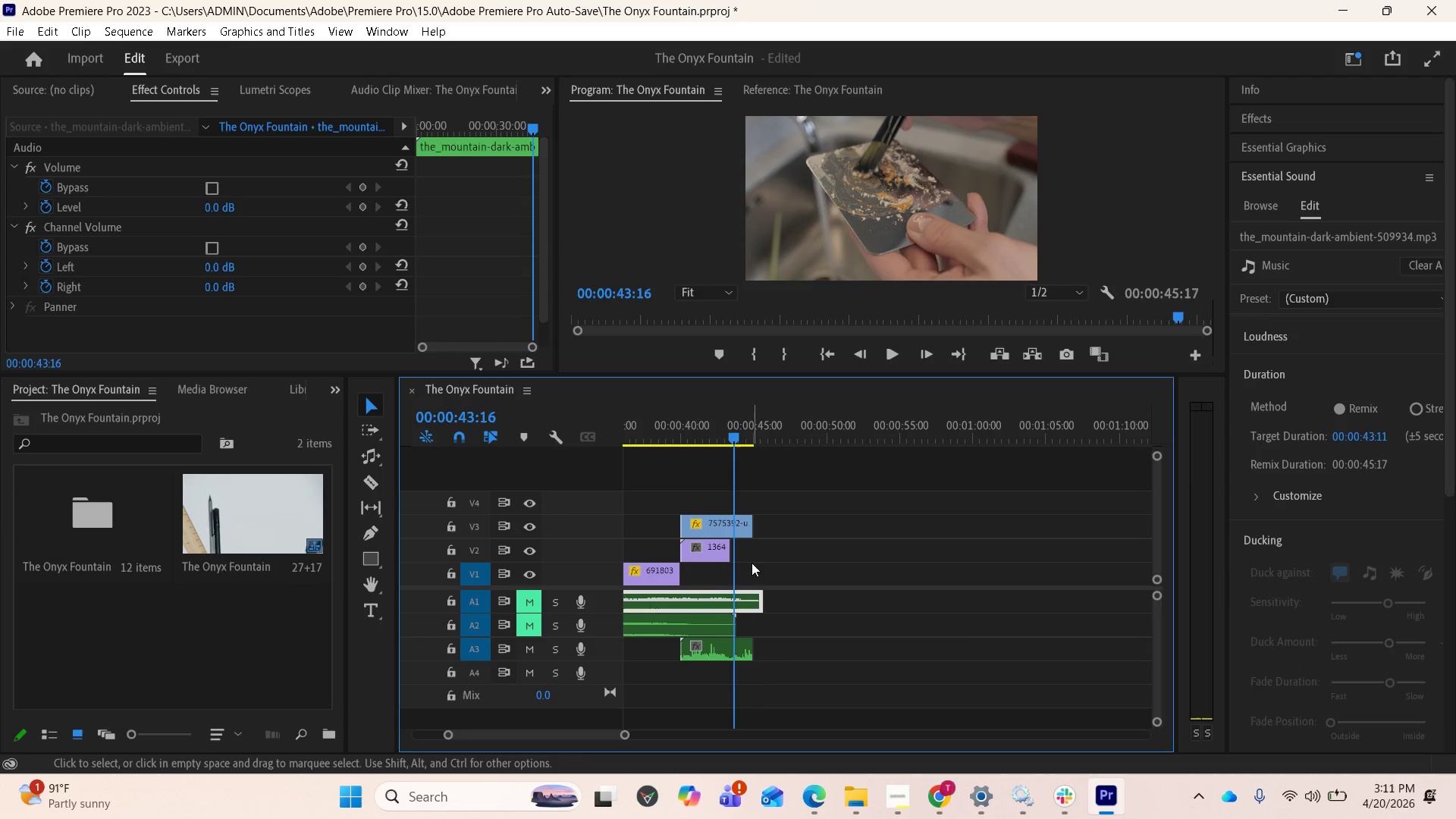 
scroll: coordinate [689, 512], scroll_direction: up, amount: 25.0
 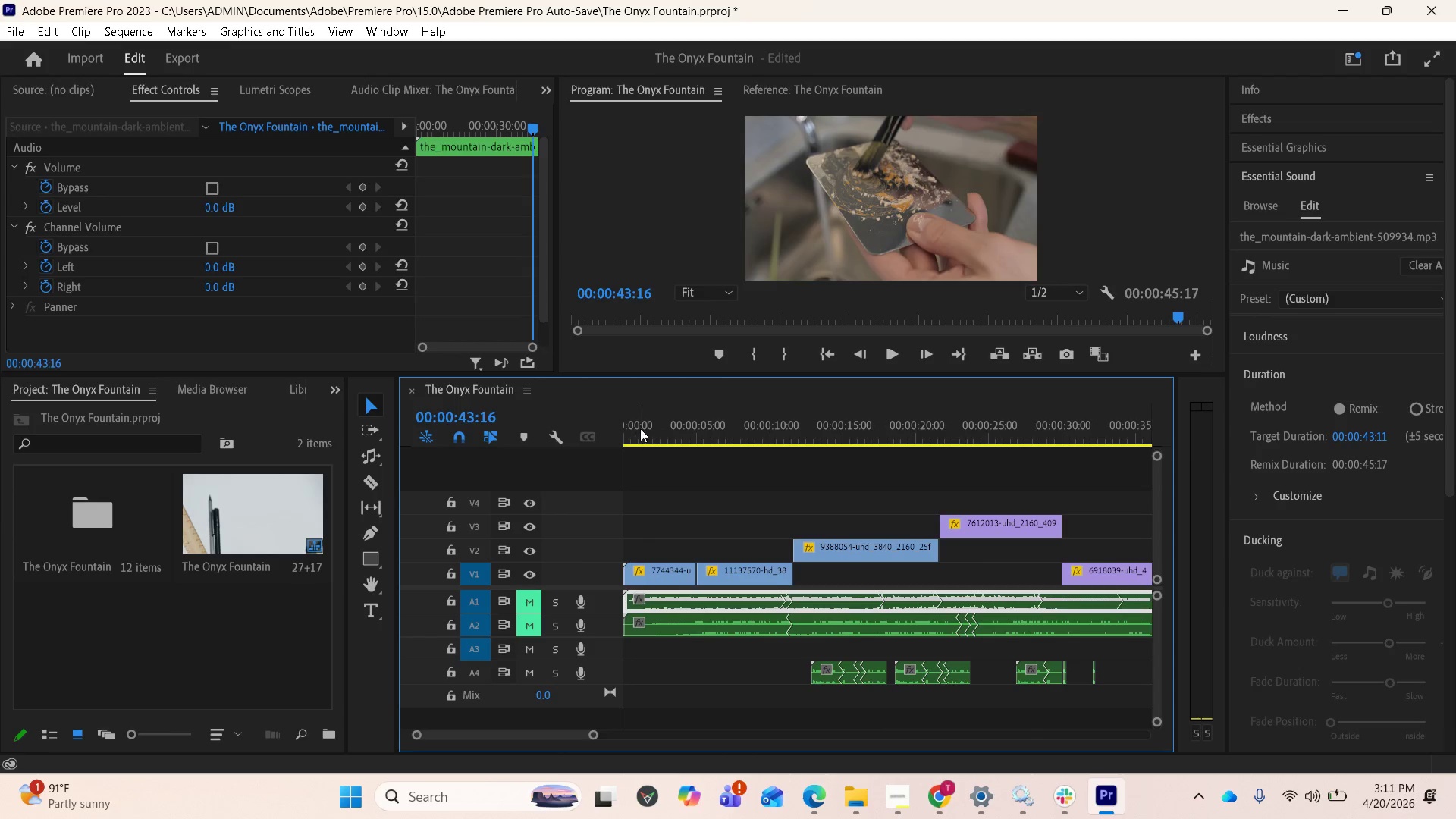 
left_click([637, 425])
 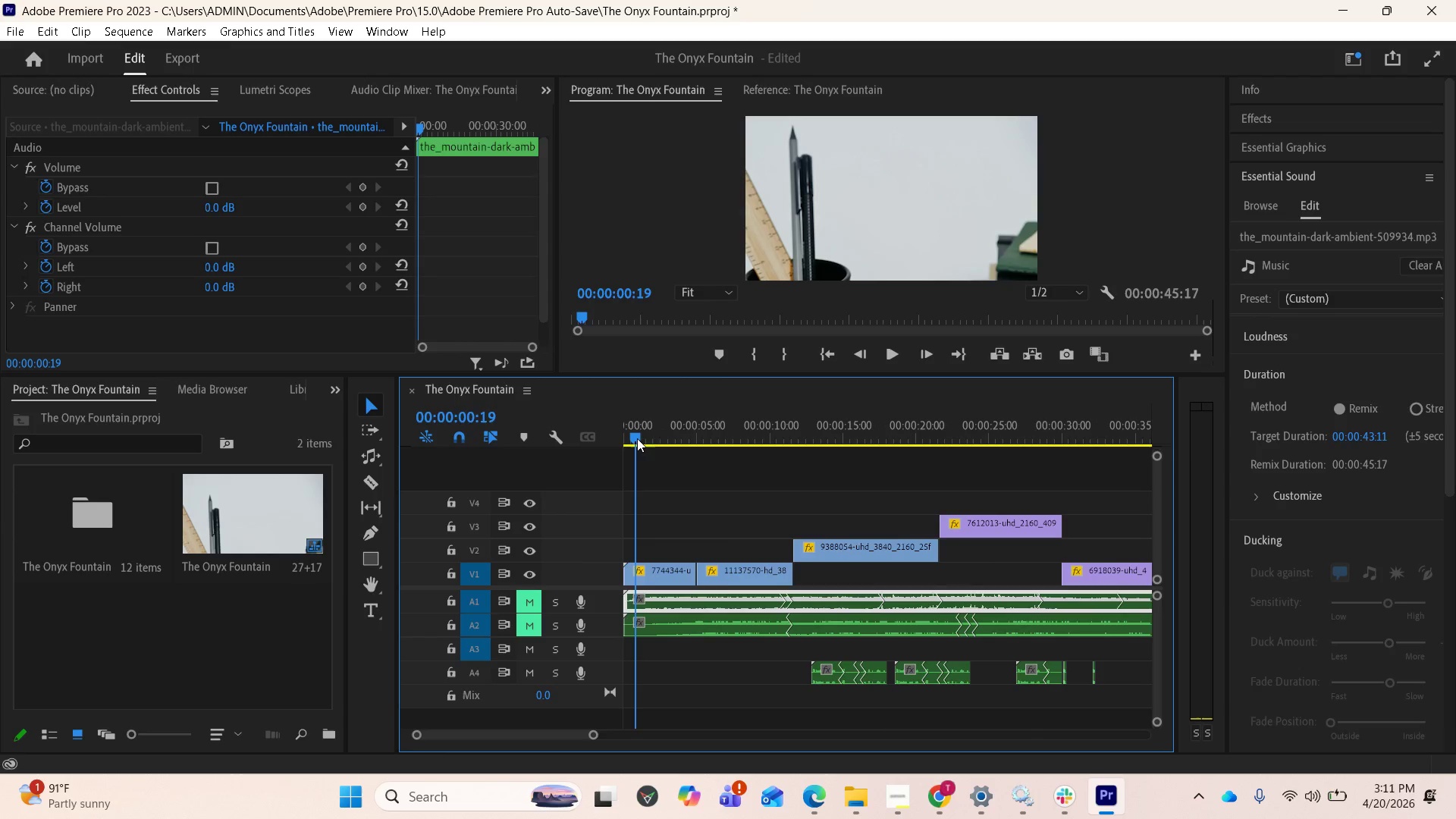 
left_click_drag(start_coordinate=[637, 438], to_coordinate=[626, 435])
 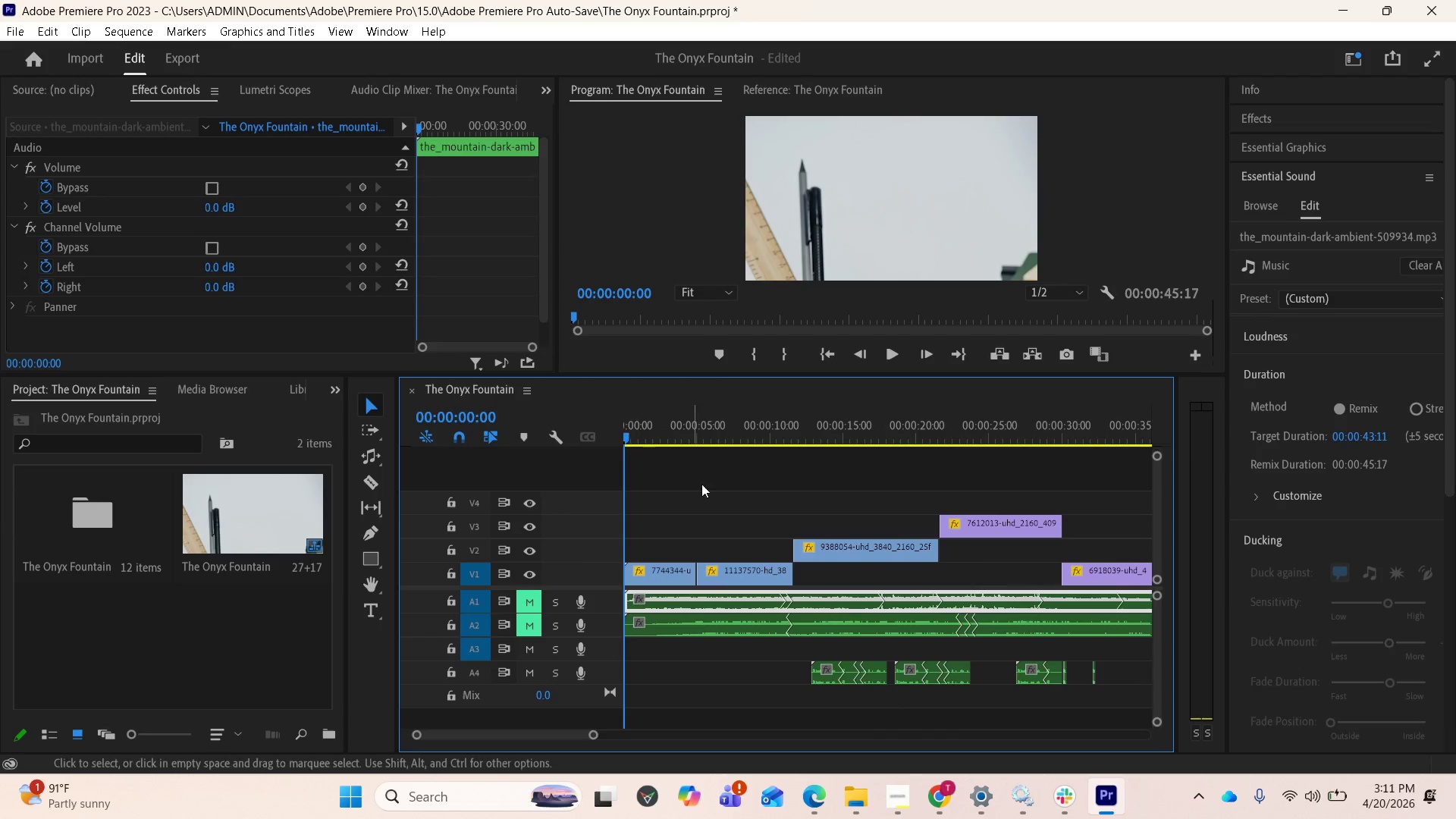 
key(Space)
 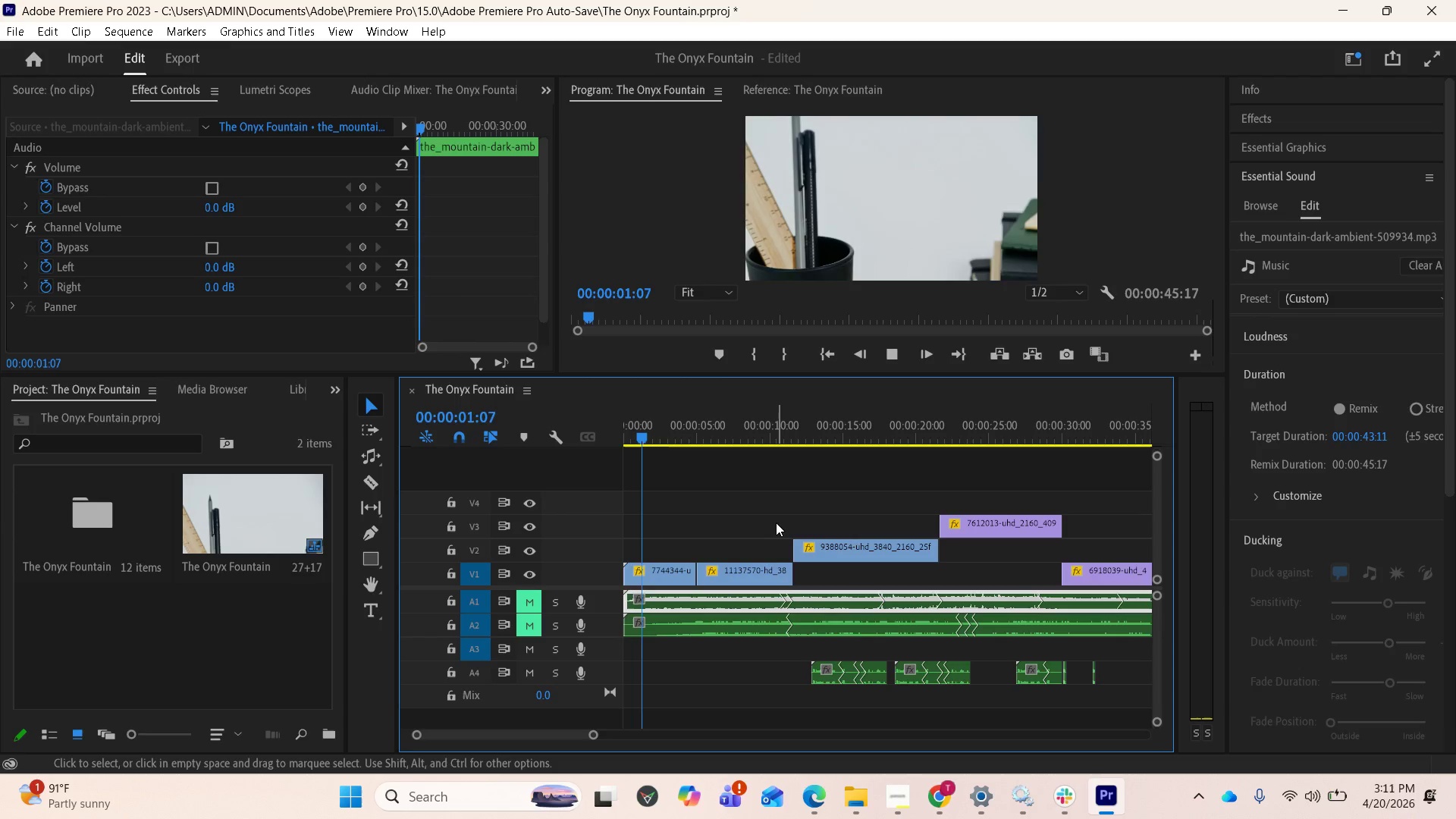 
key(Space)
 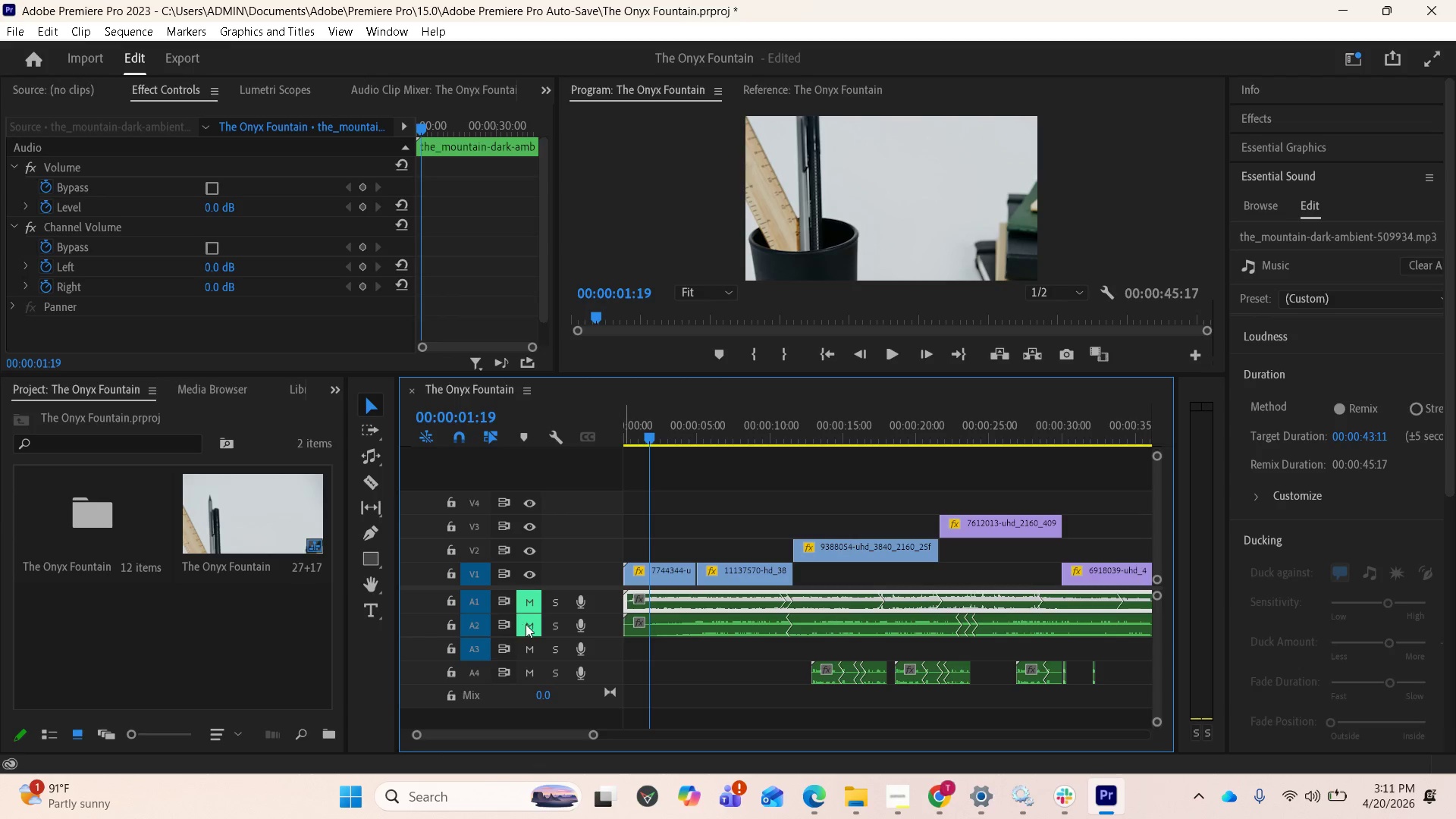 
key(Space)
 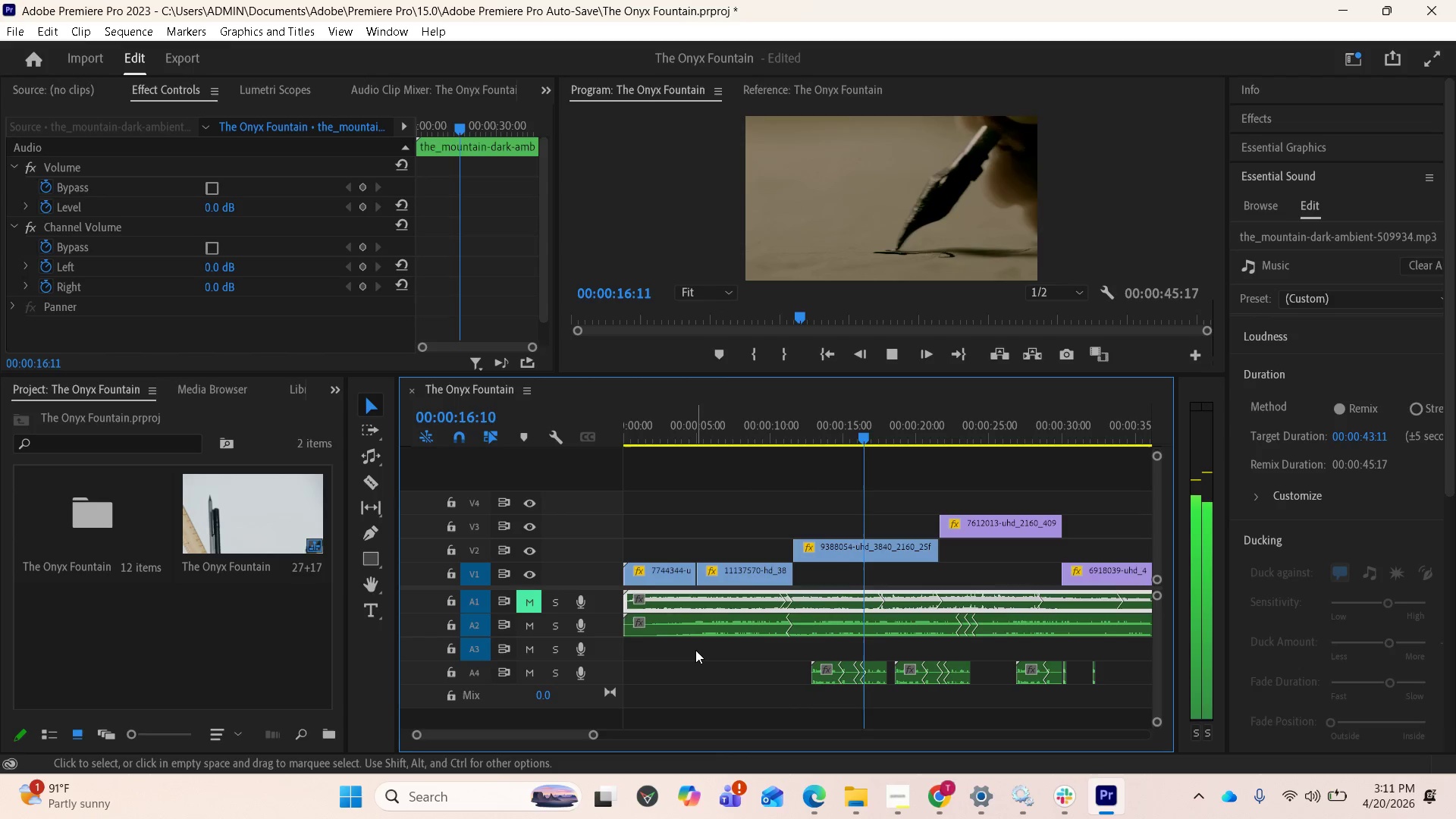 
wait(20.33)
 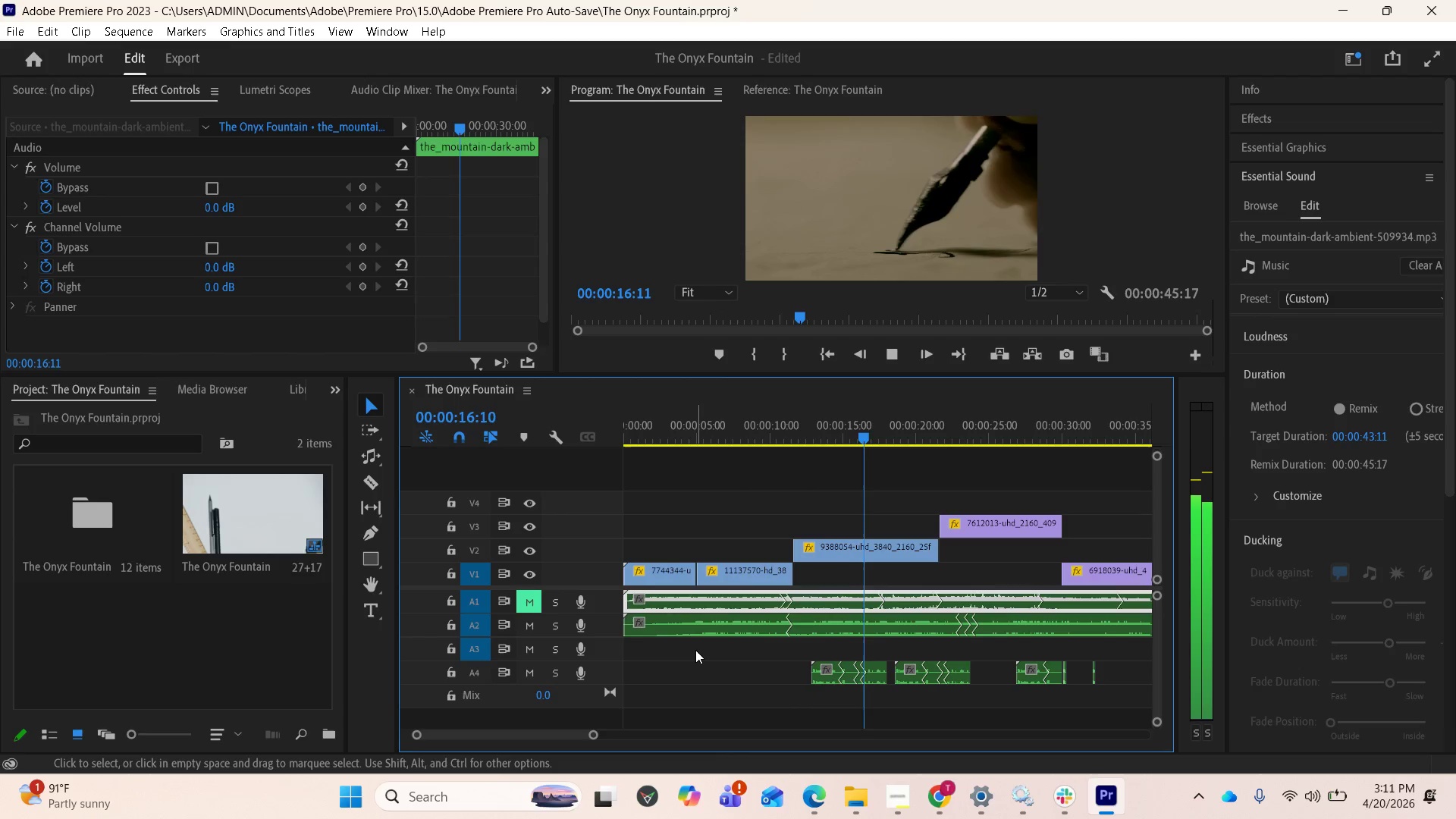 
key(Space)
 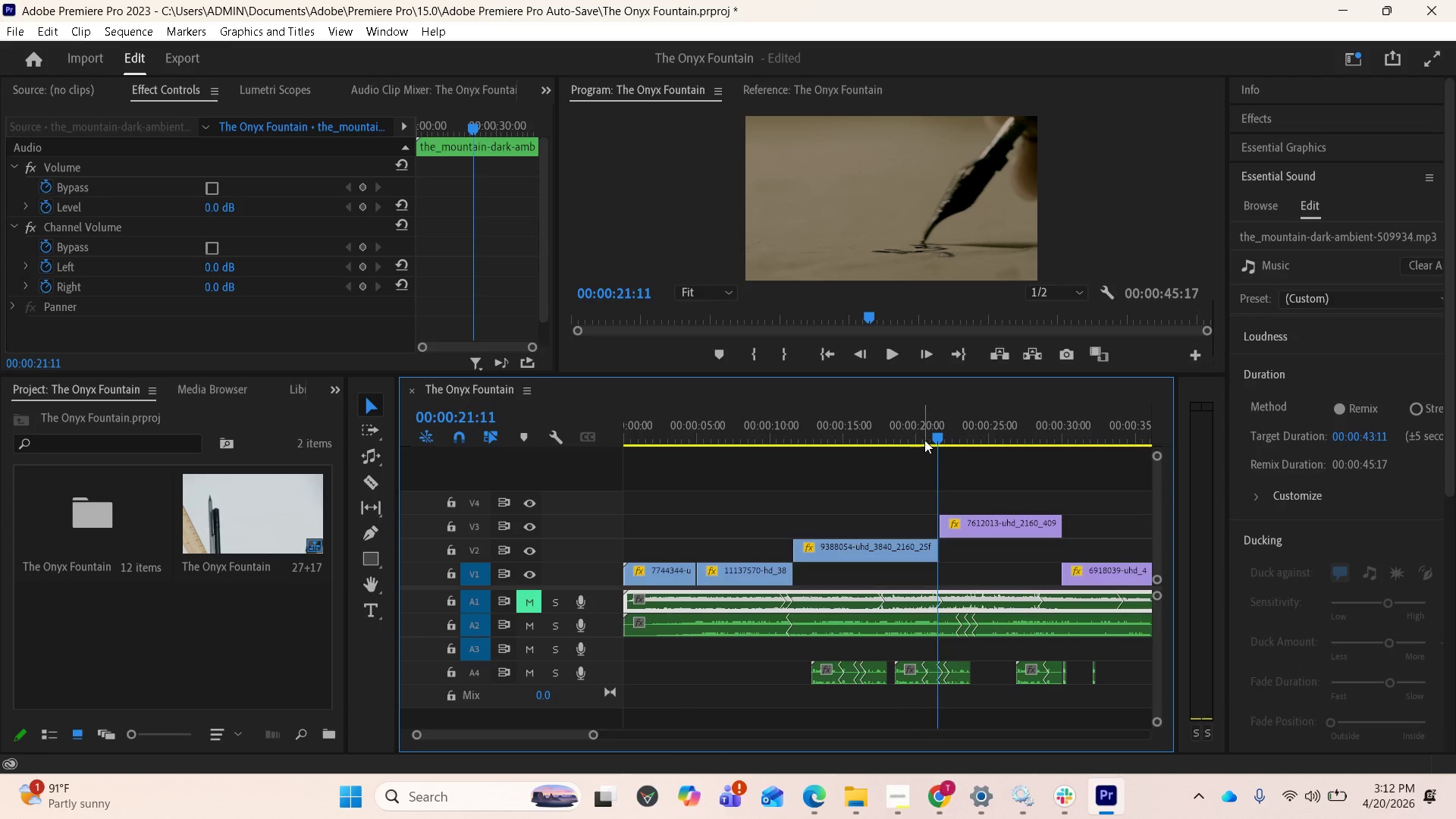 
left_click_drag(start_coordinate=[936, 434], to_coordinate=[833, 425])
 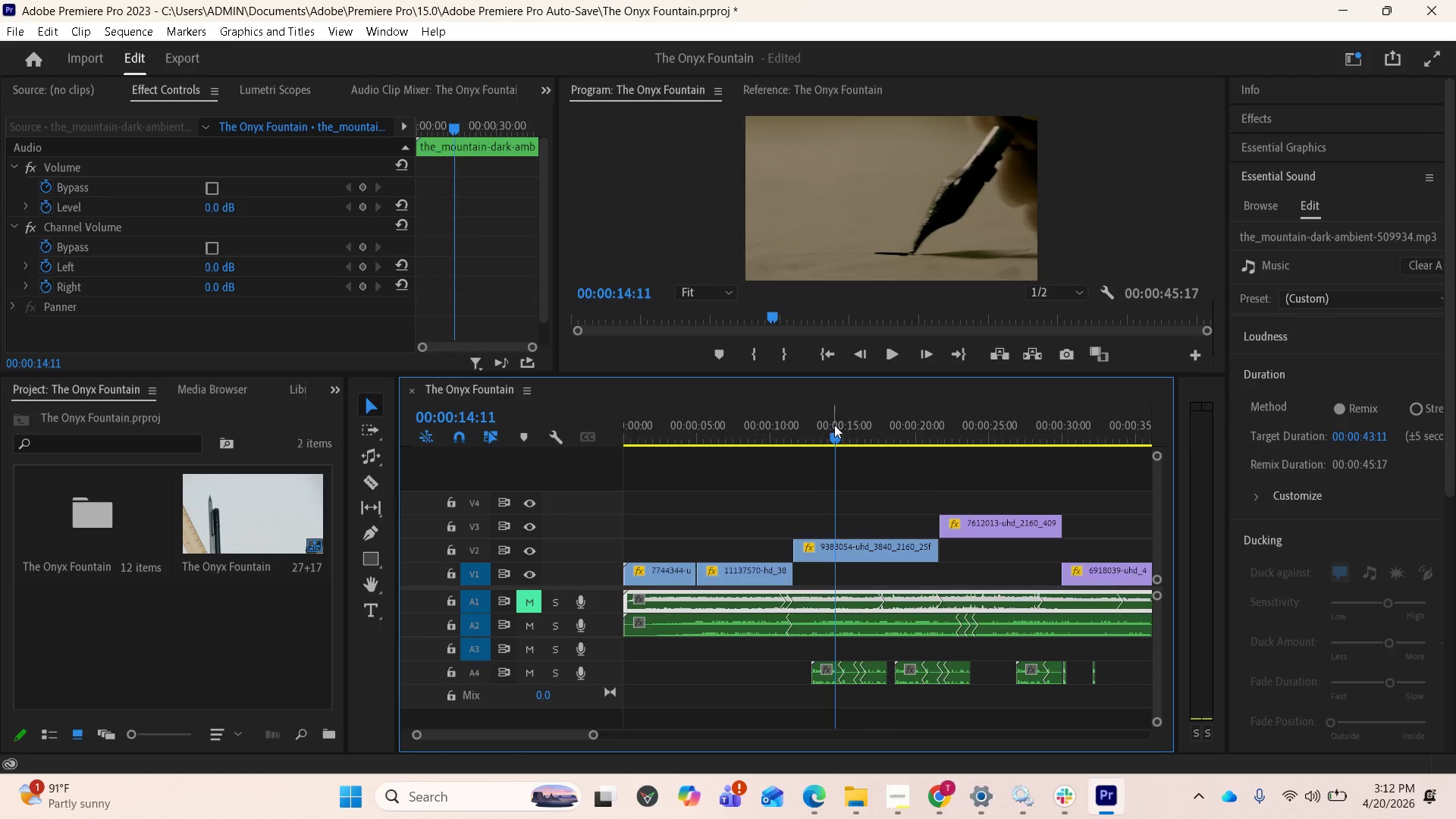 
key(Space)
 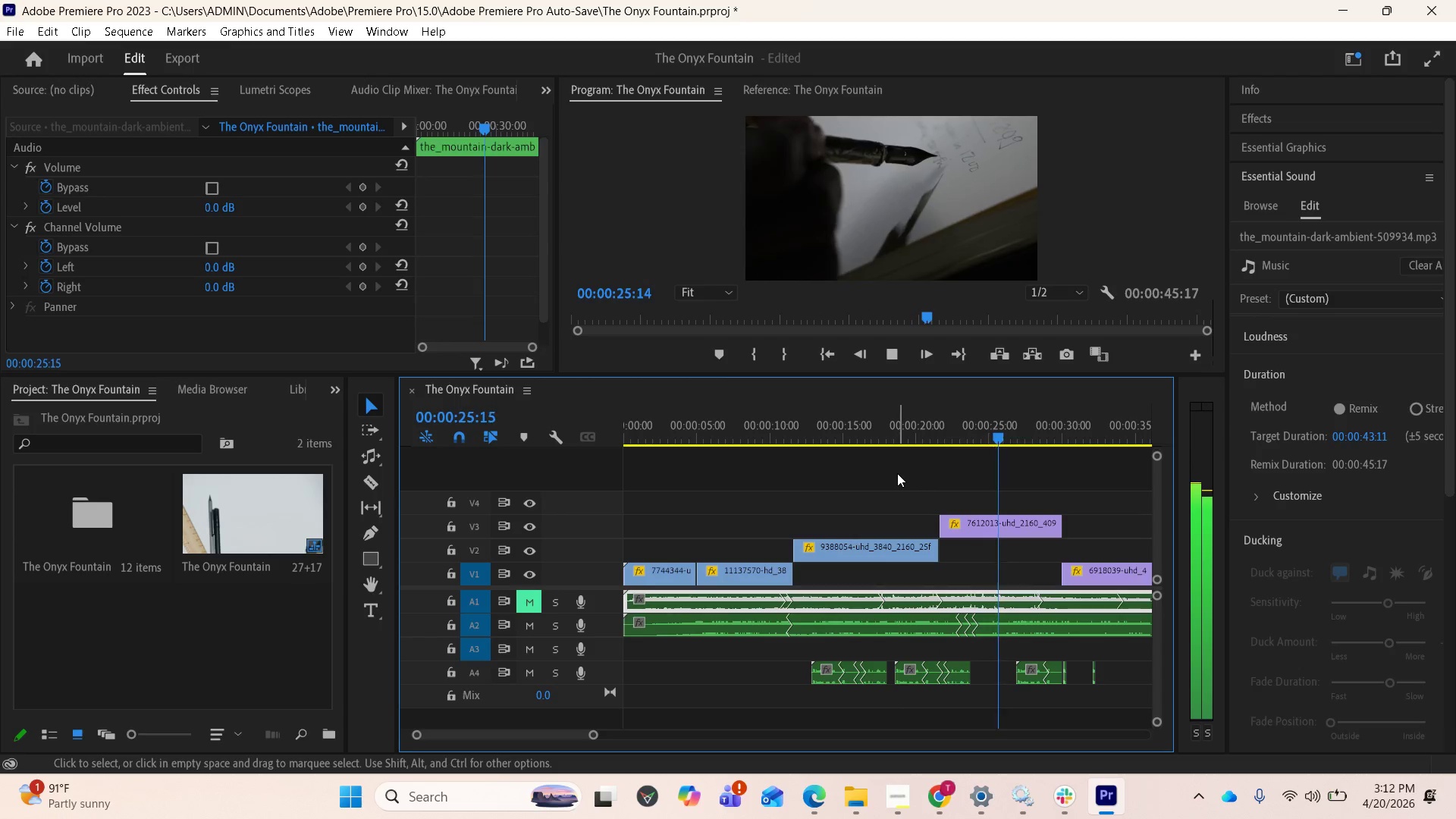 
wait(16.36)
 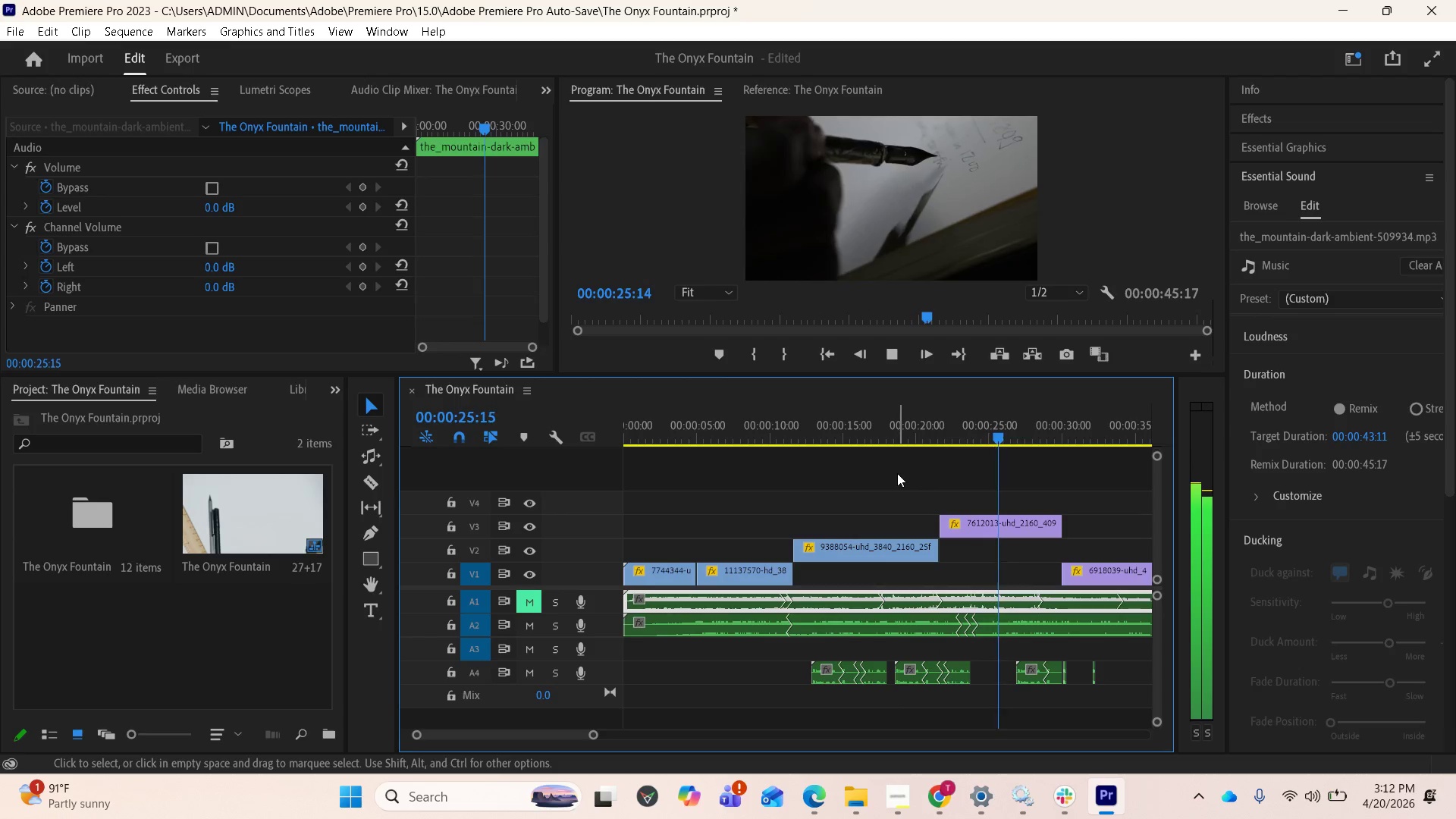 
key(Space)
 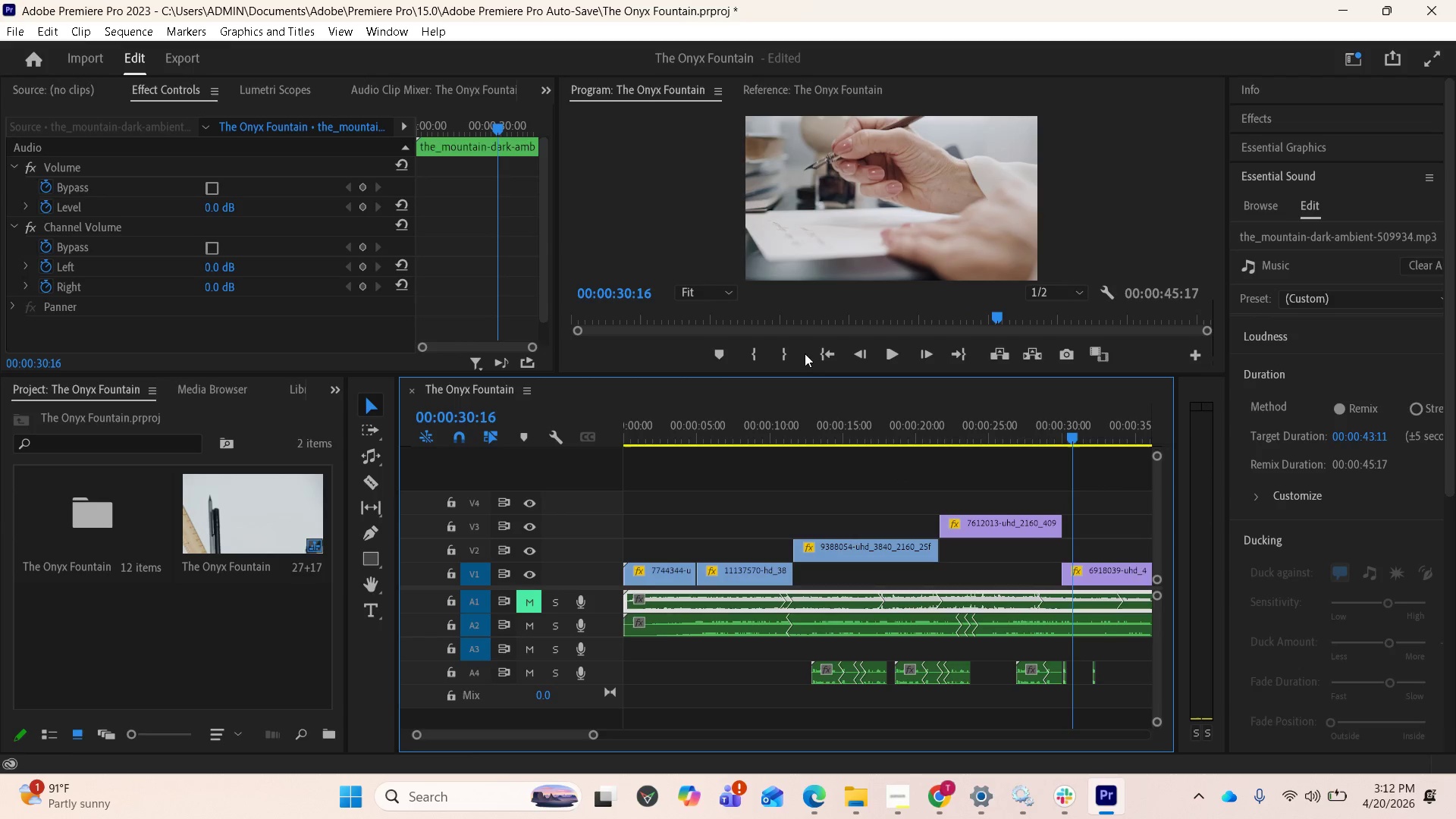 
scroll: coordinate [920, 541], scroll_direction: down, amount: 6.0
 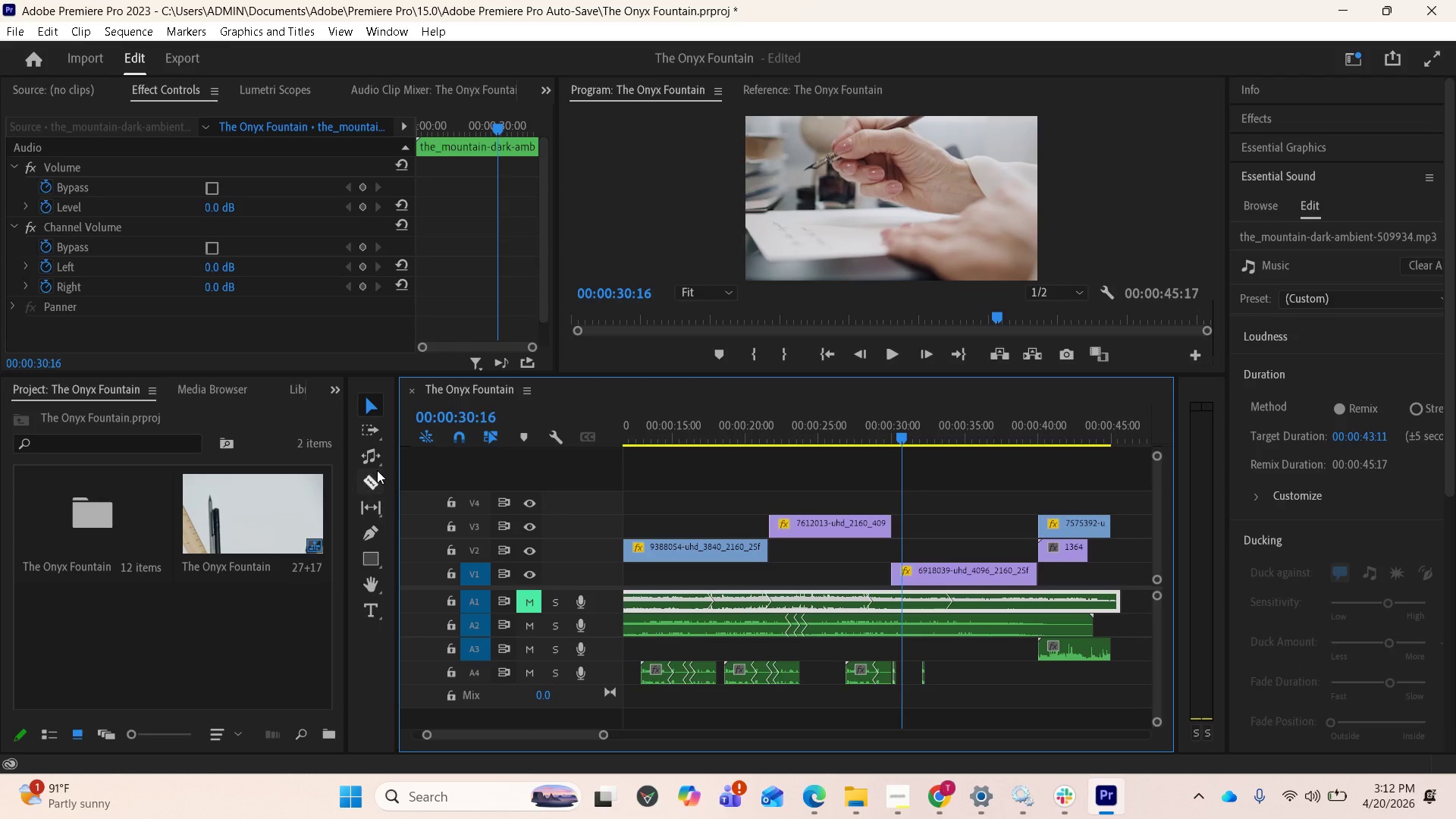 
wait(5.79)
 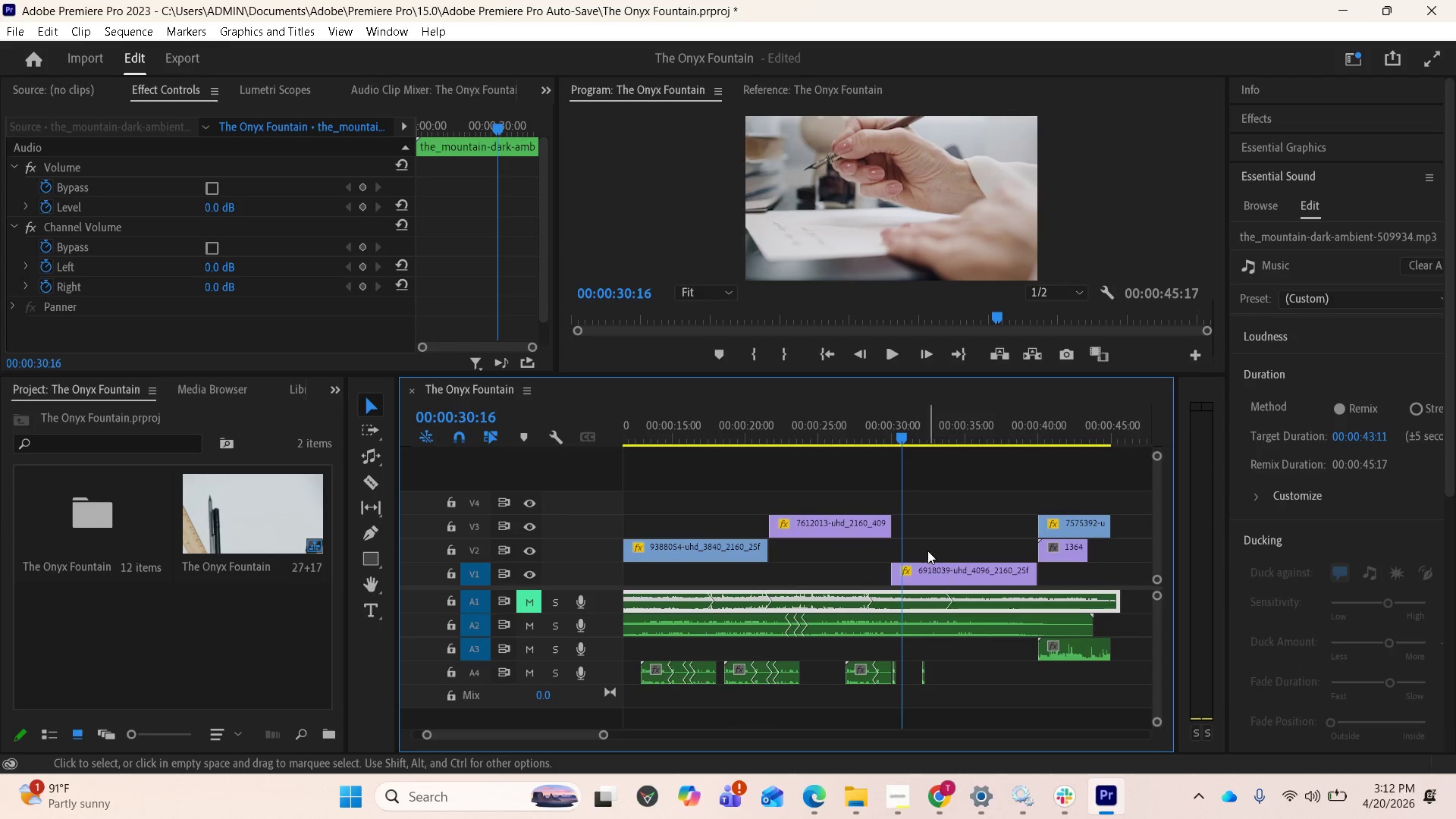 
left_click([371, 479])
 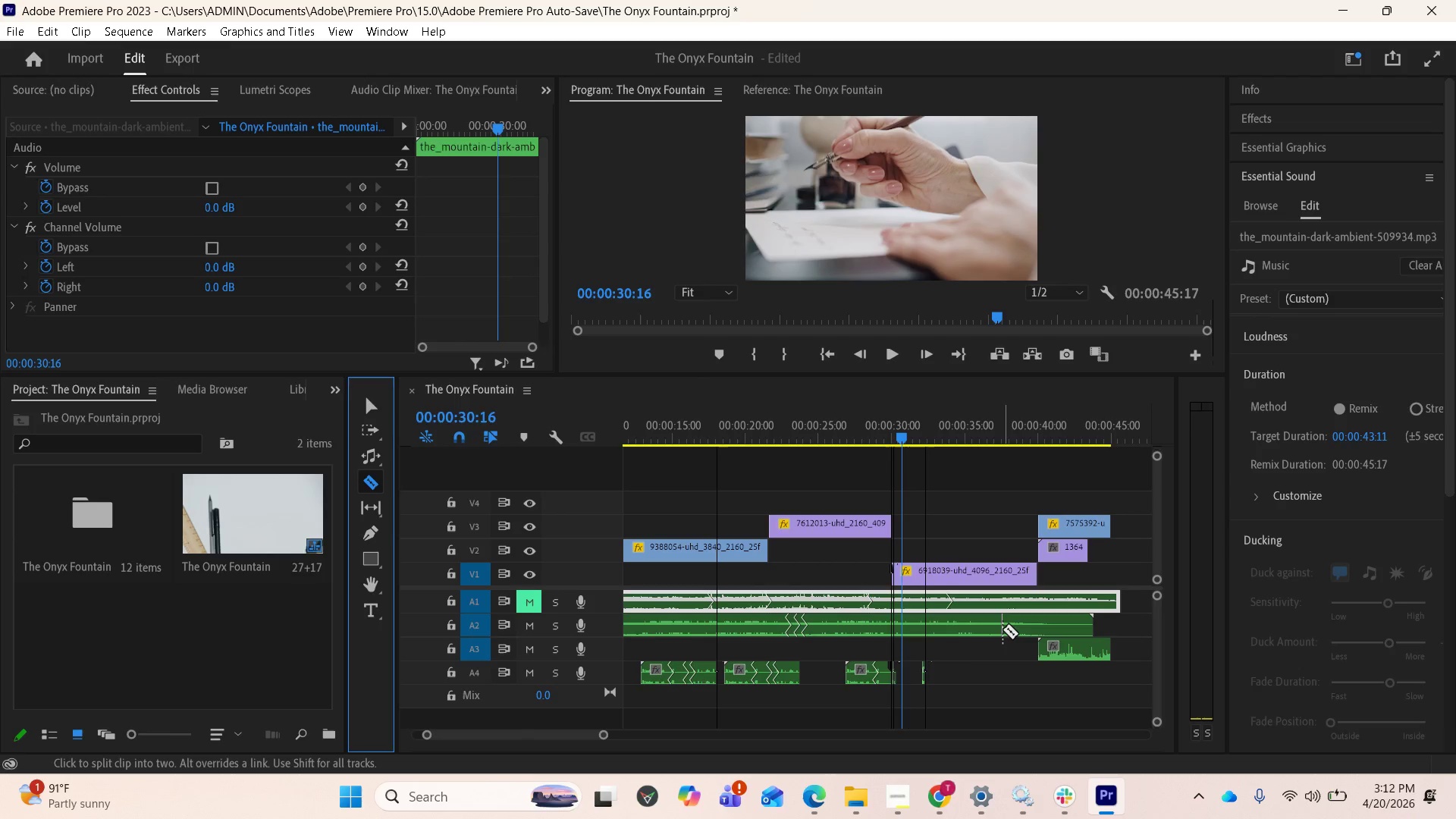 
key(Equal)
 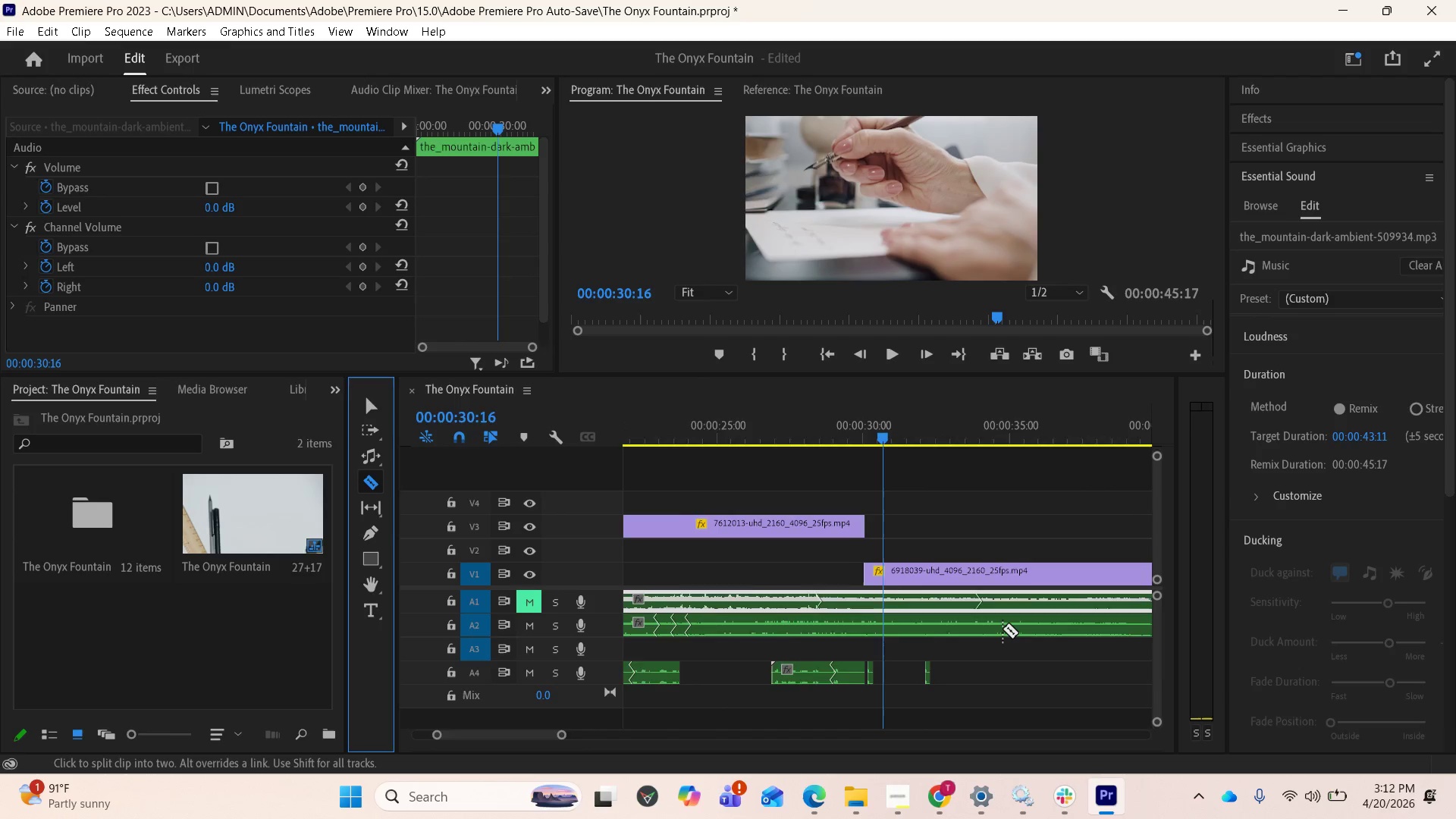 
key(Equal)
 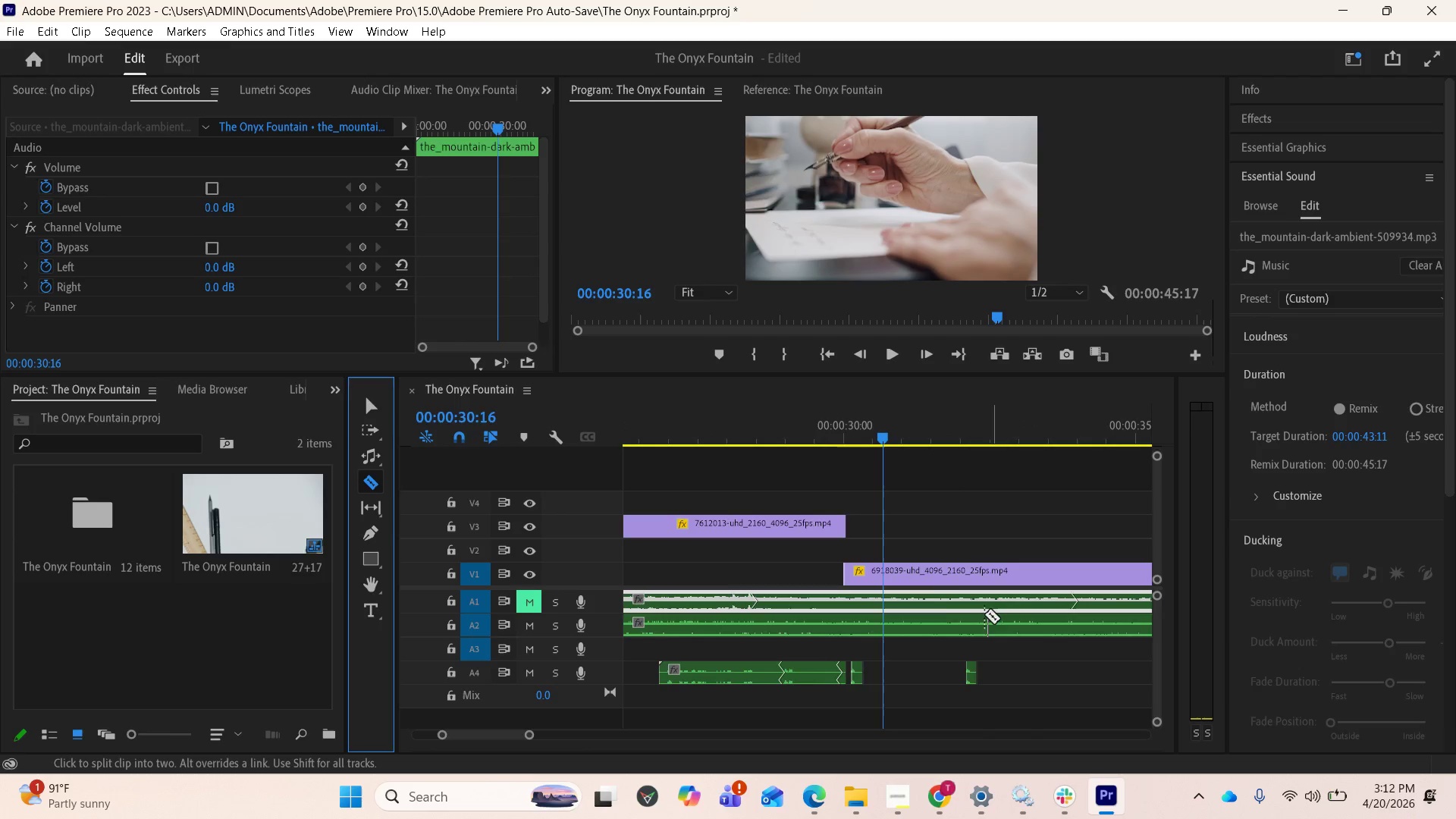 
key(Equal)
 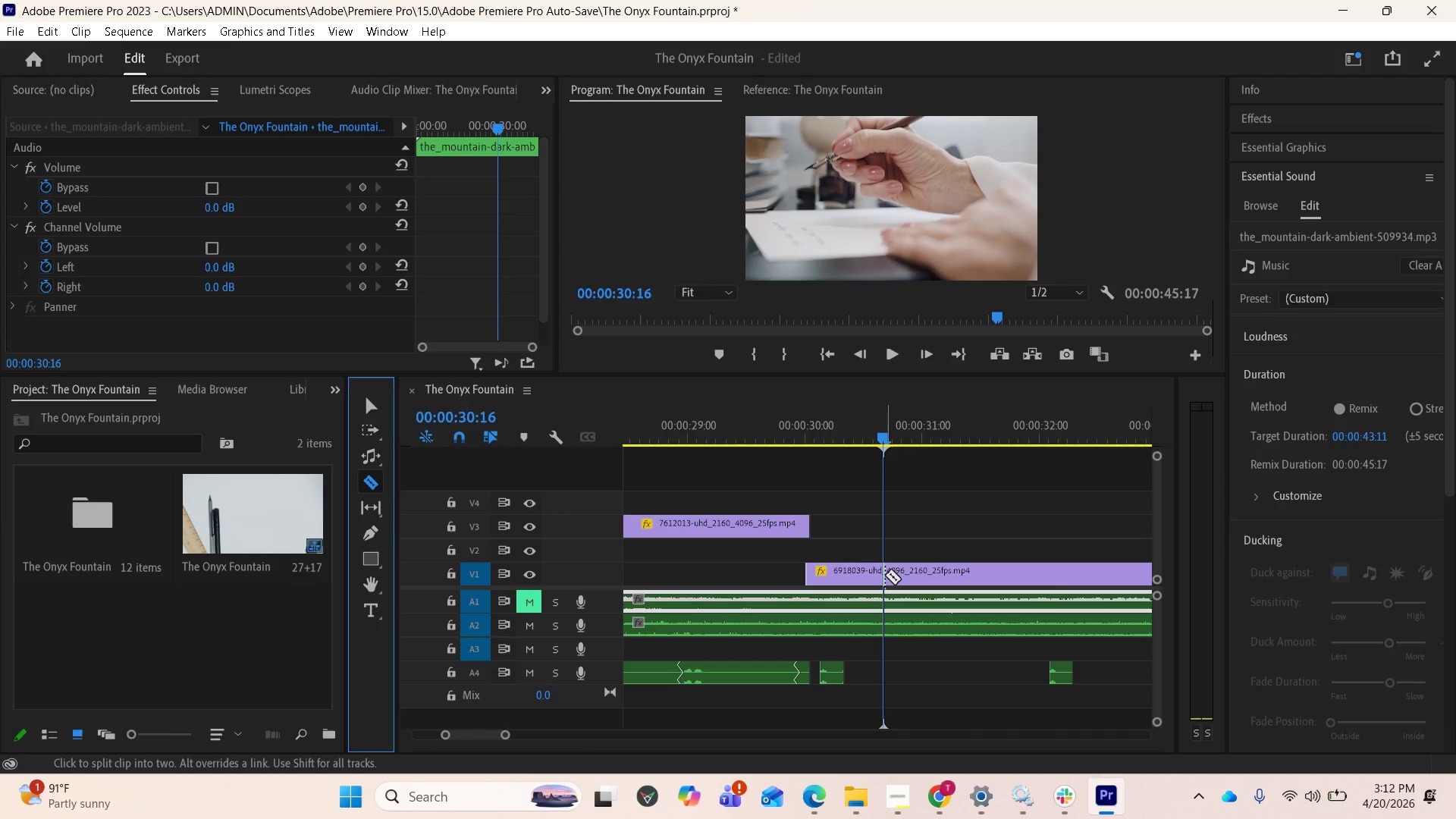 
left_click([885, 575])
 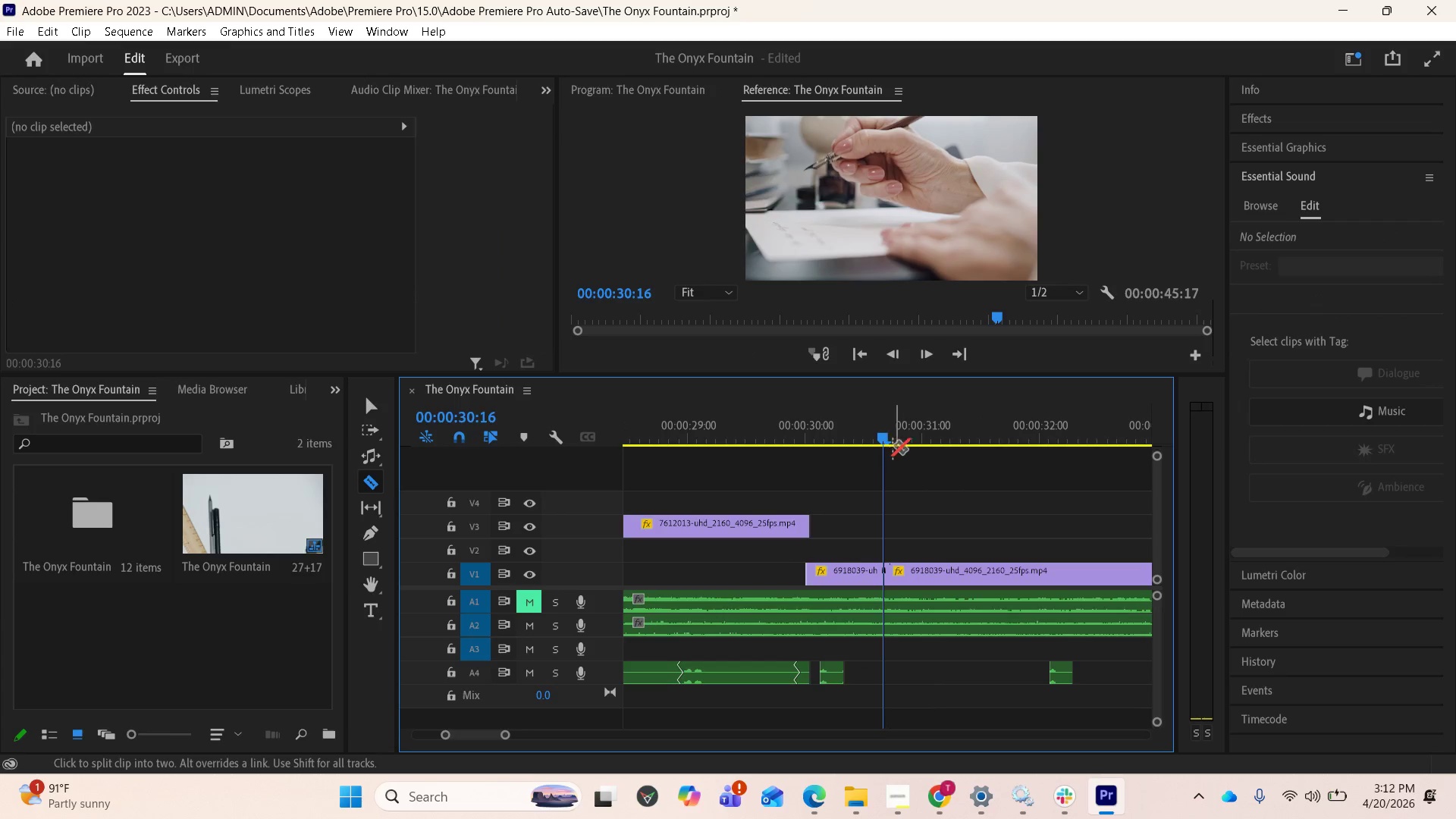 
left_click_drag(start_coordinate=[886, 435], to_coordinate=[917, 435])
 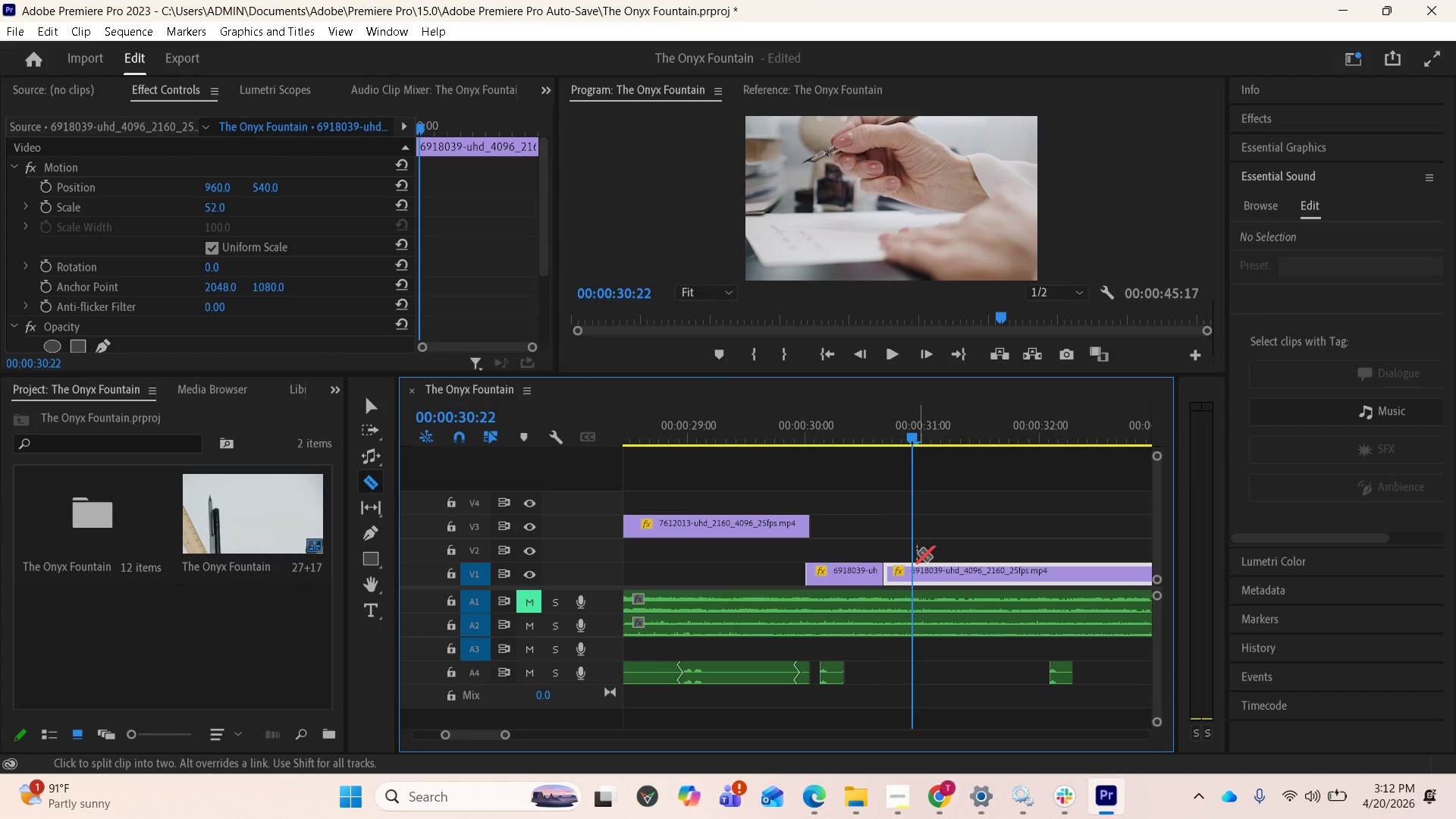 
left_click_drag(start_coordinate=[913, 431], to_coordinate=[927, 446])
 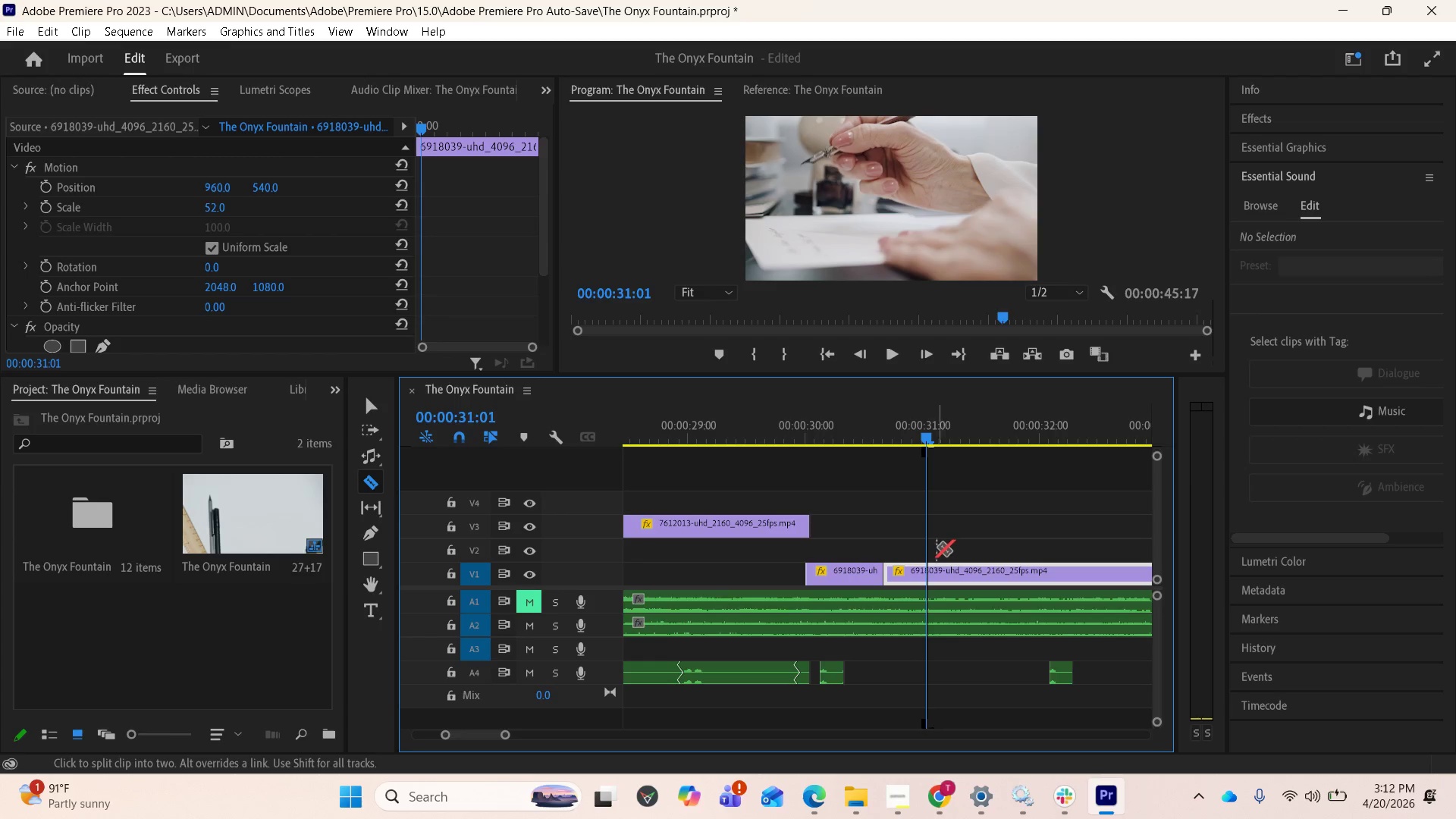 
left_click([928, 566])
 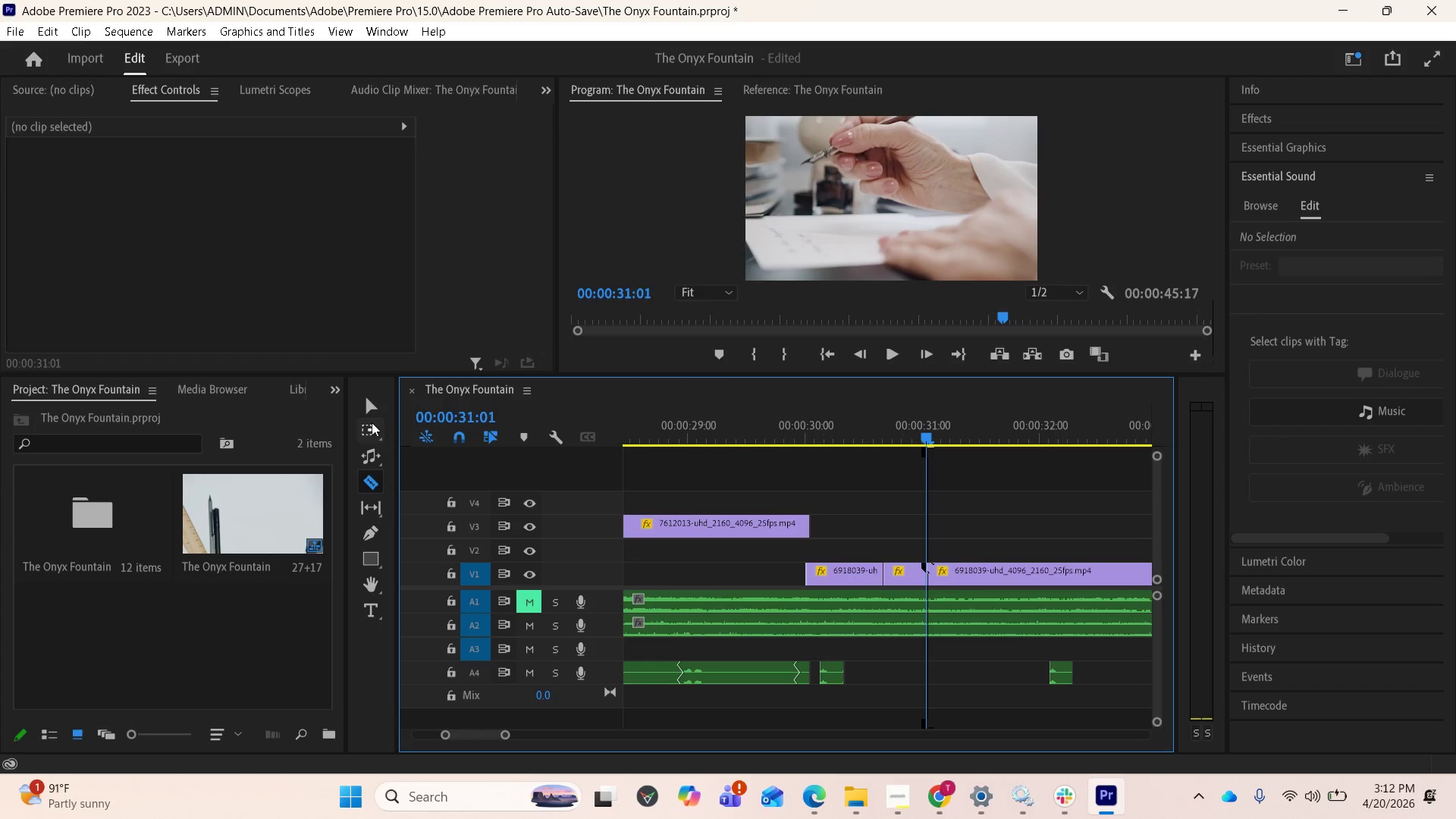 
left_click([364, 409])
 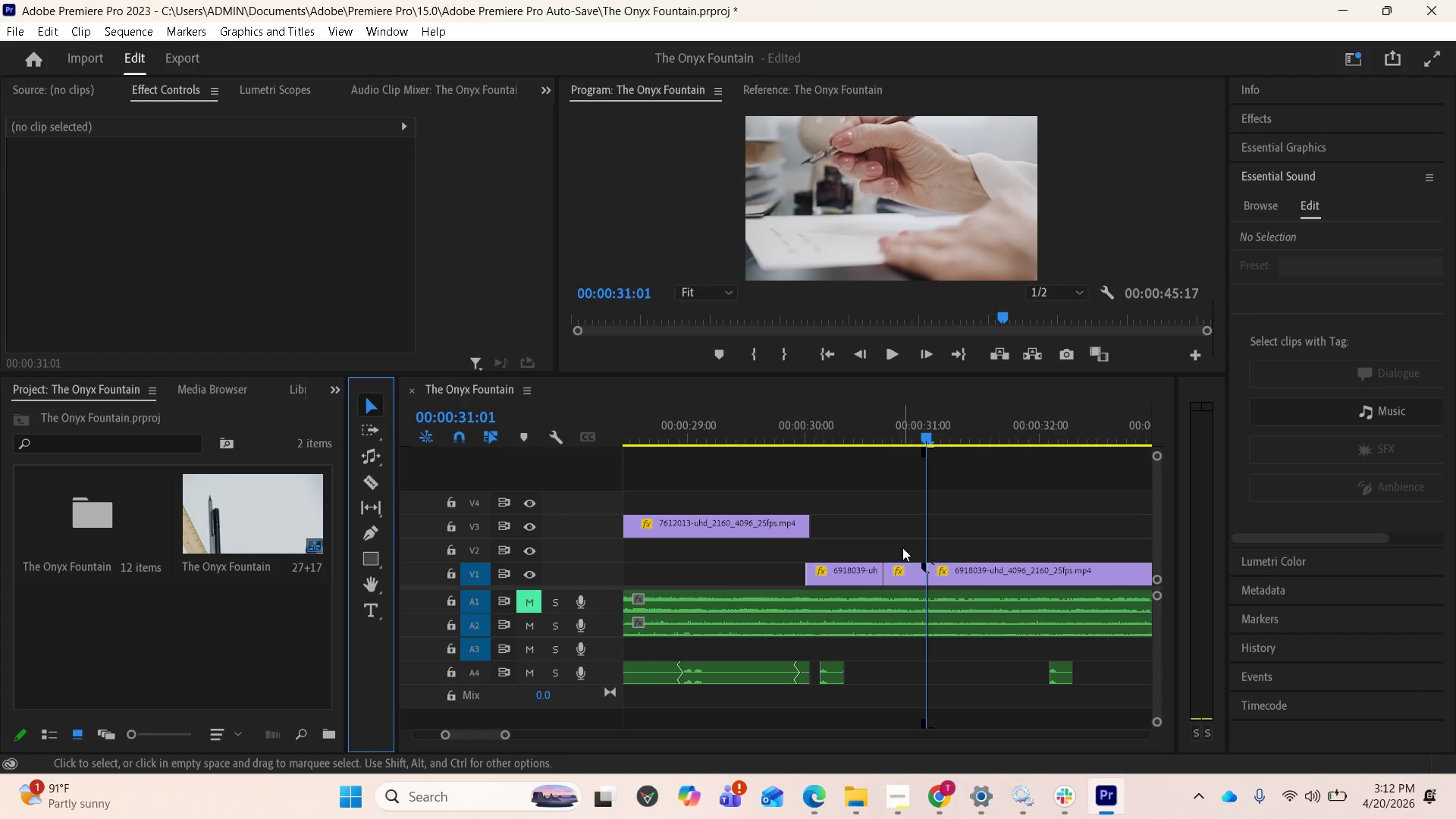 
left_click([902, 564])
 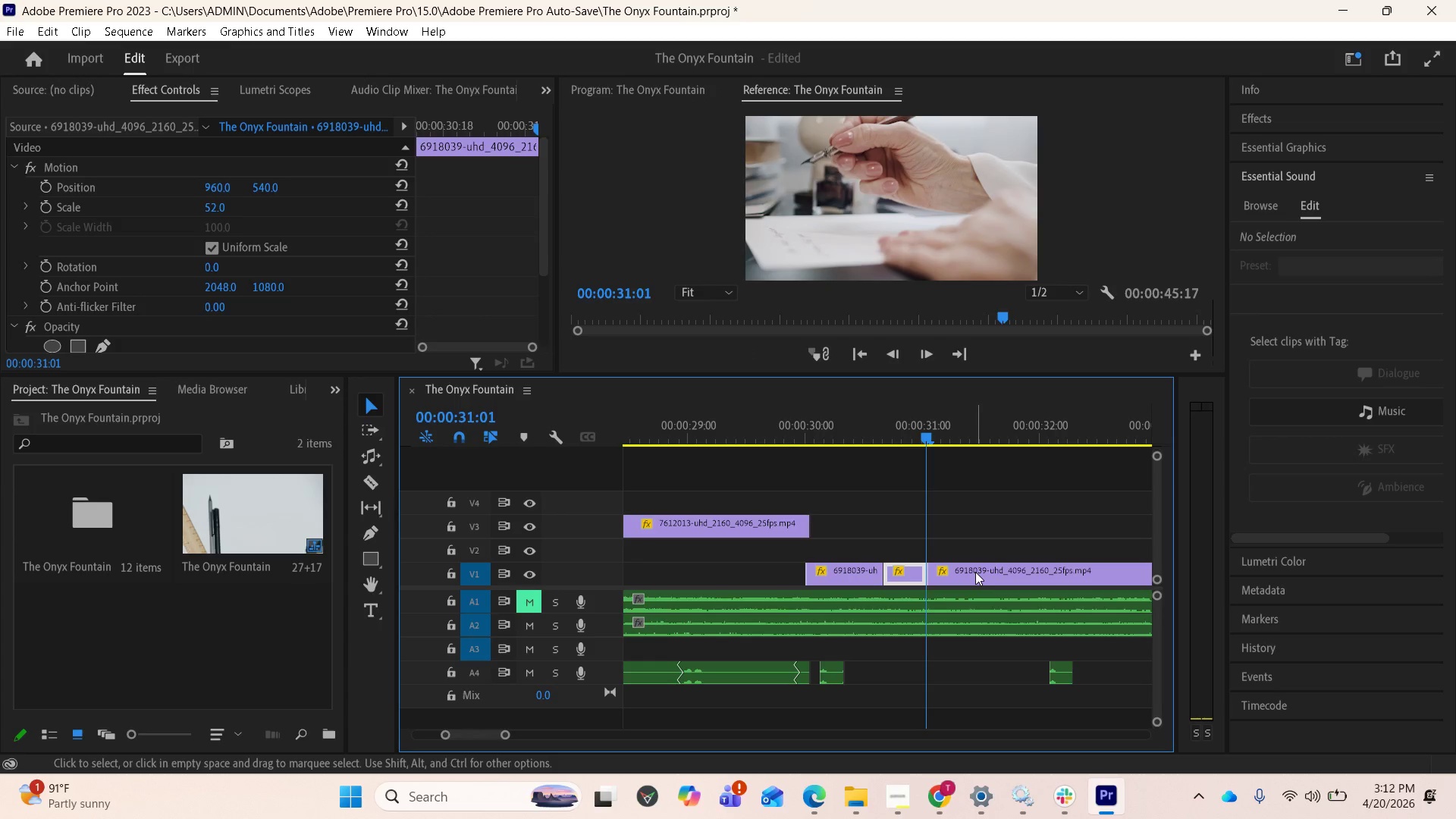 
key(Delete)
 